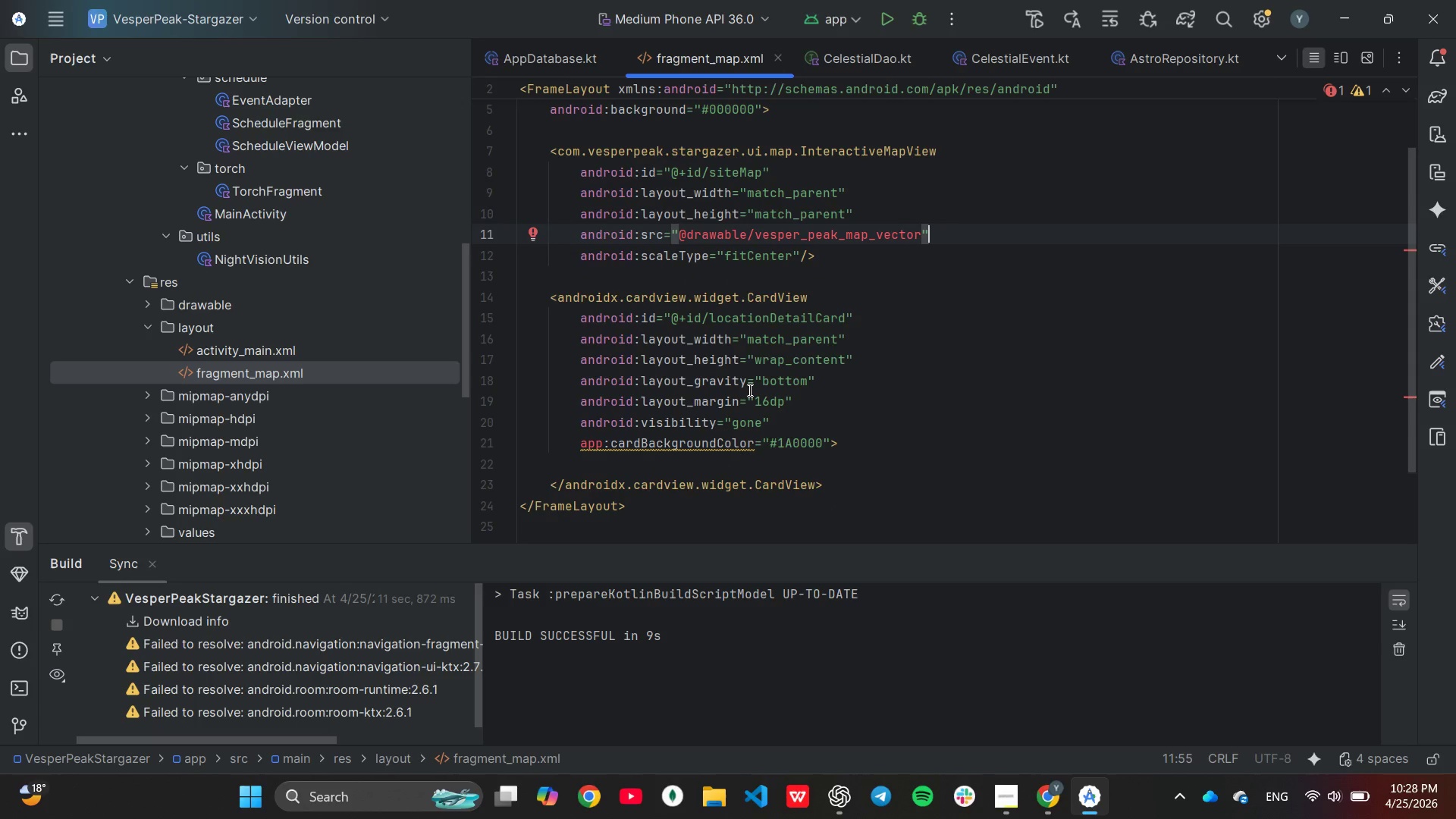 
double_click([275, 353])
 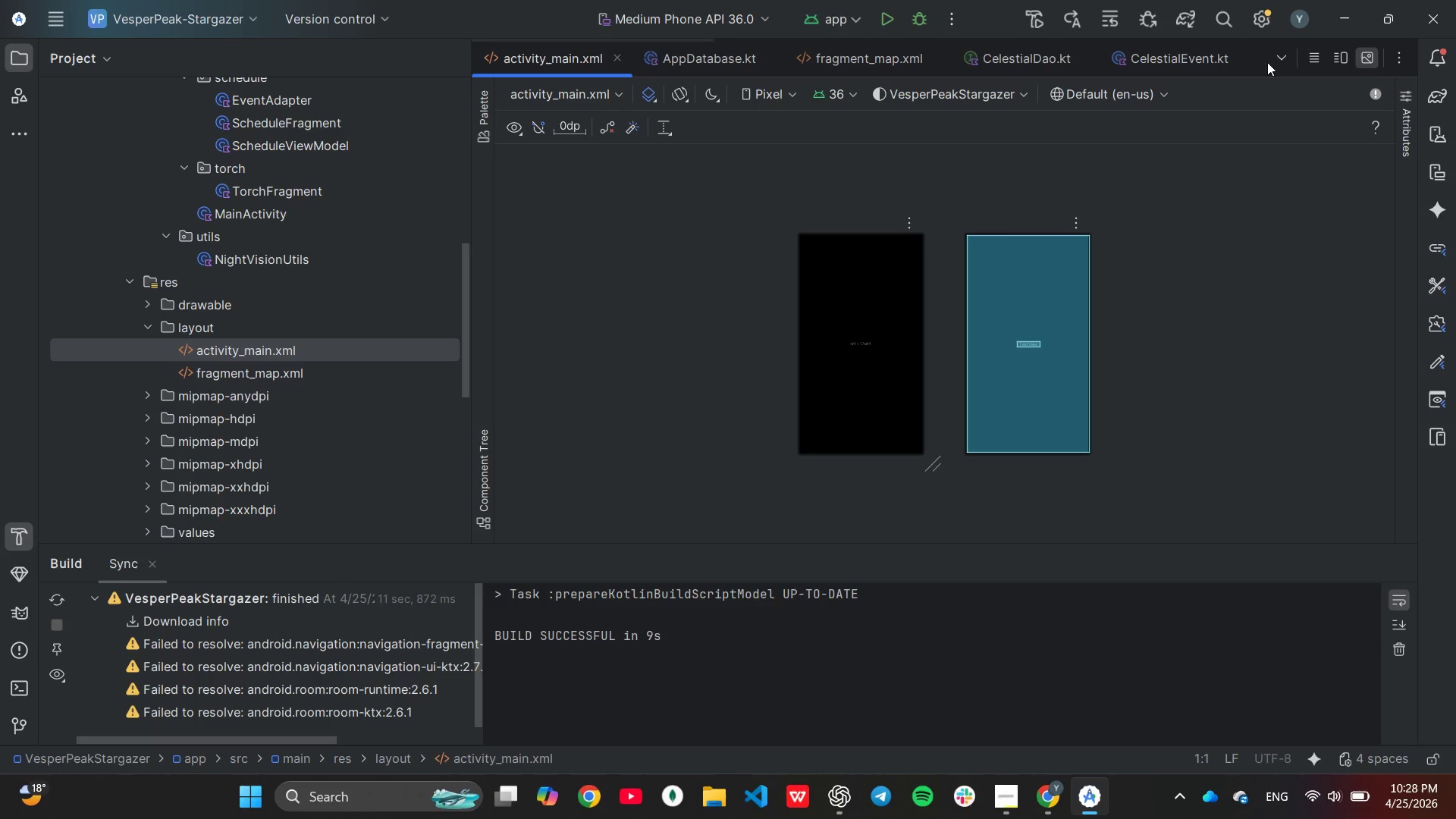 
left_click([1310, 62])
 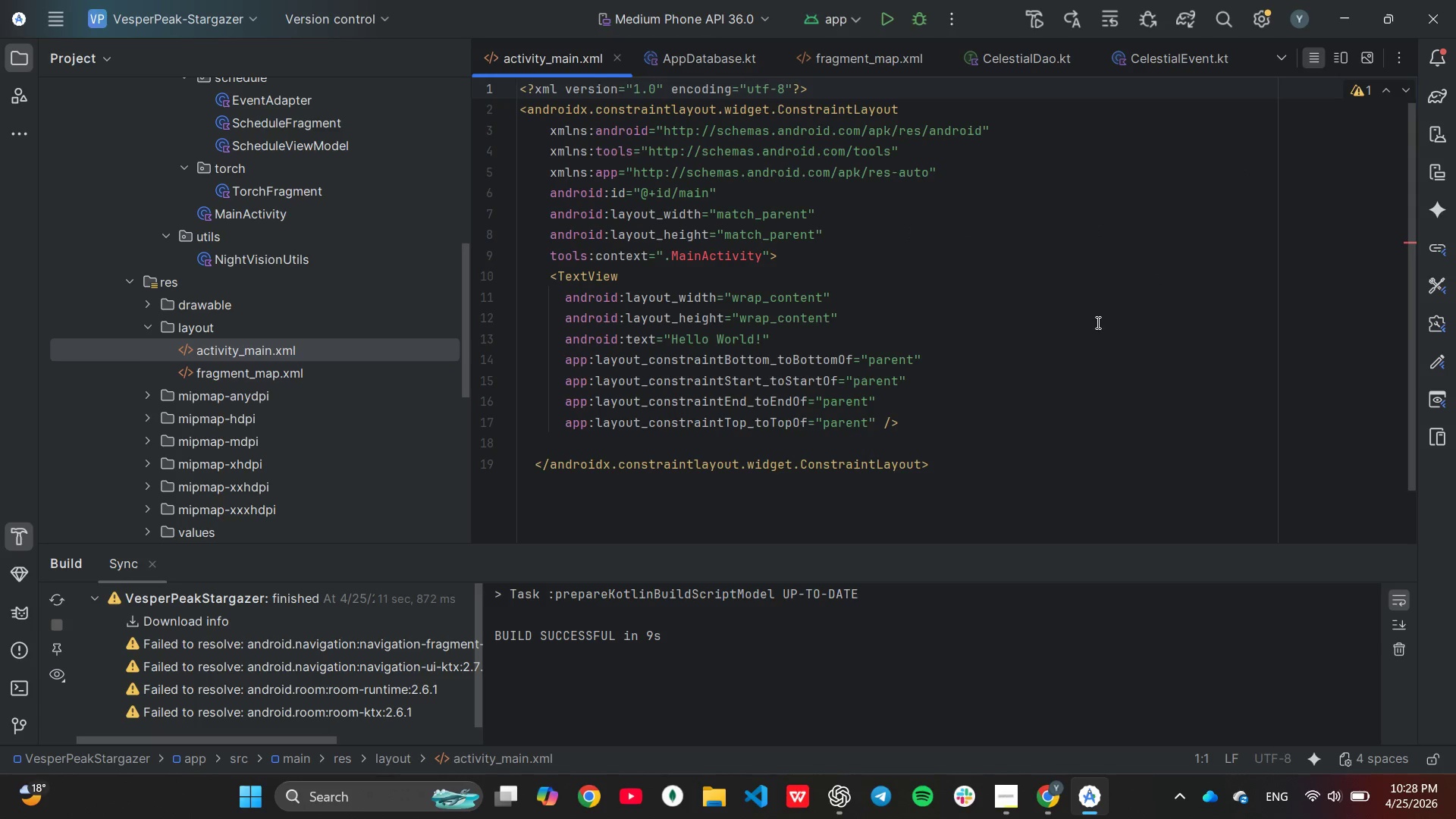 
scroll: coordinate [1094, 322], scroll_direction: up, amount: 1.0
 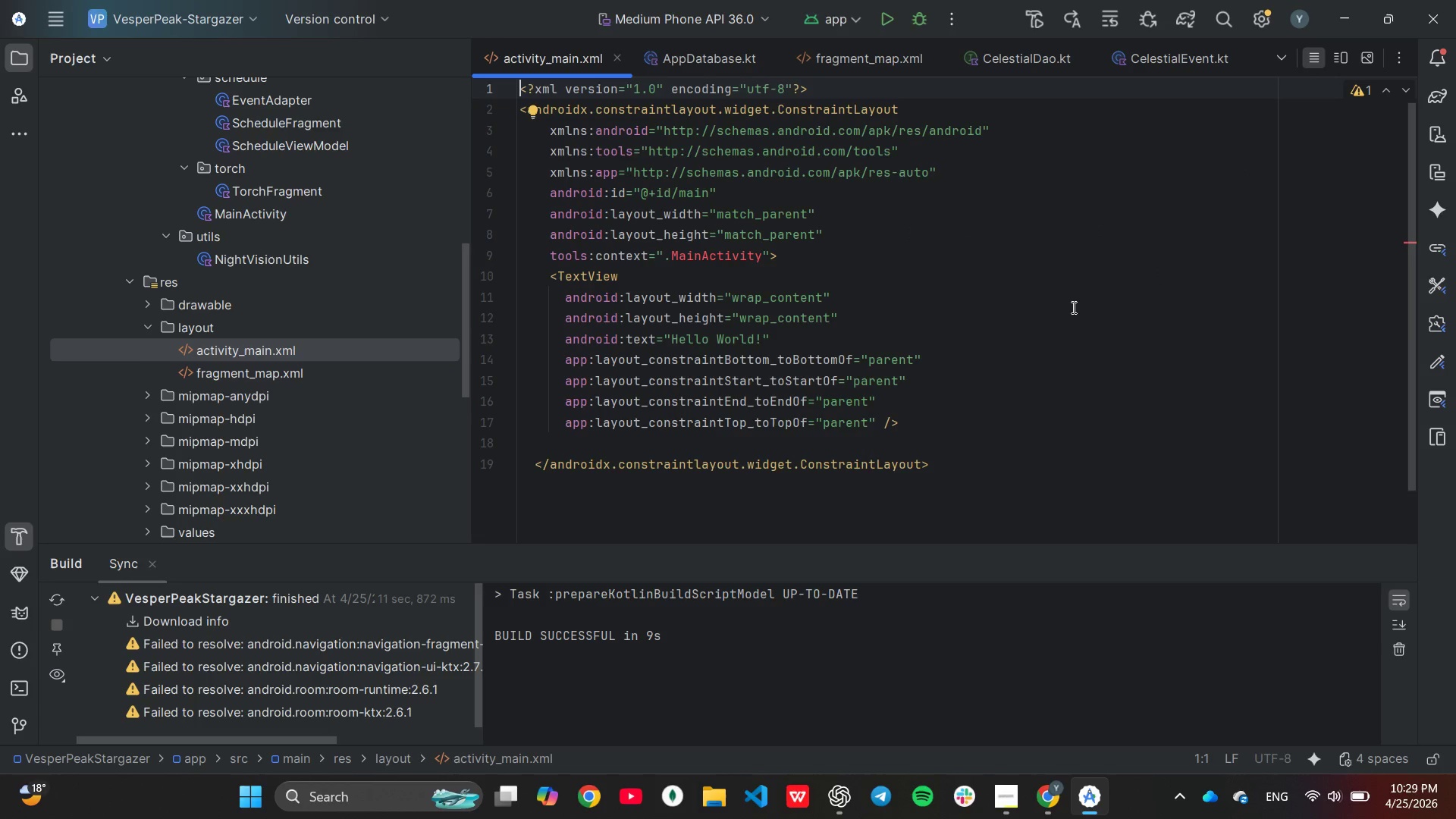 
wait(9.84)
 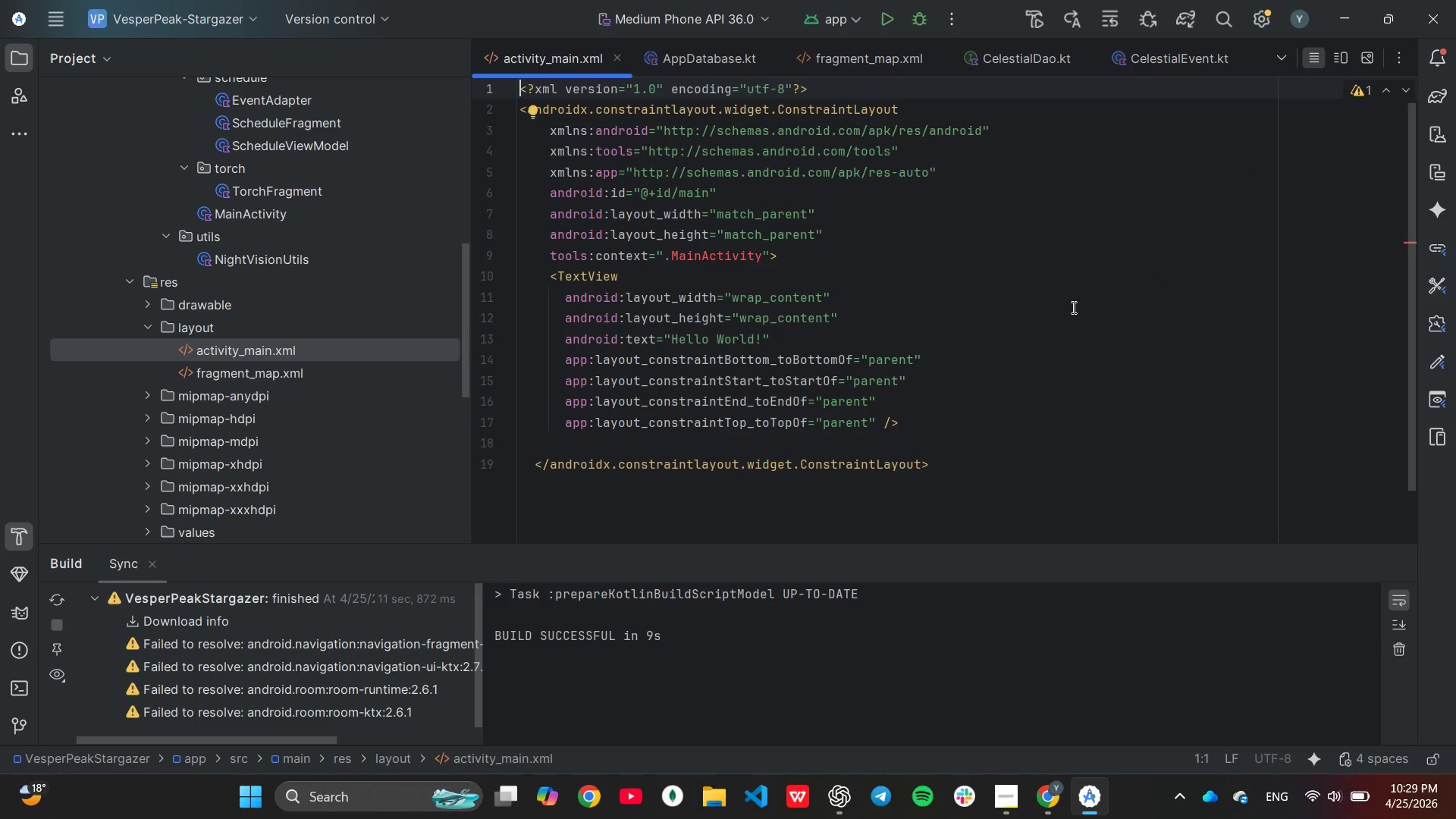 
left_click_drag(start_coordinate=[545, 278], to_coordinate=[912, 416])
 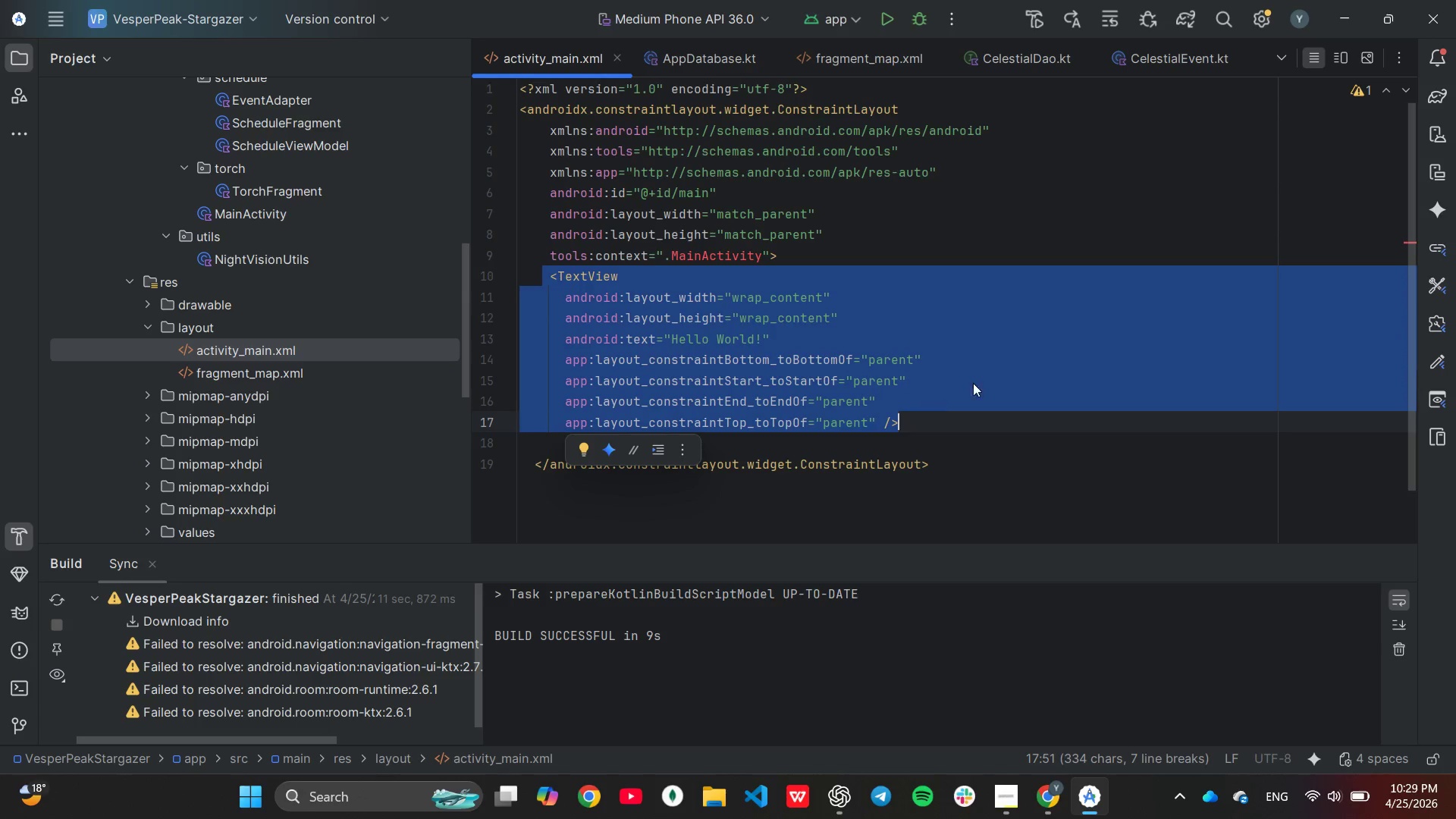 
wait(6.84)
 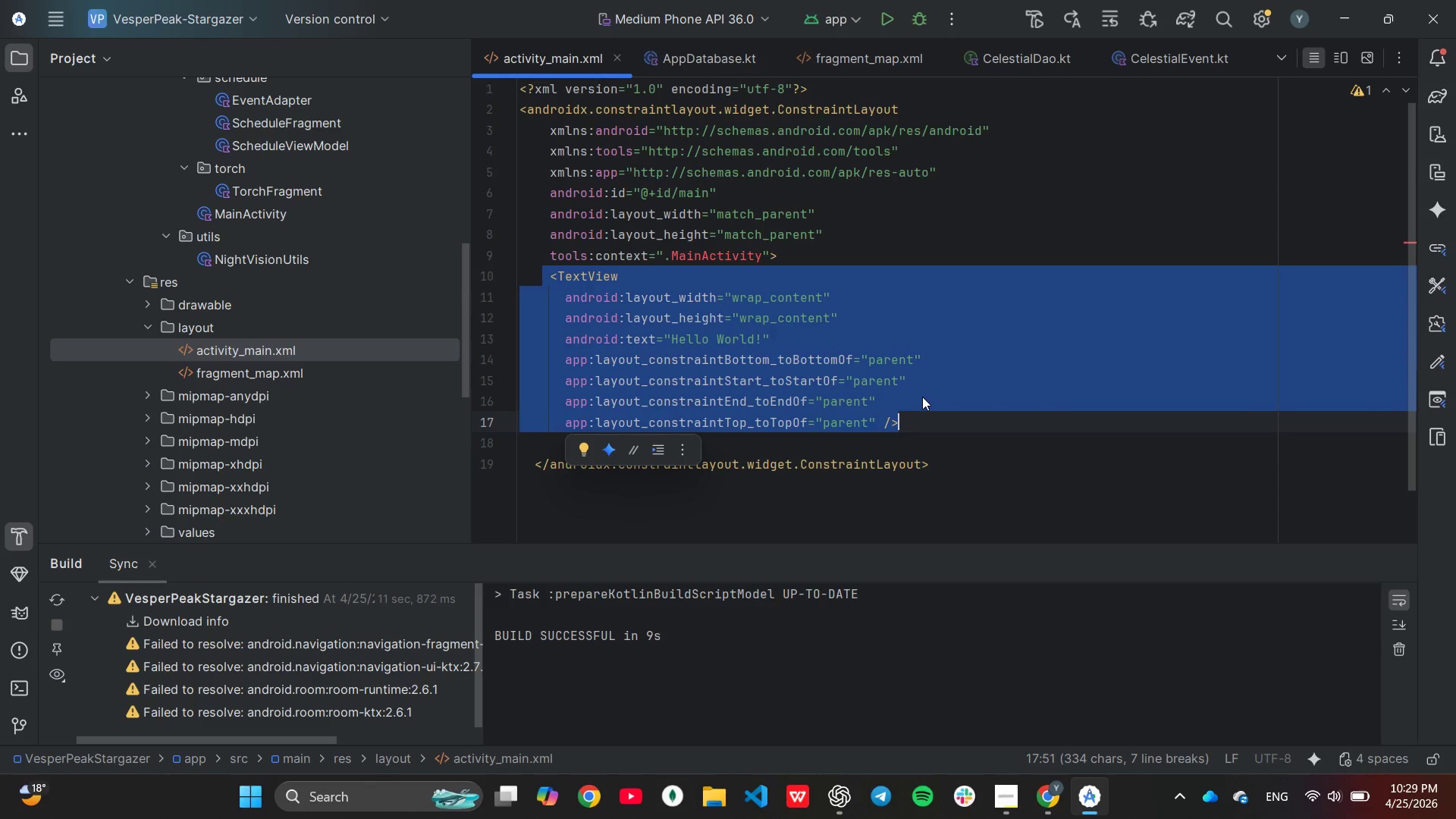 
key(Shift+Comma)
 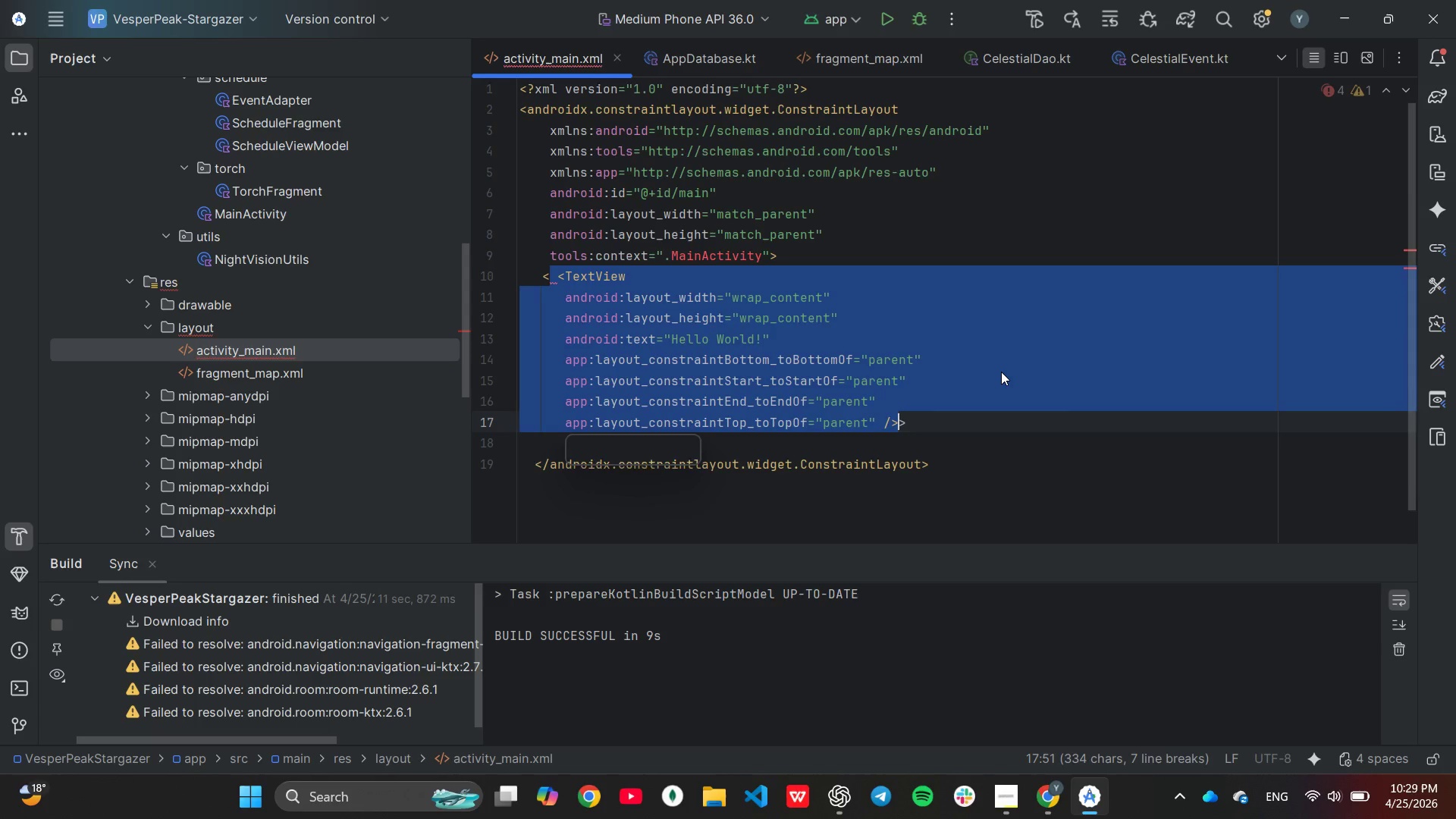 
key(Backspace)
 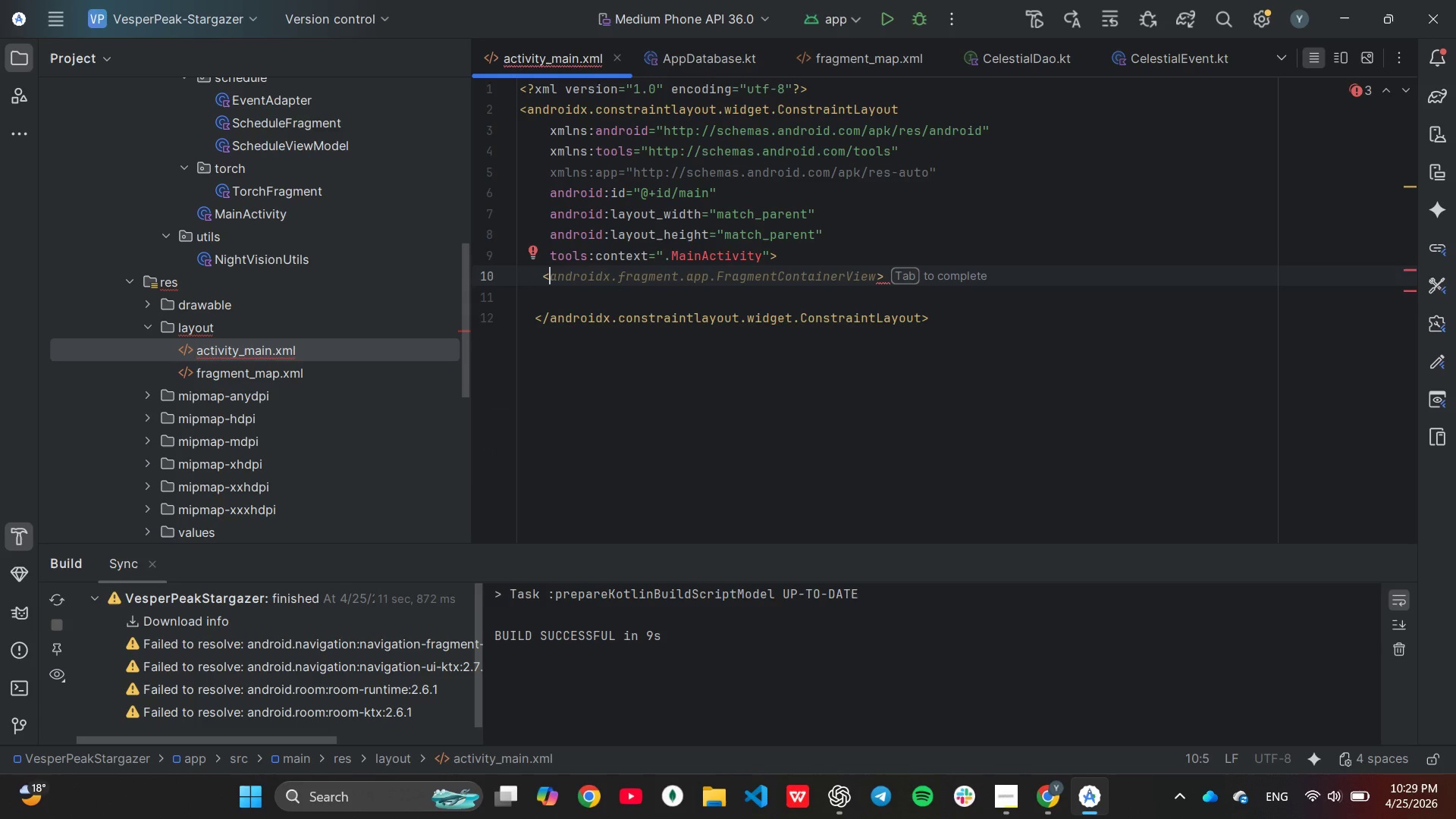 
key(ArrowRight)
 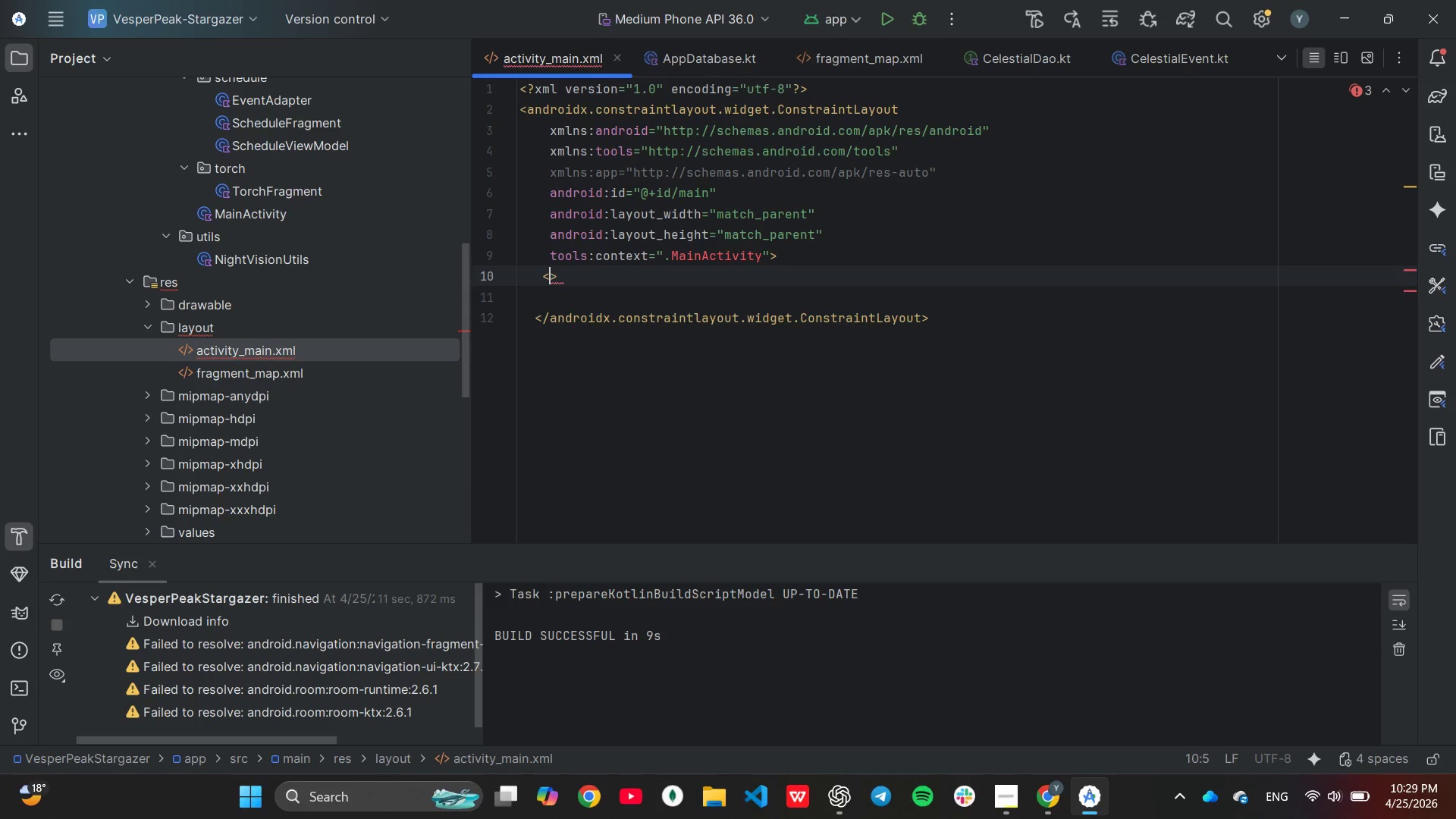 
key(ArrowRight)
 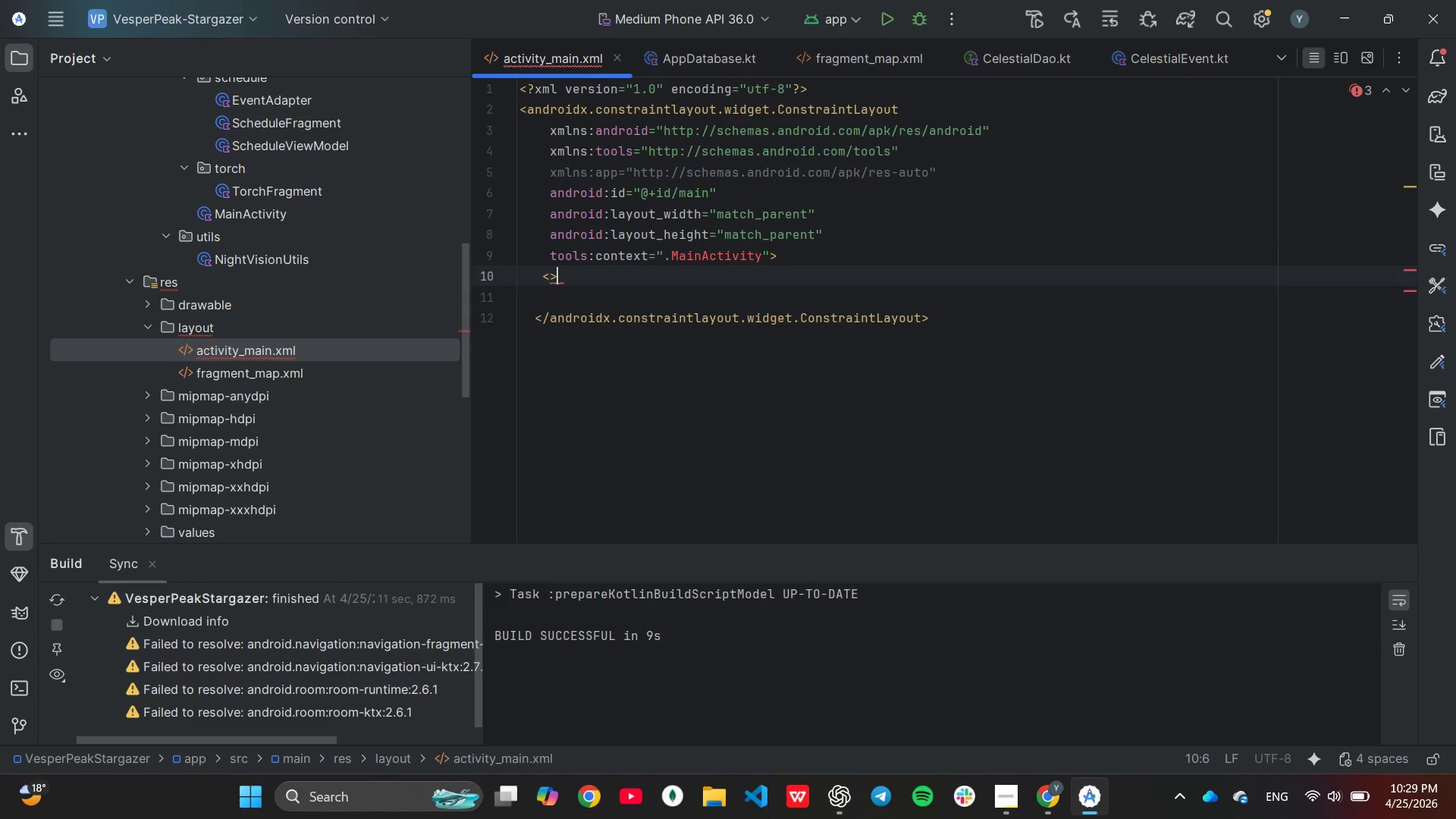 
key(Backspace)
type(fr)
 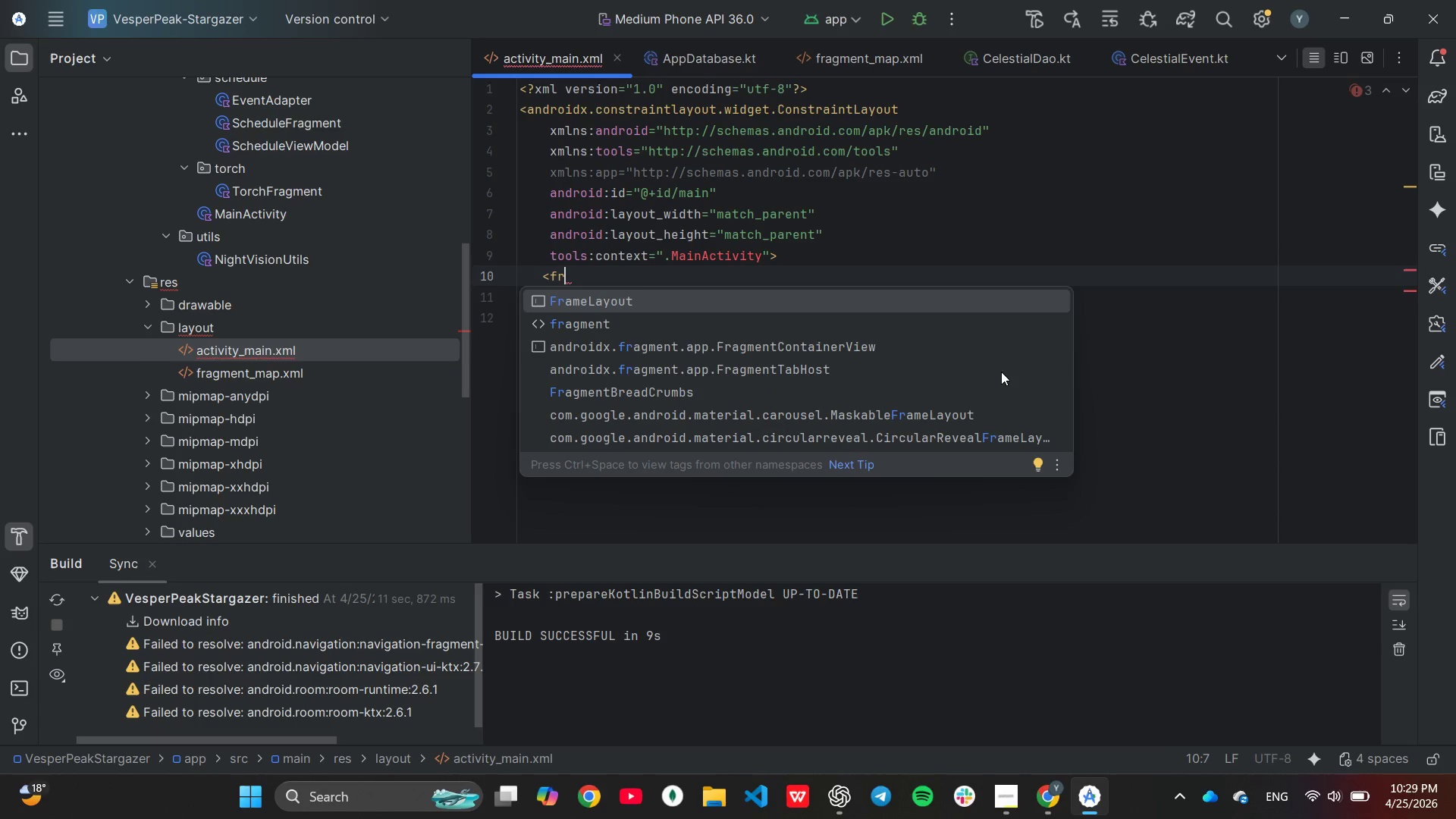 
key(ArrowDown)
 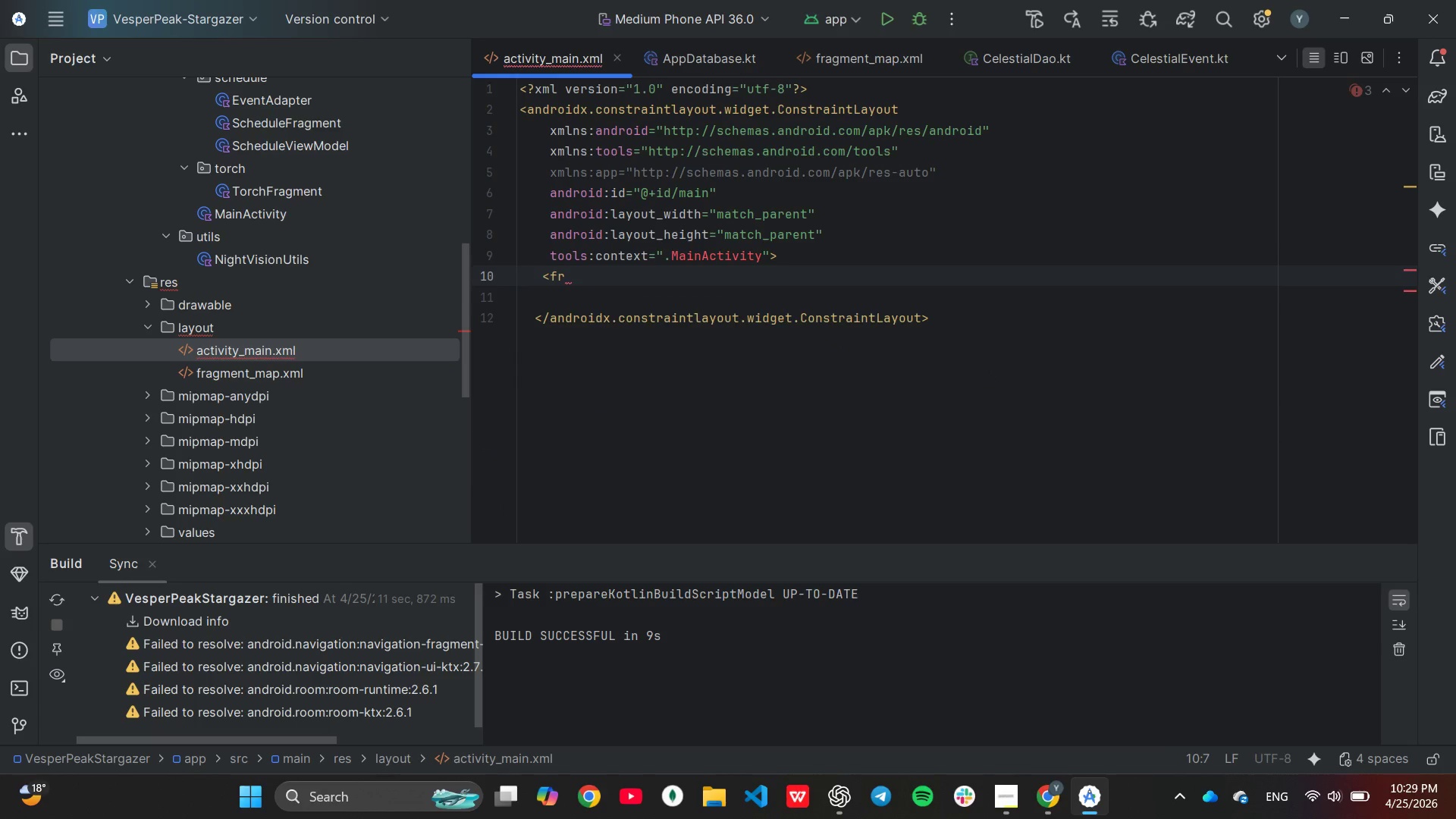 
key(Enter)
 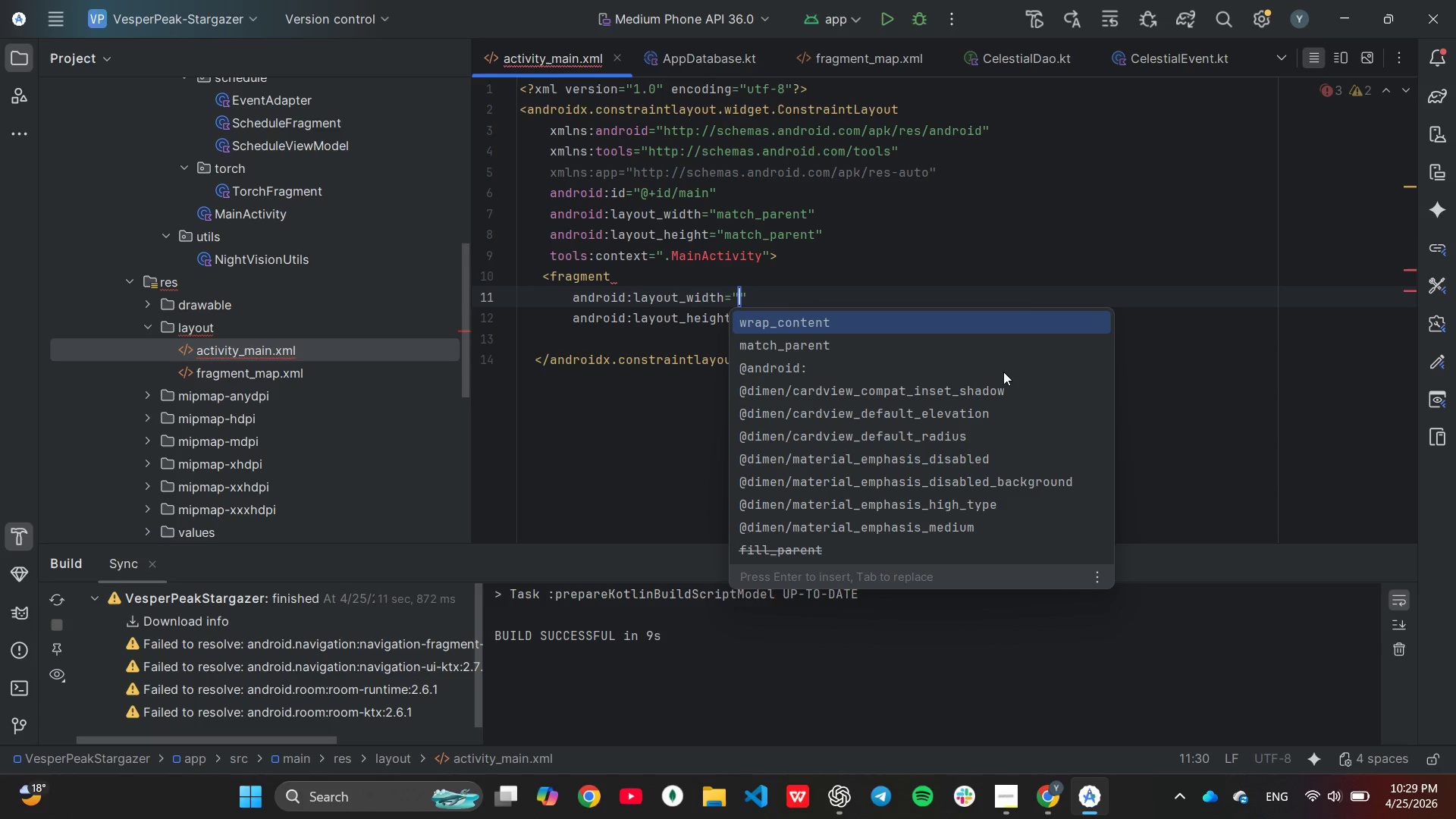 
key(ArrowDown)
 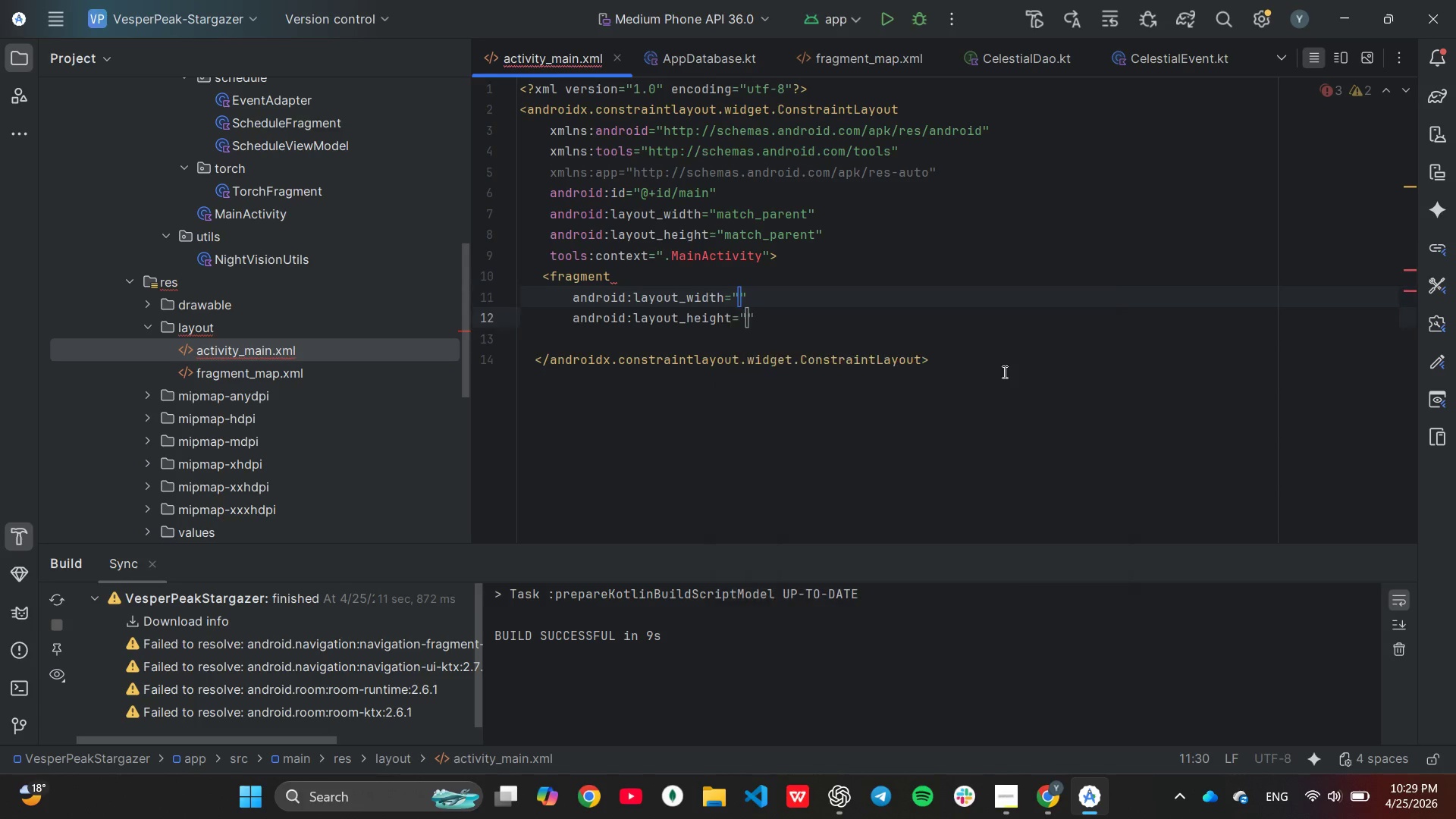 
key(Enter)
 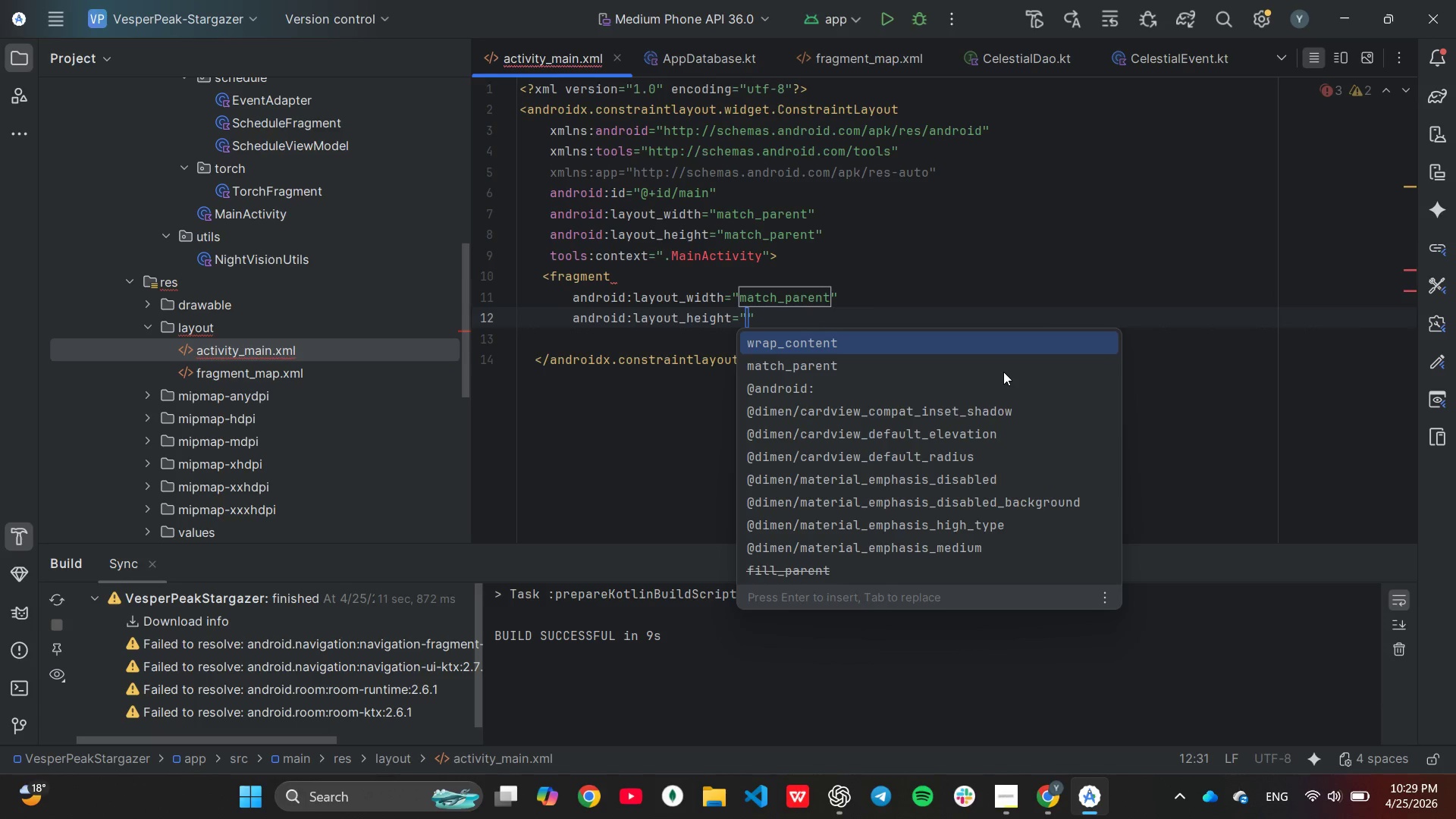 
type(0dp)
 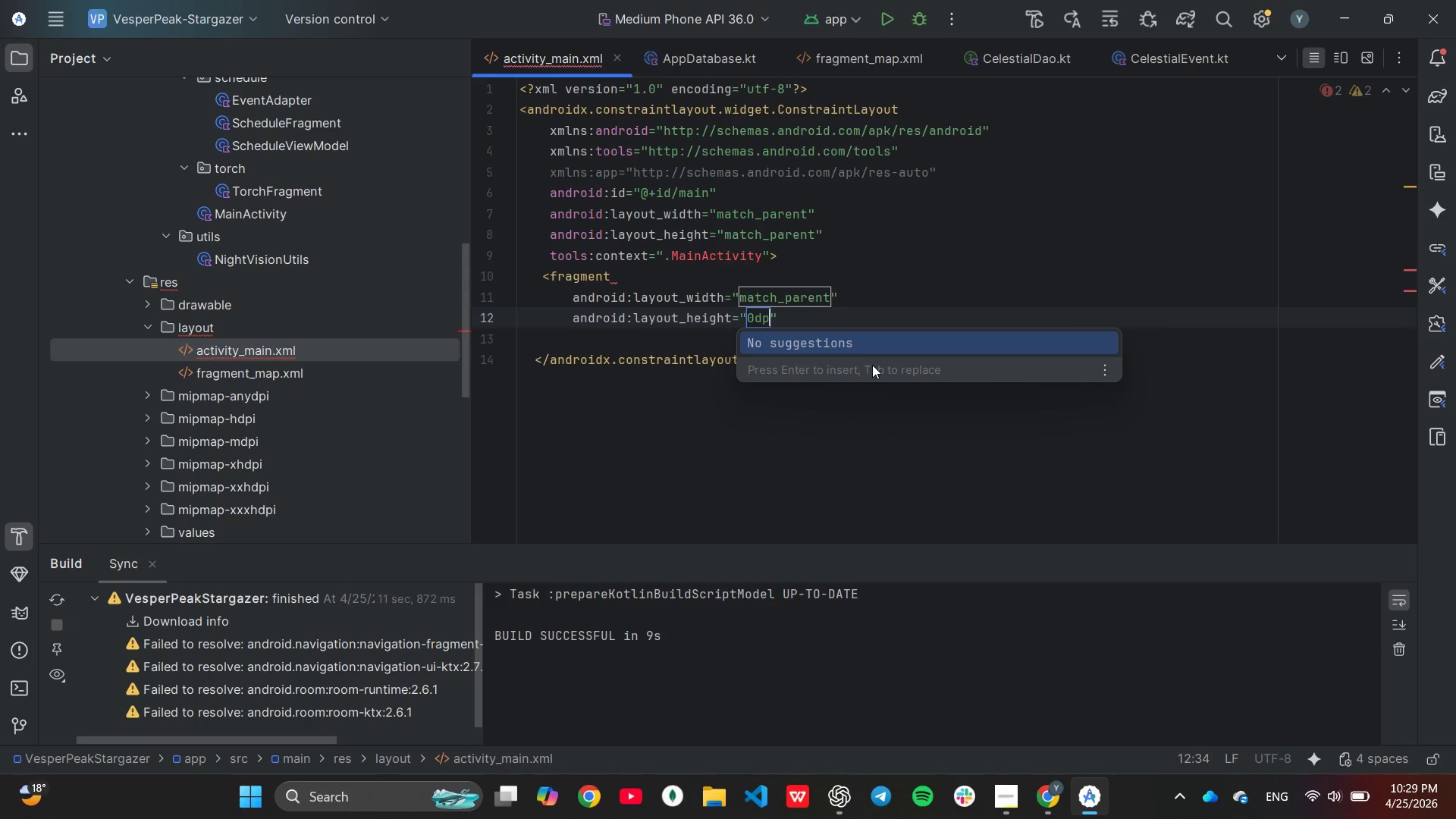 
left_click([805, 276])
 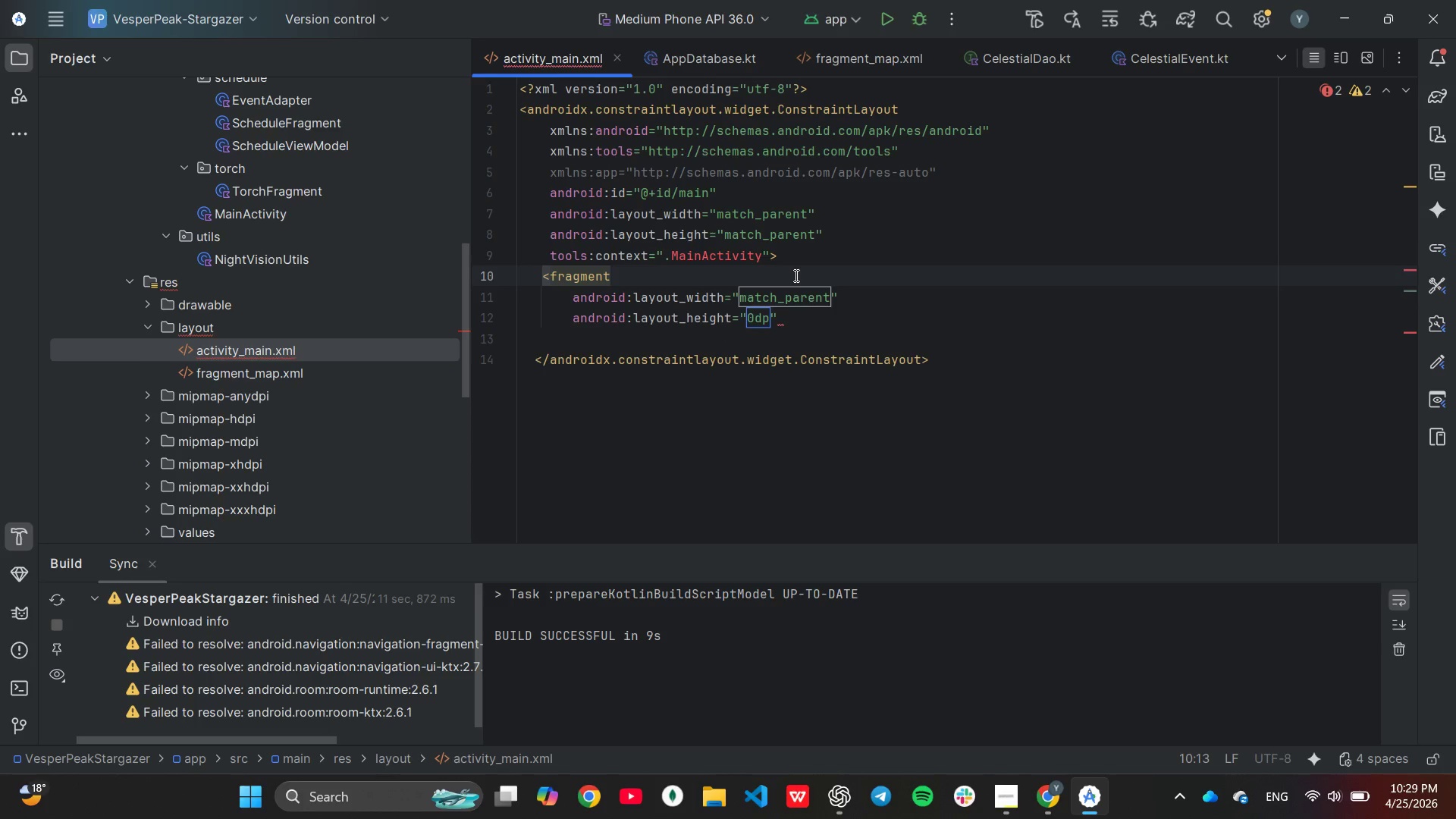 
key(Enter)
 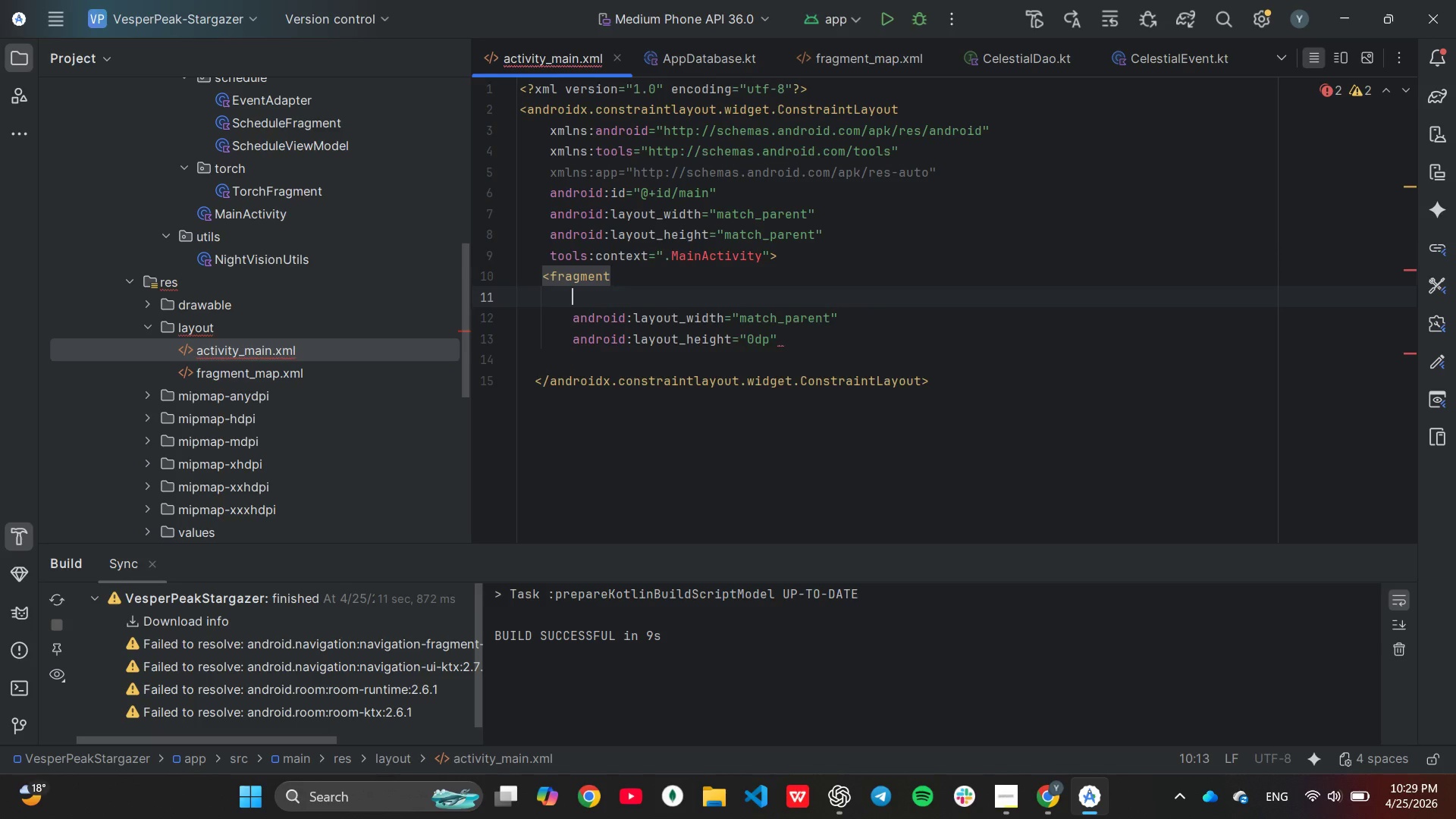 
type(android:id=")
 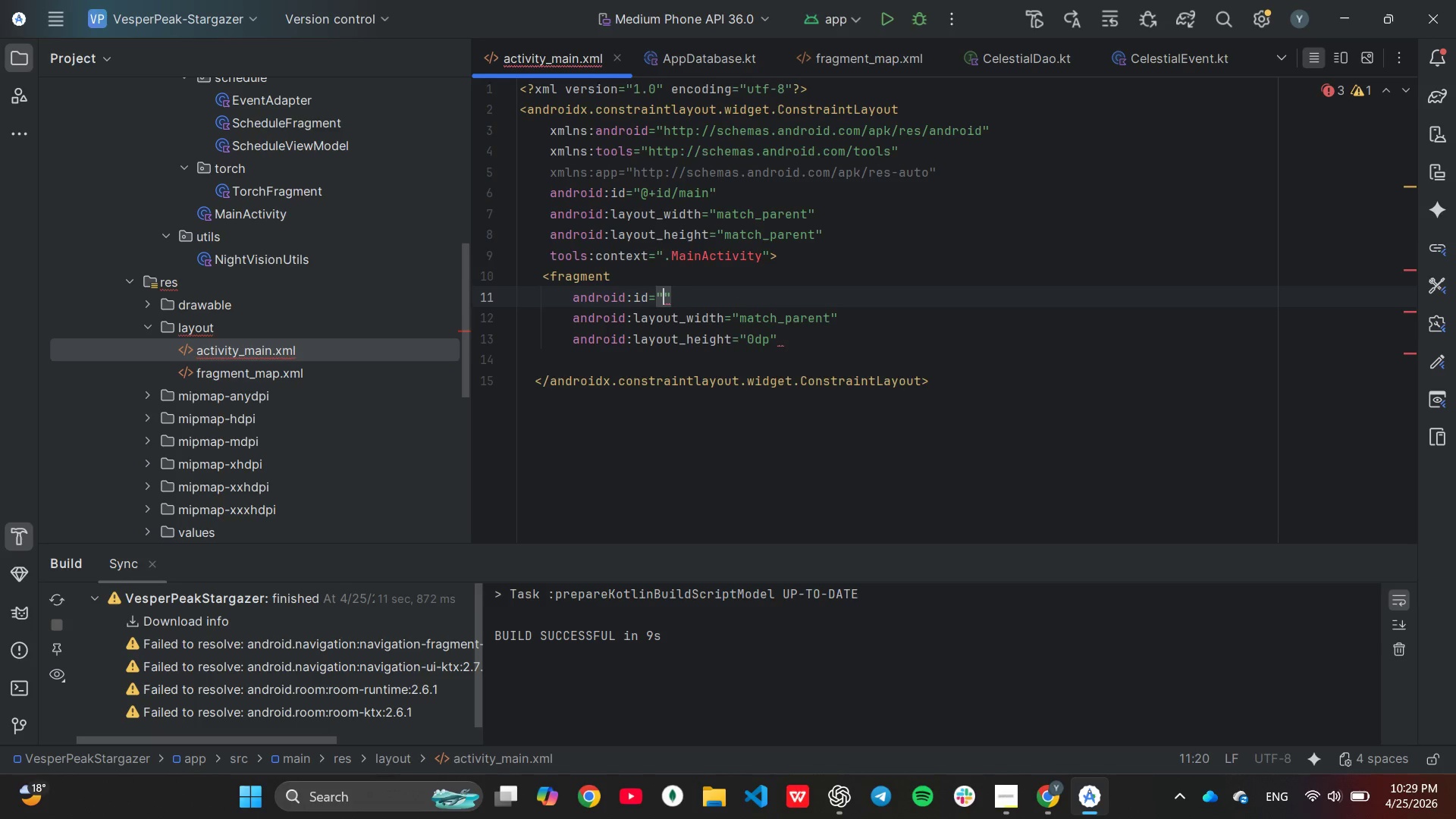 
key(Tab)
 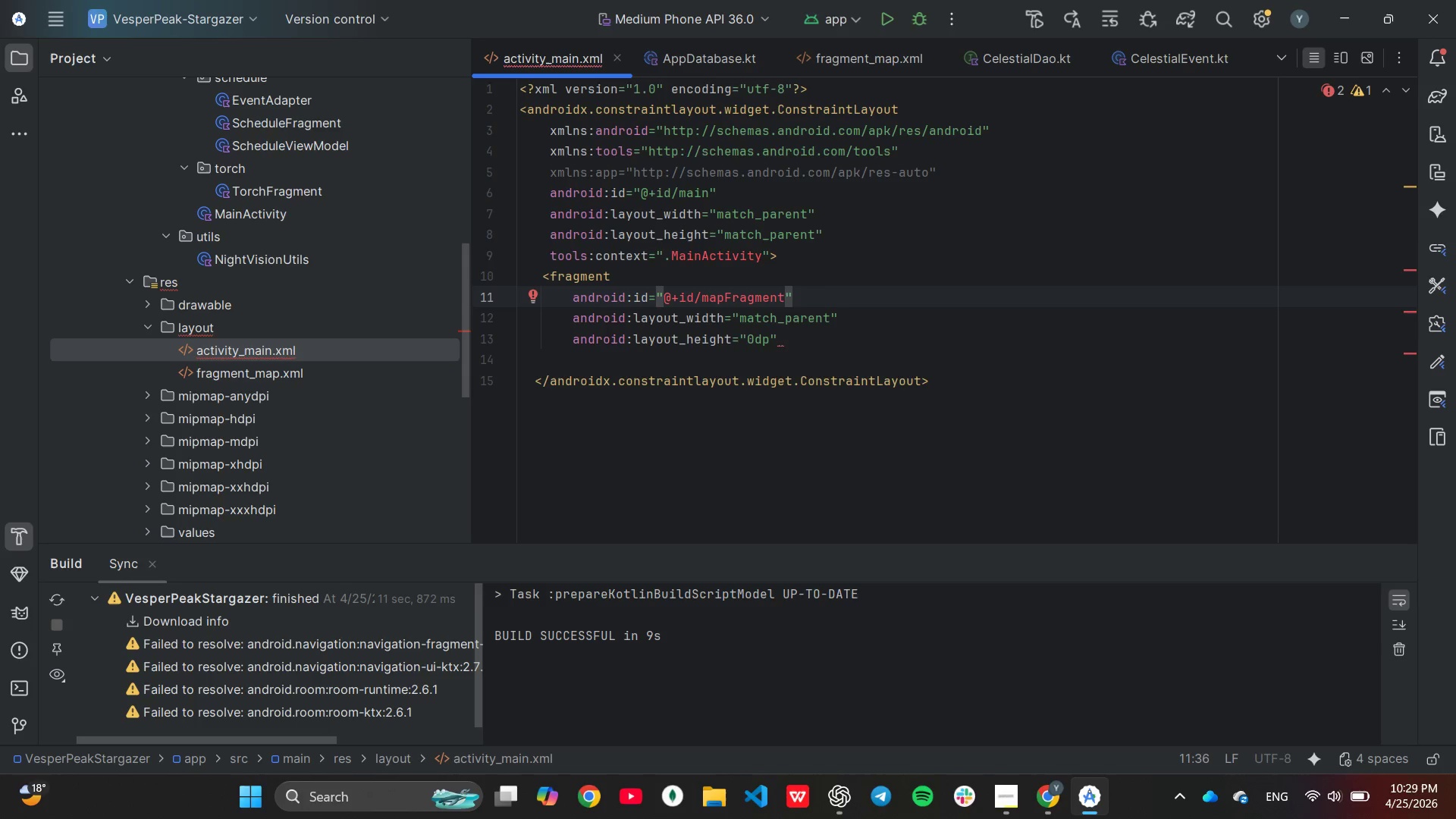 
hold_key(key=ArrowLeft, duration=0.62)
 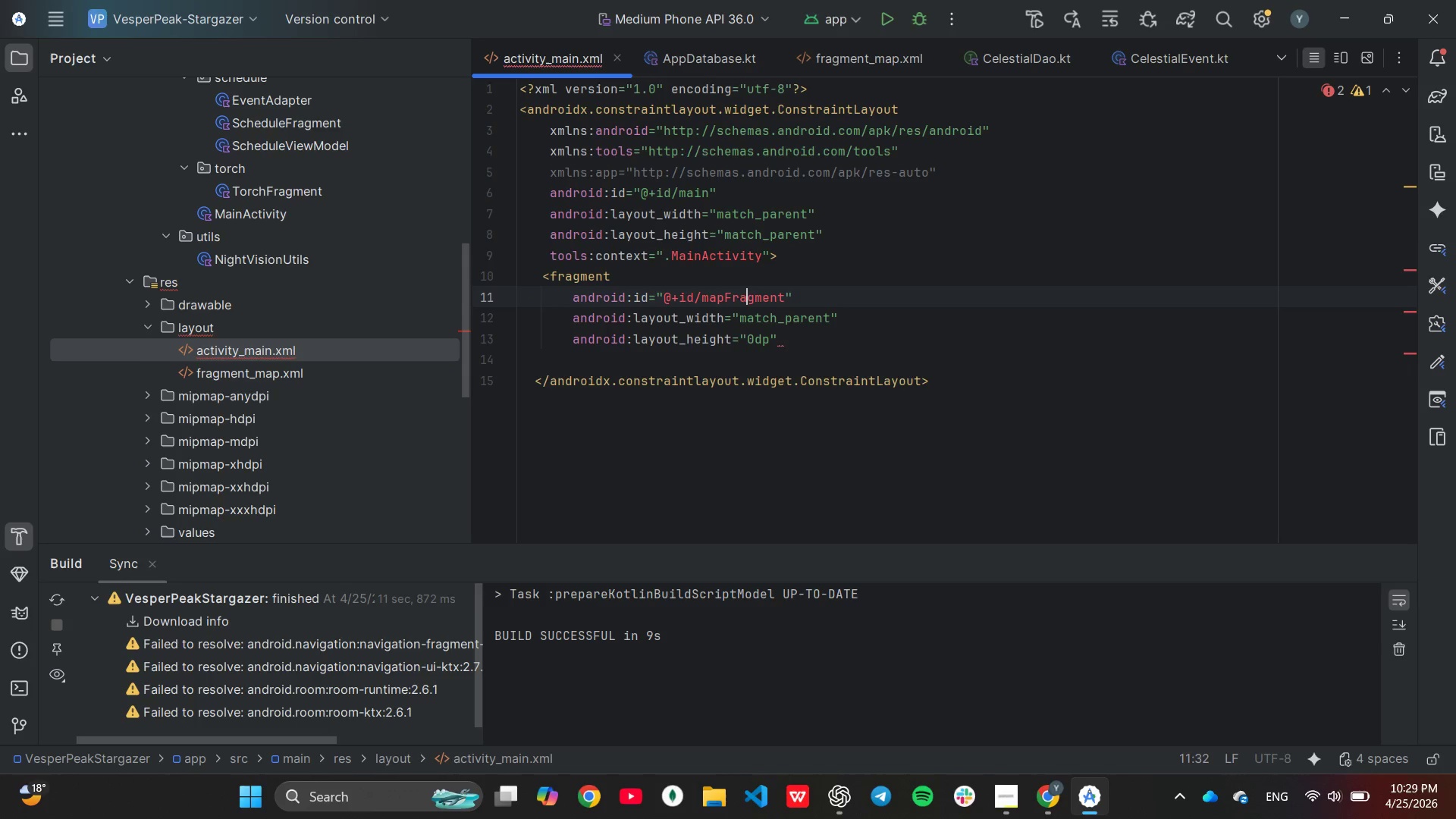 
key(ArrowLeft)
 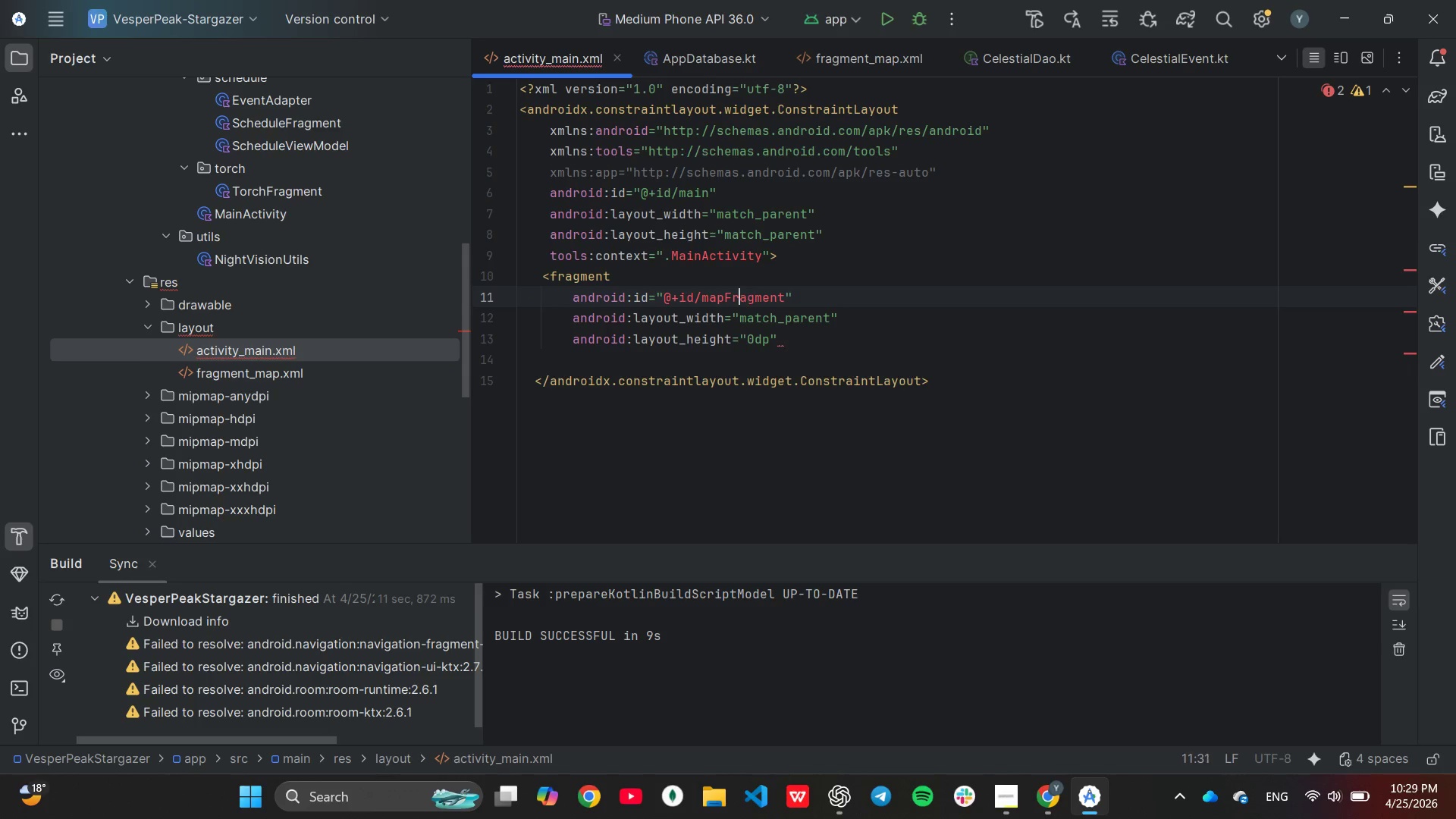 
key(ArrowLeft)
 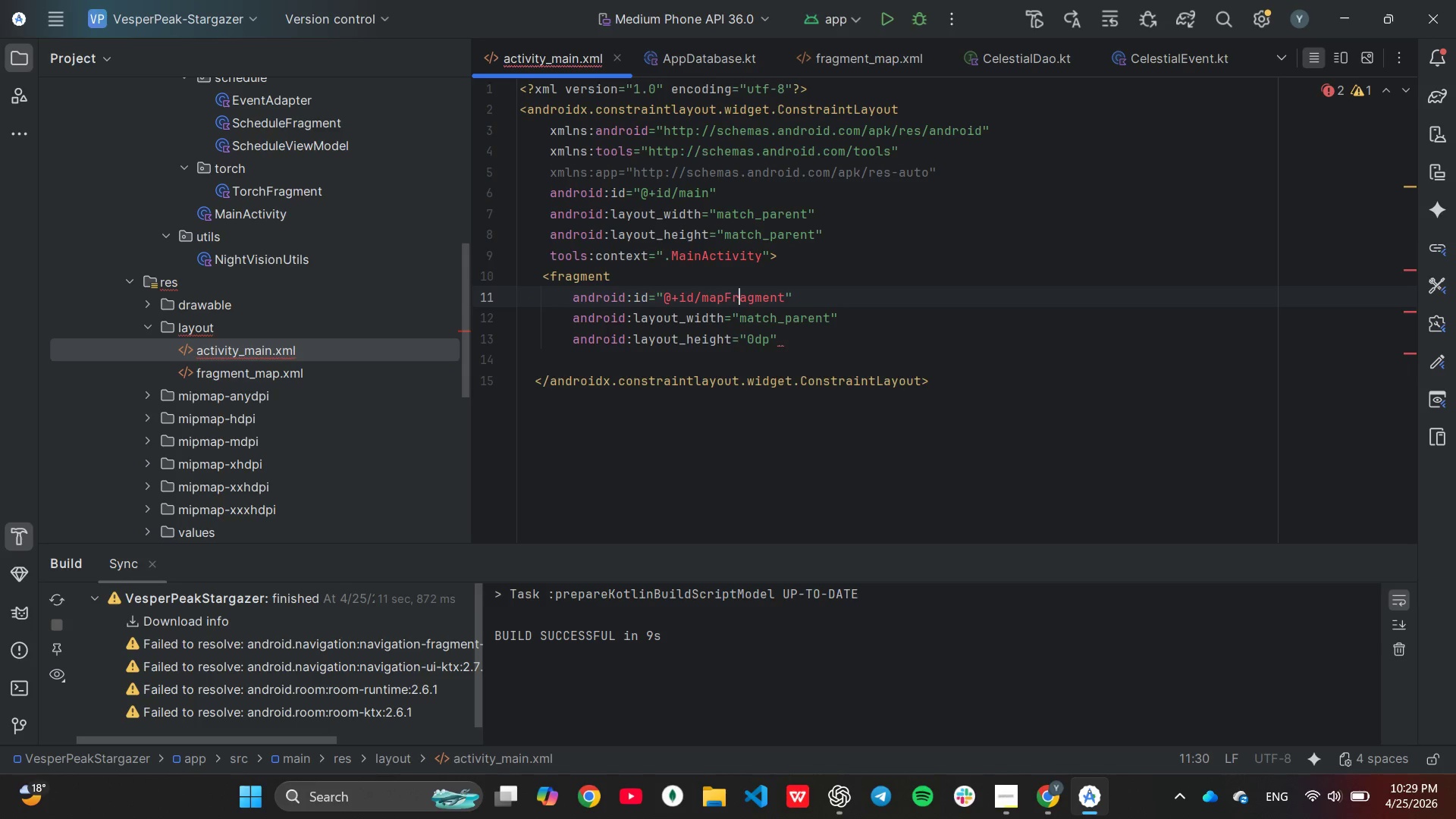 
key(ArrowLeft)
 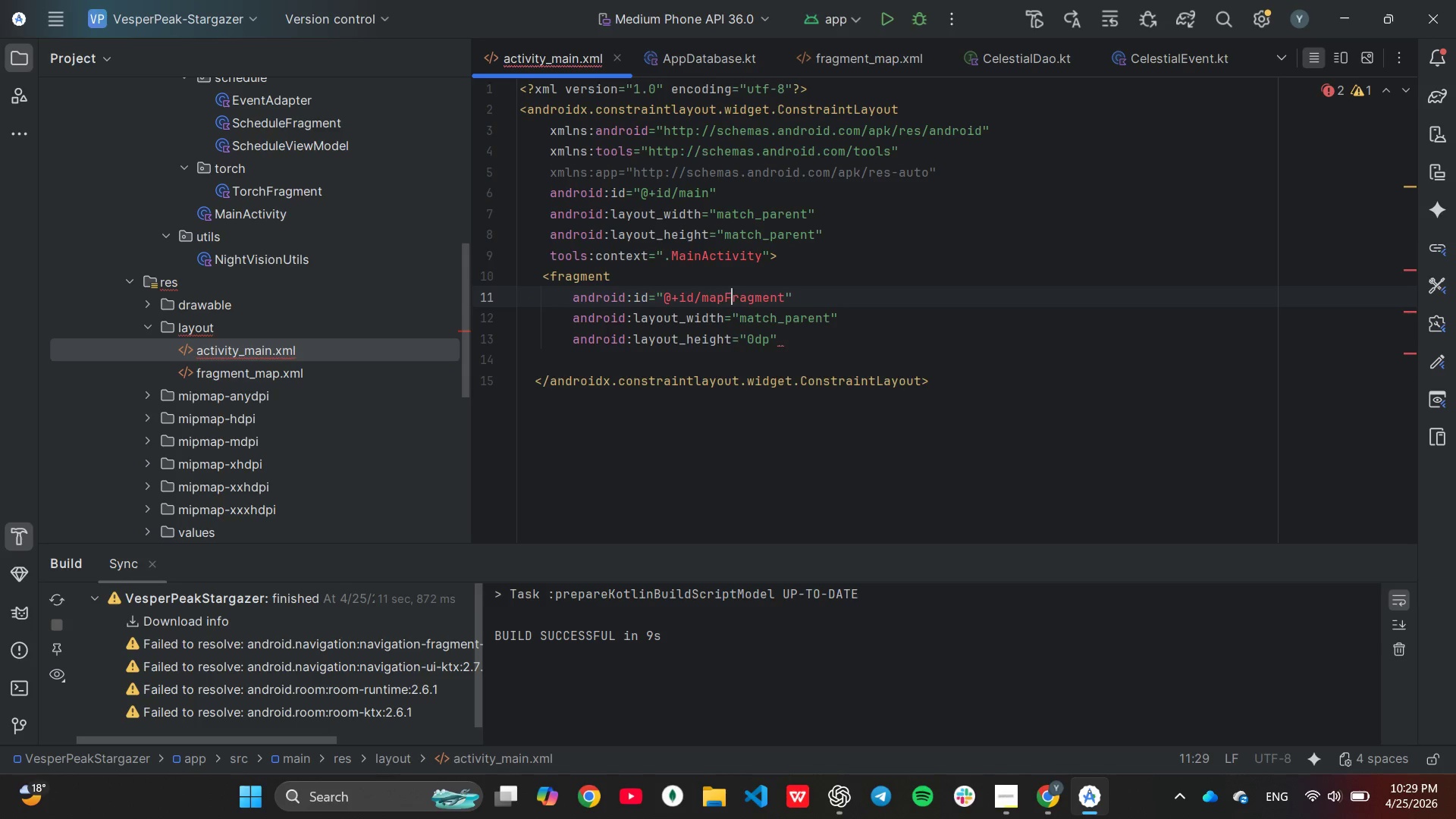 
key(Backspace)
key(Backspace)
key(Backspace)
key(Backspace)
type(nav_)
key(Tab)
type([End])
 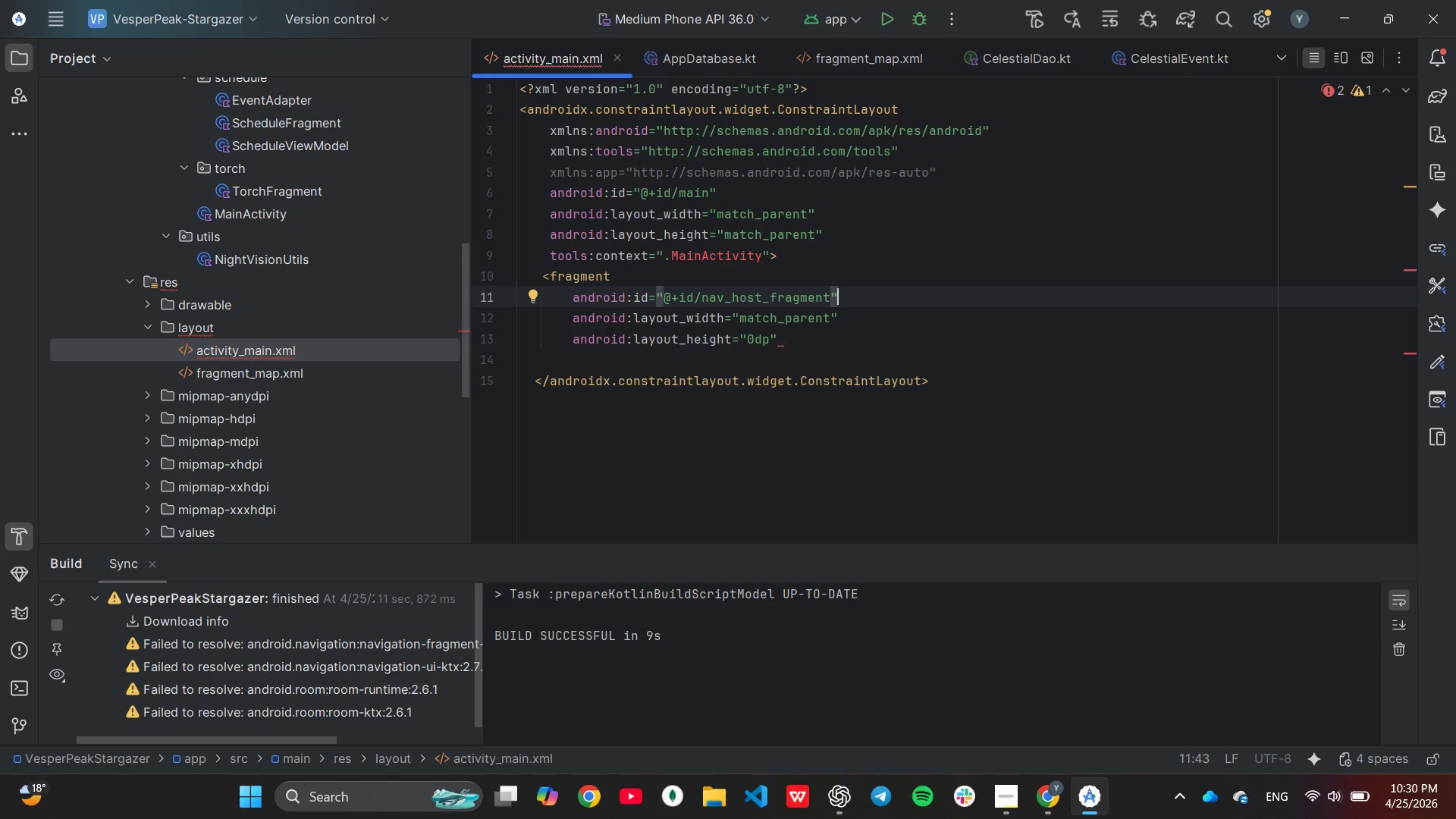 
key(Enter)
 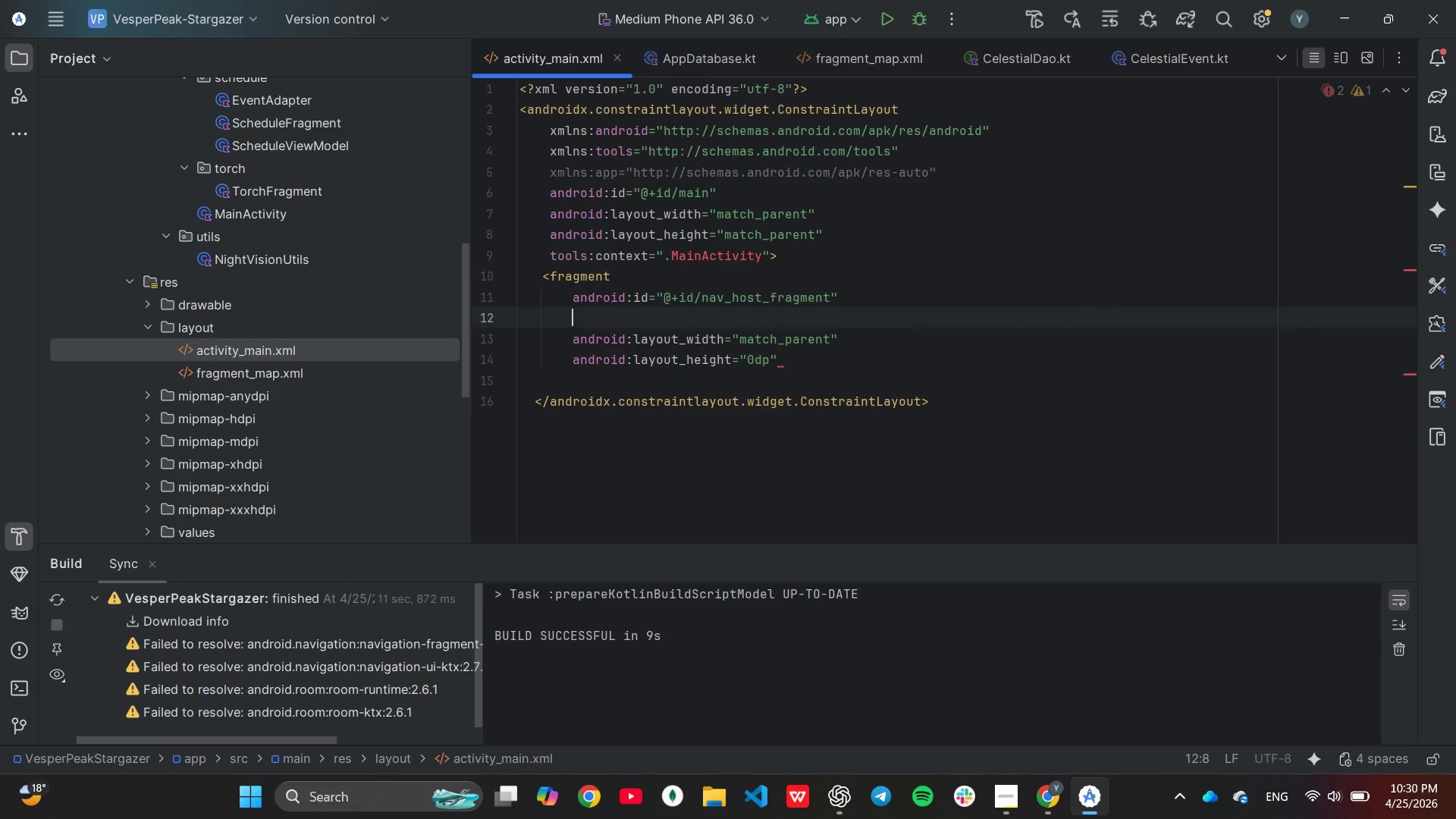 
type(android:na)
 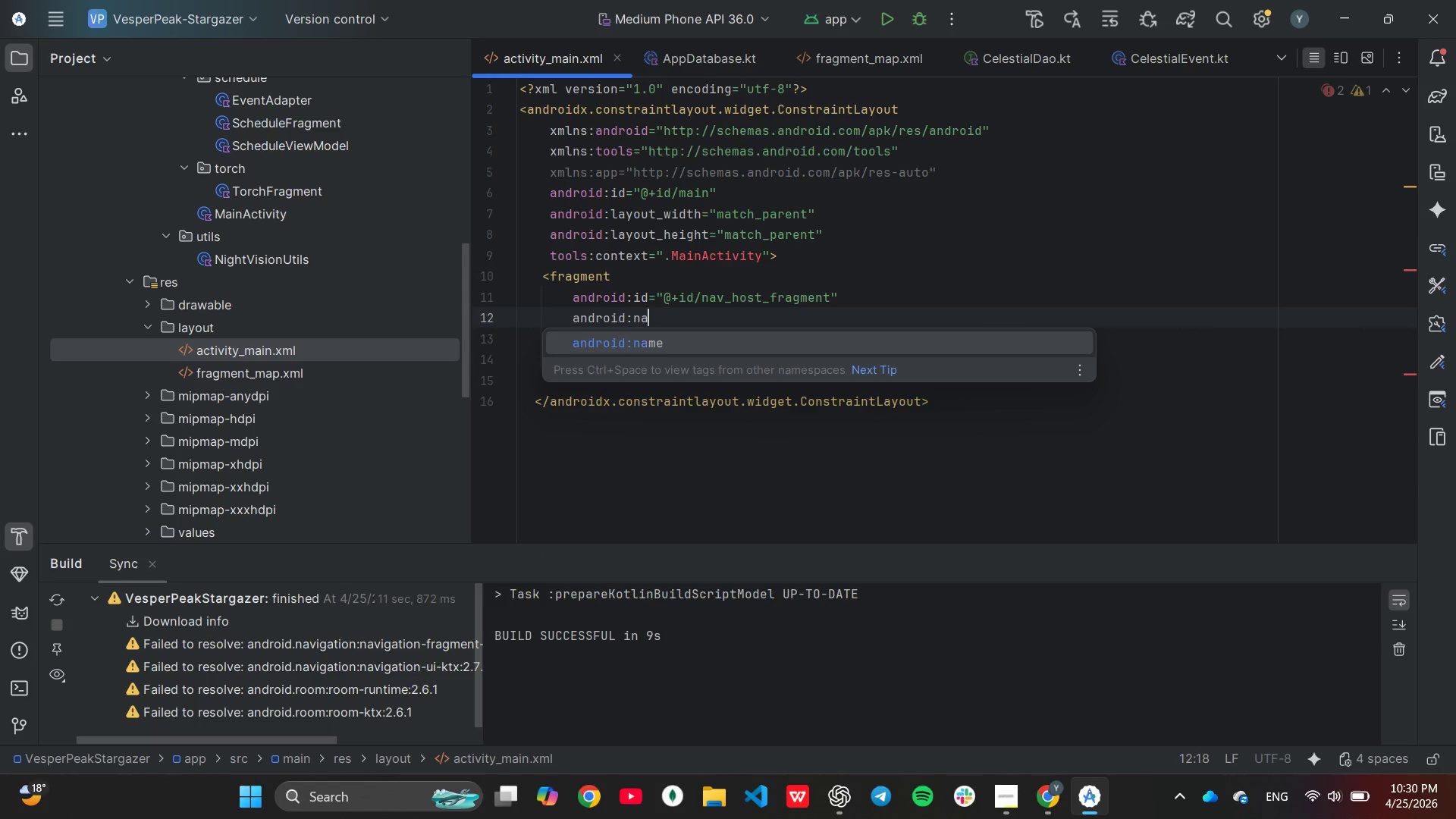 
key(Enter)
 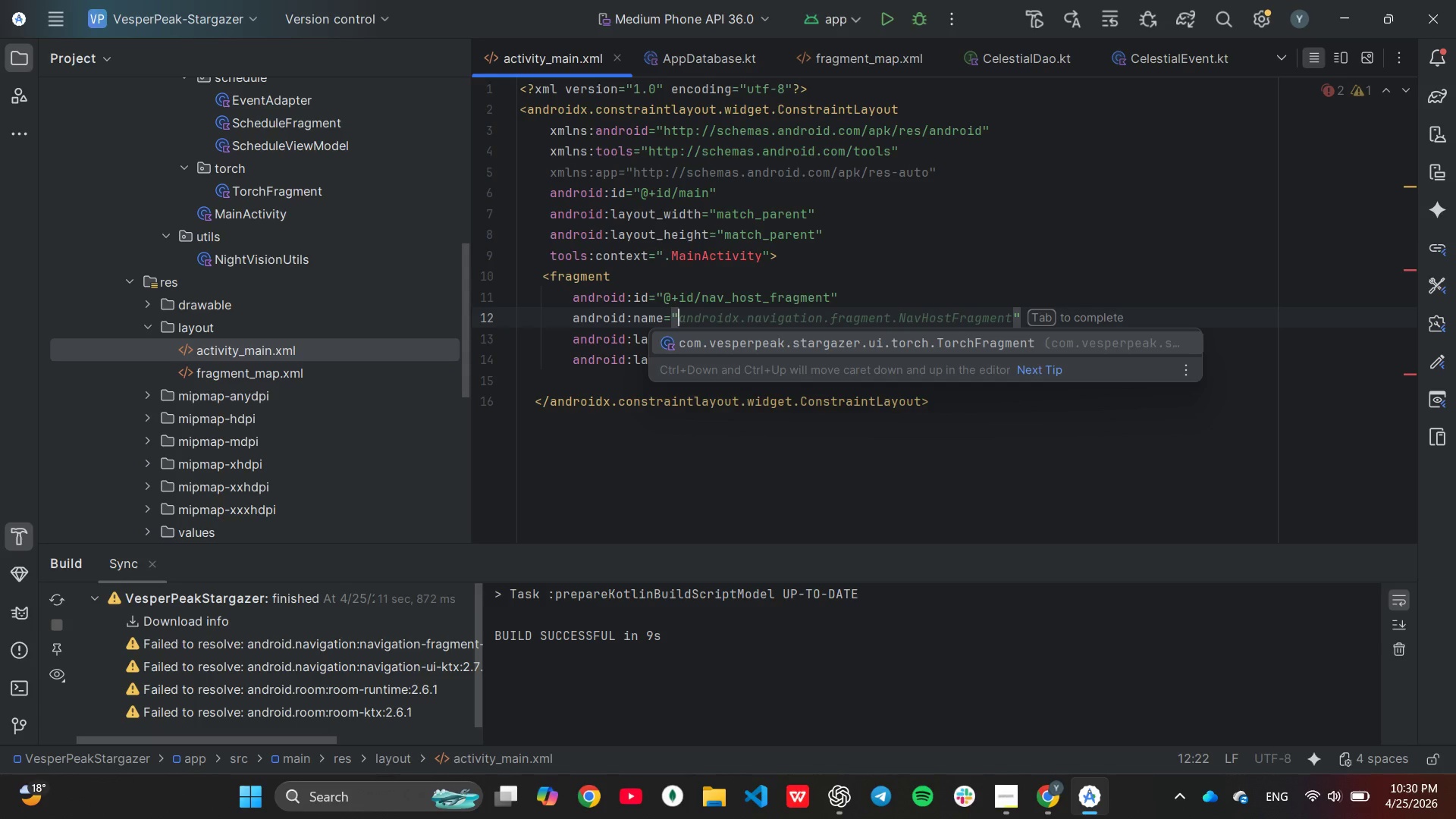 
key(Tab)
 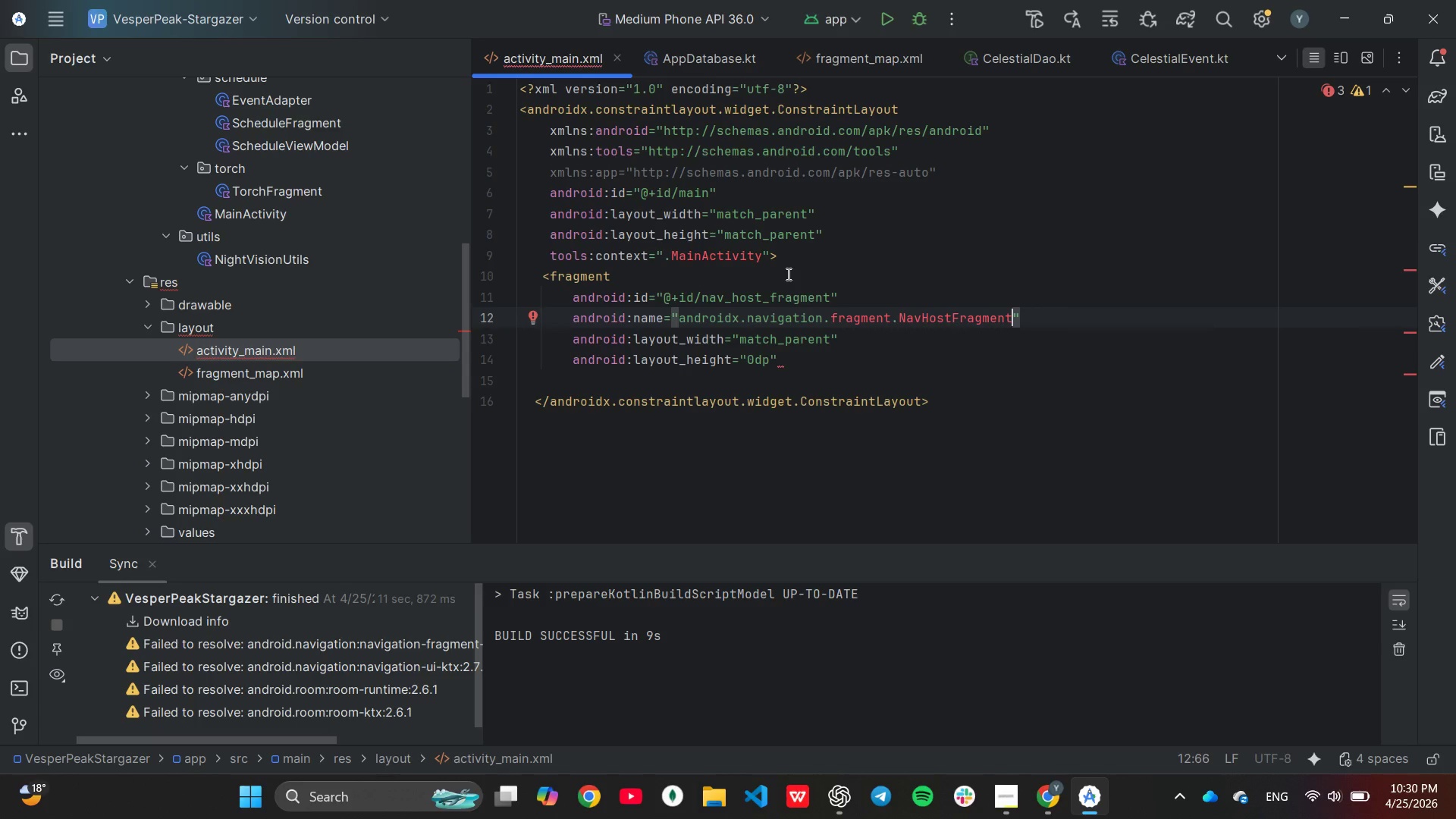 
wait(5.2)
 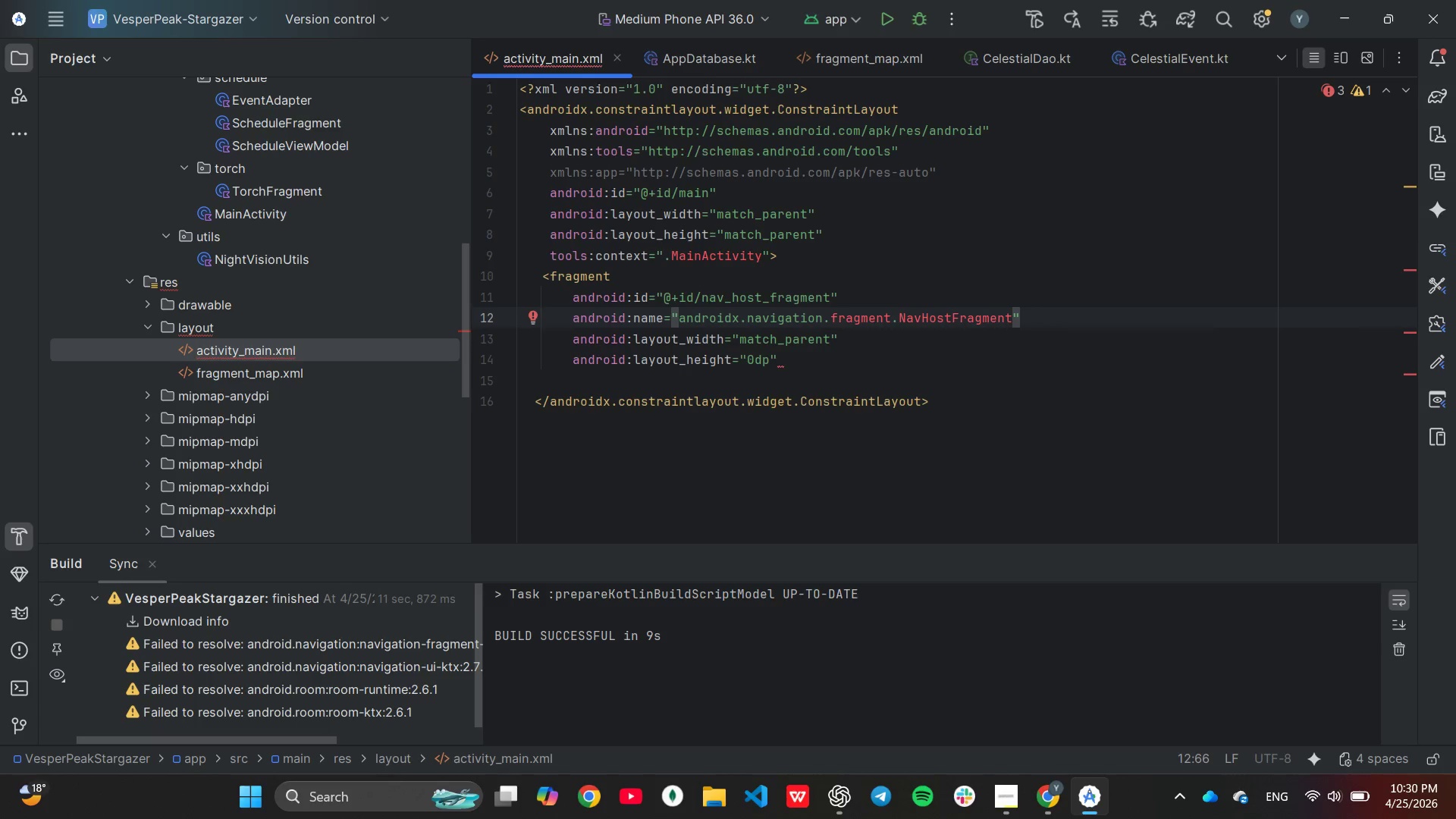 
key(ArrowDown)
 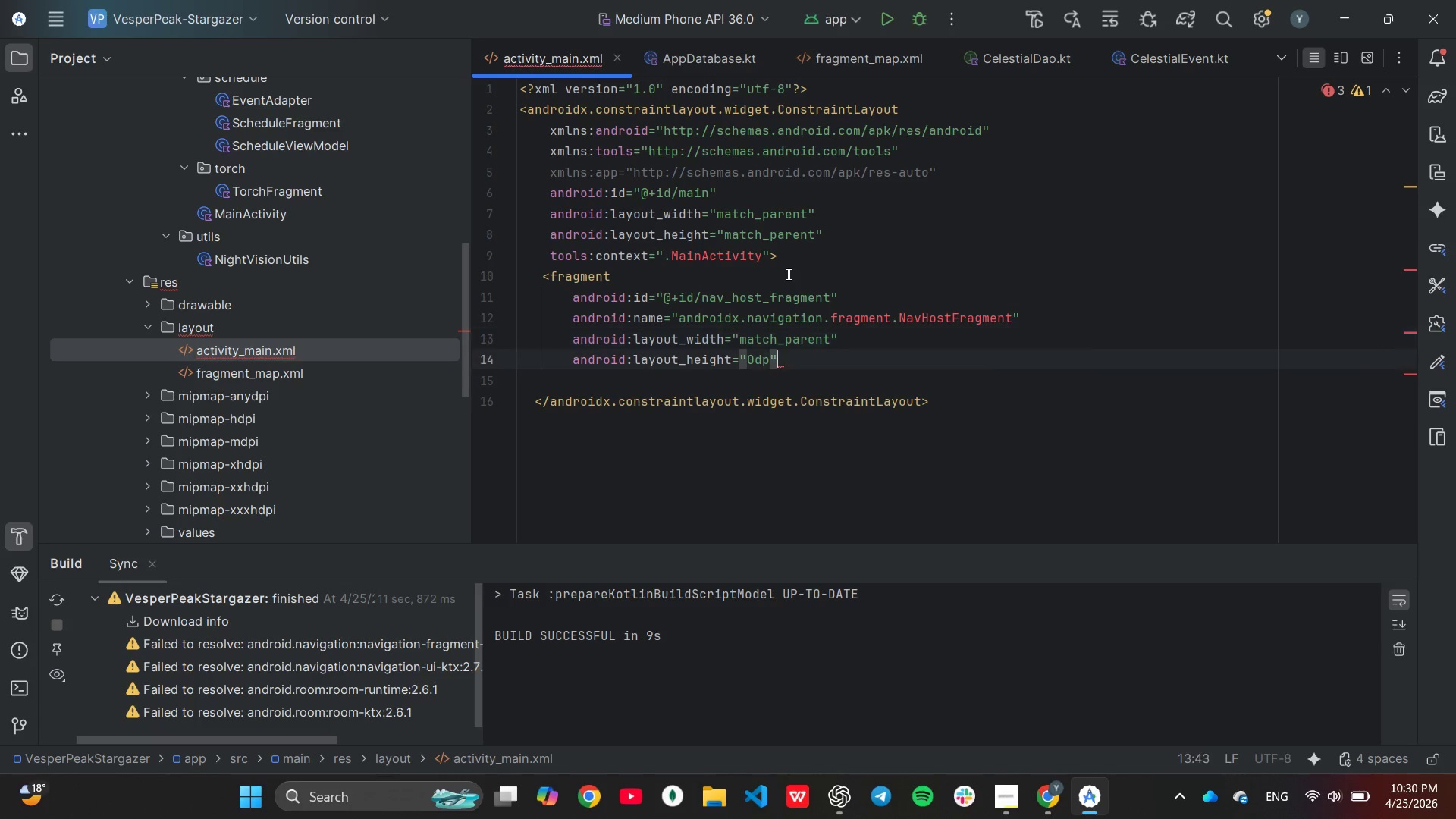 
key(ArrowDown)
 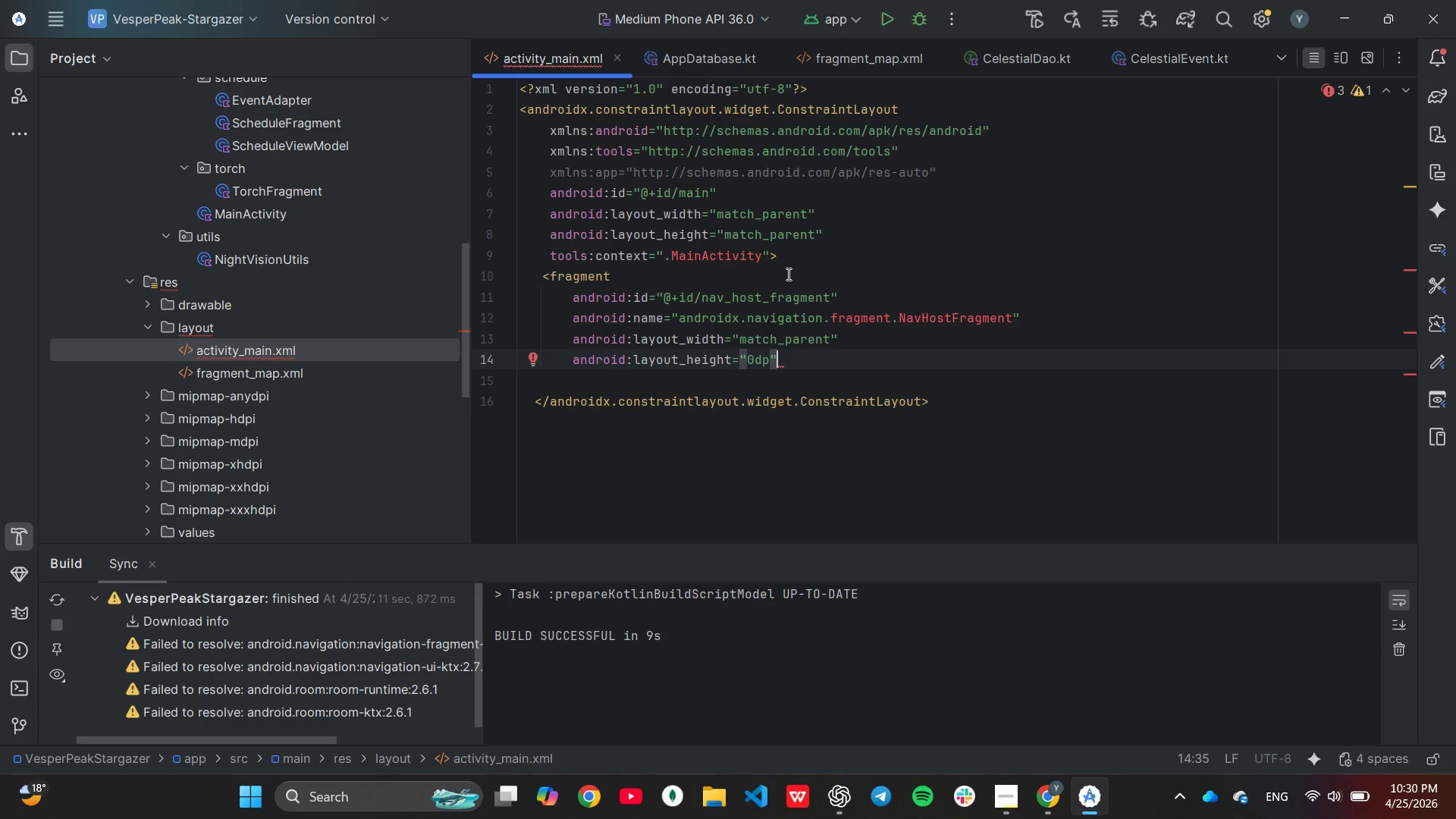 
key(Enter)
 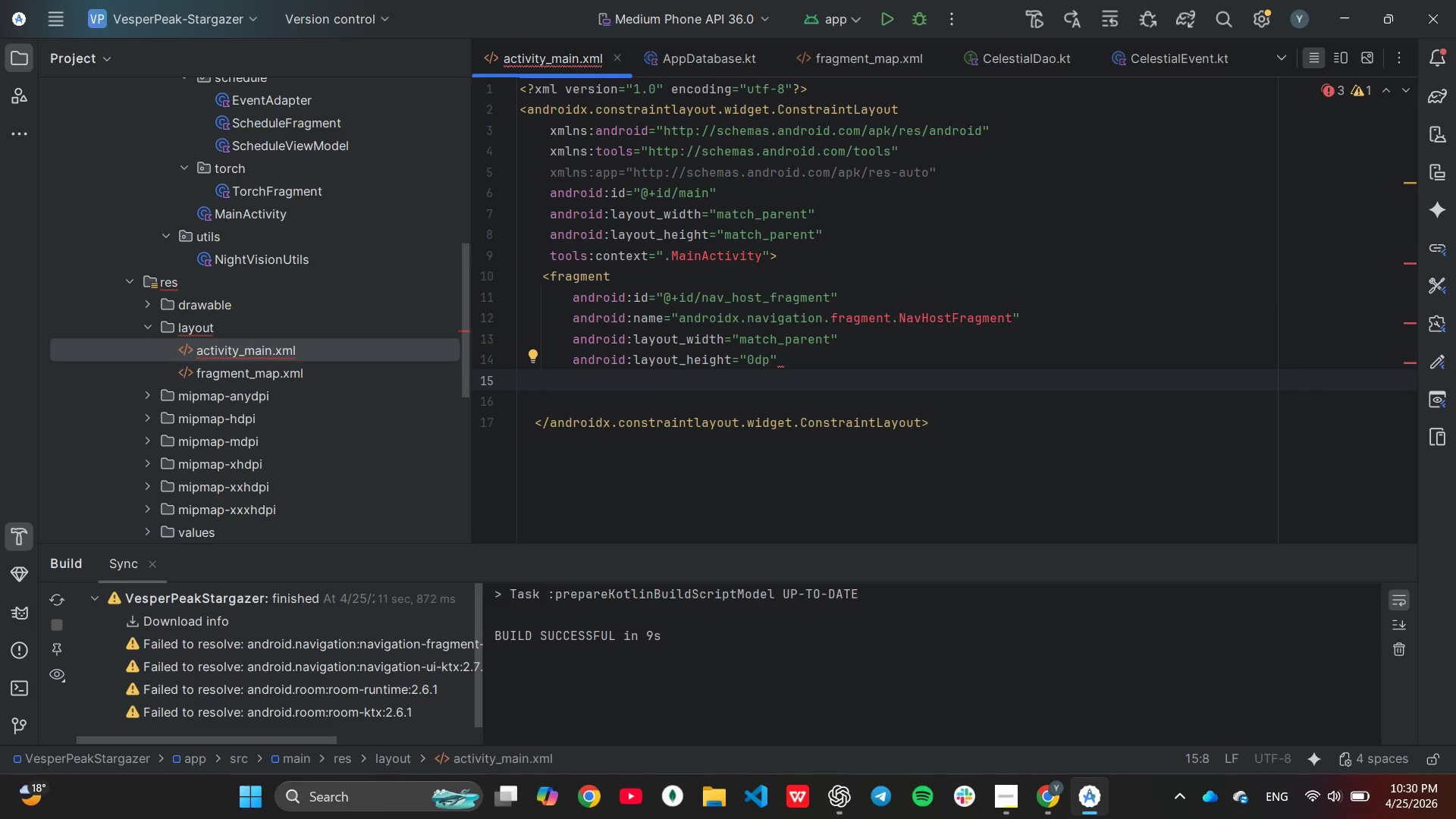 
type(app:defaultNavHost="true)
 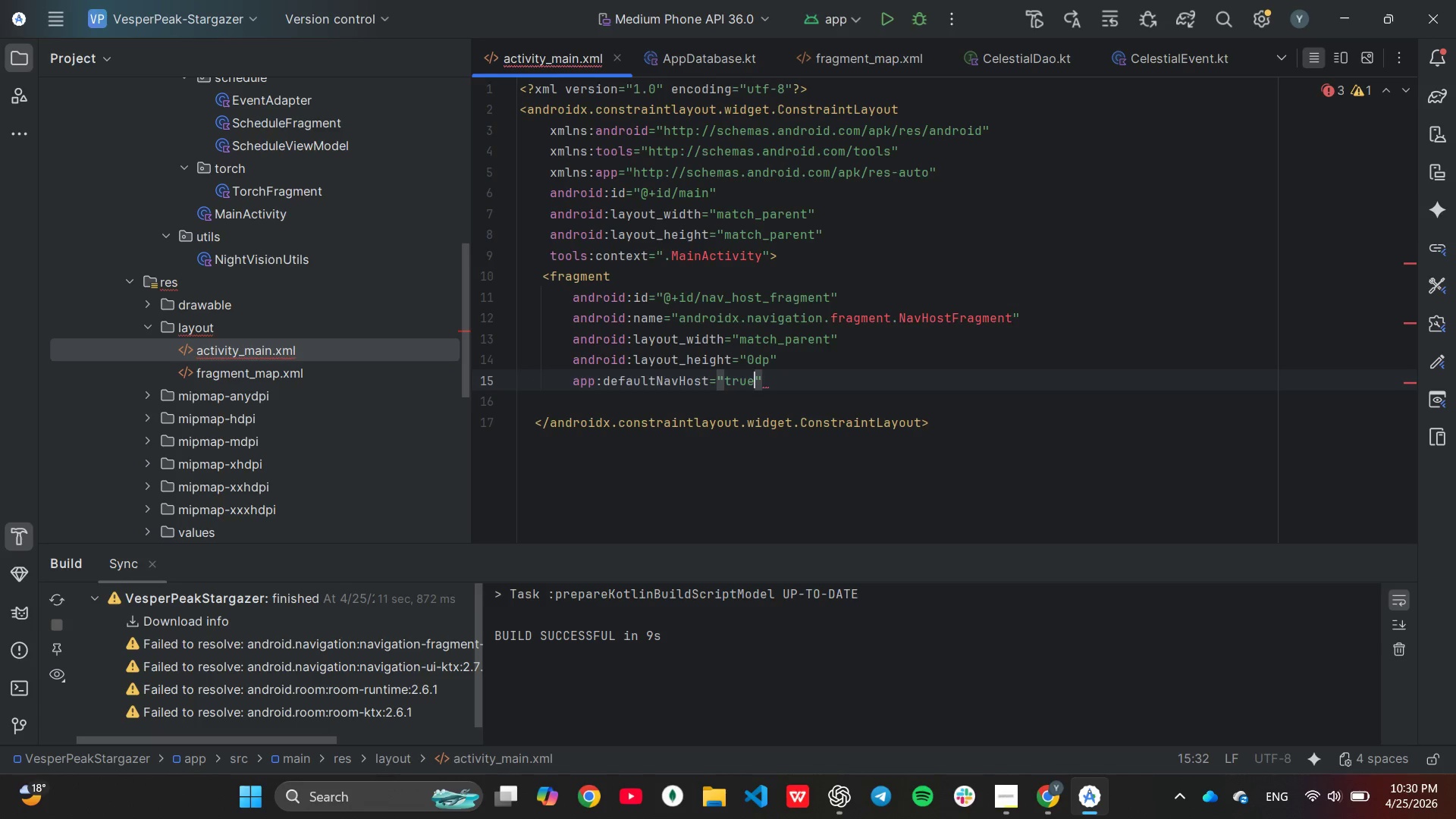 
key(ArrowRight)
 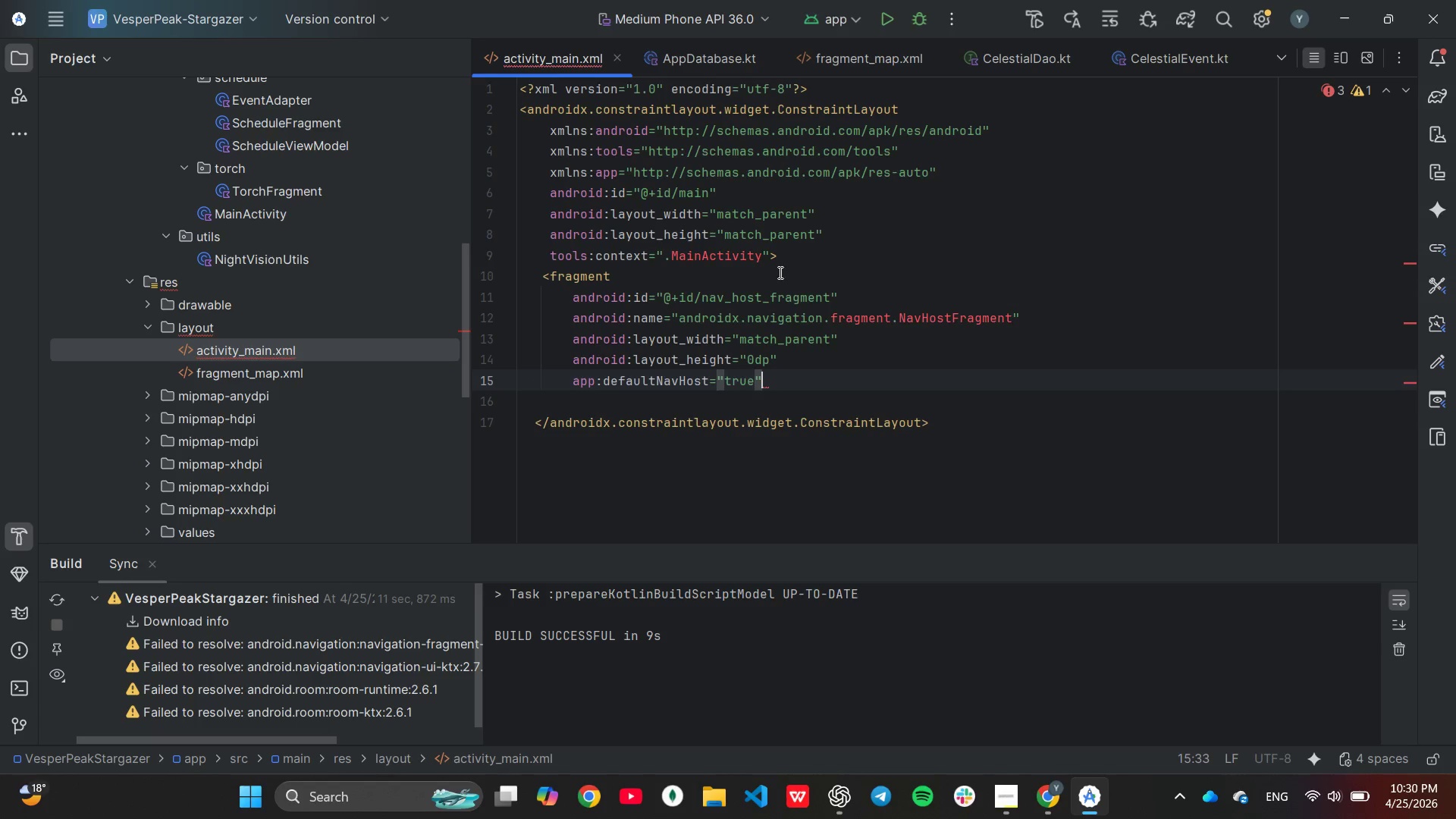 
key(Enter)
 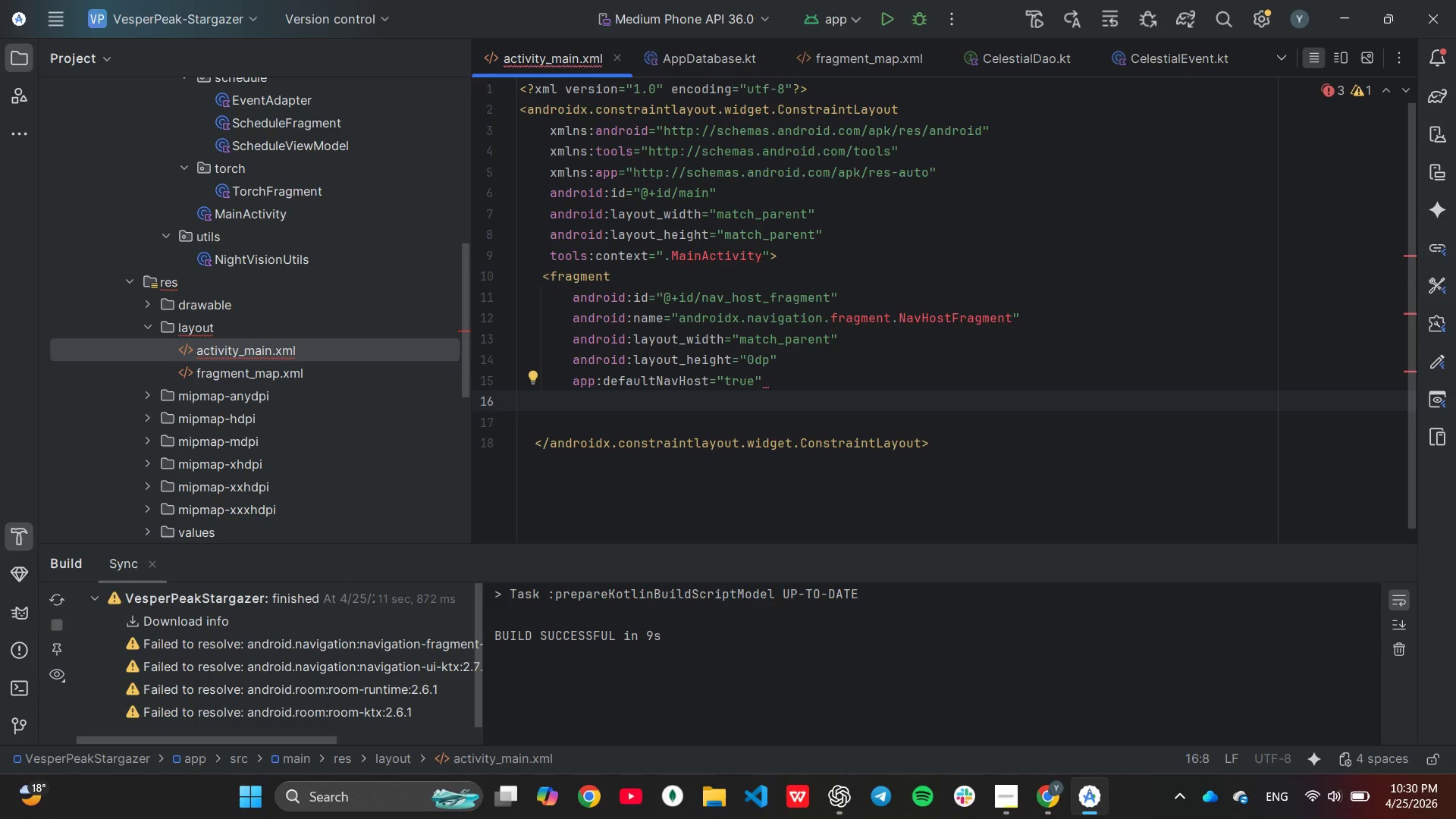 
type(app)
 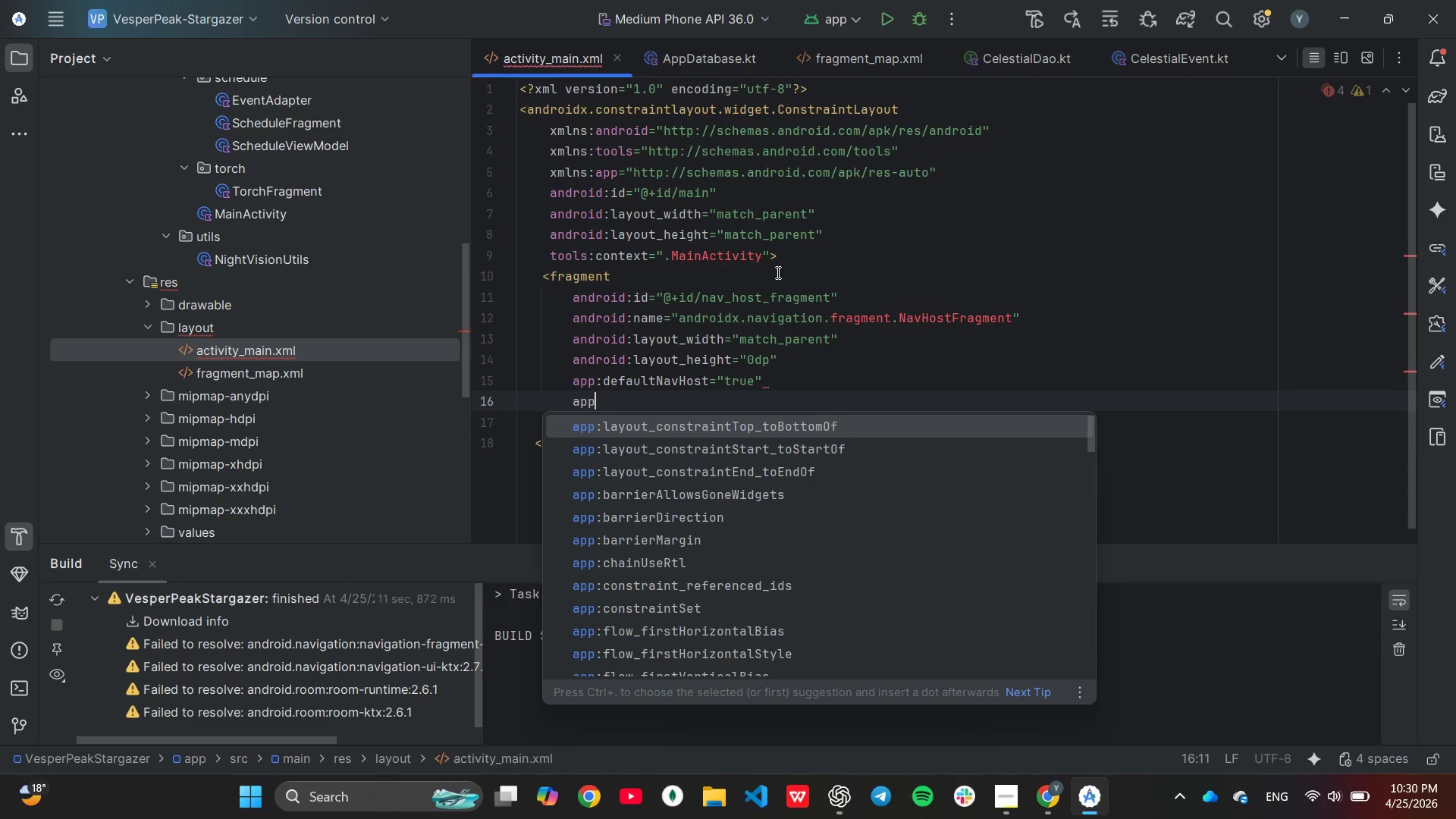 
wait(12.28)
 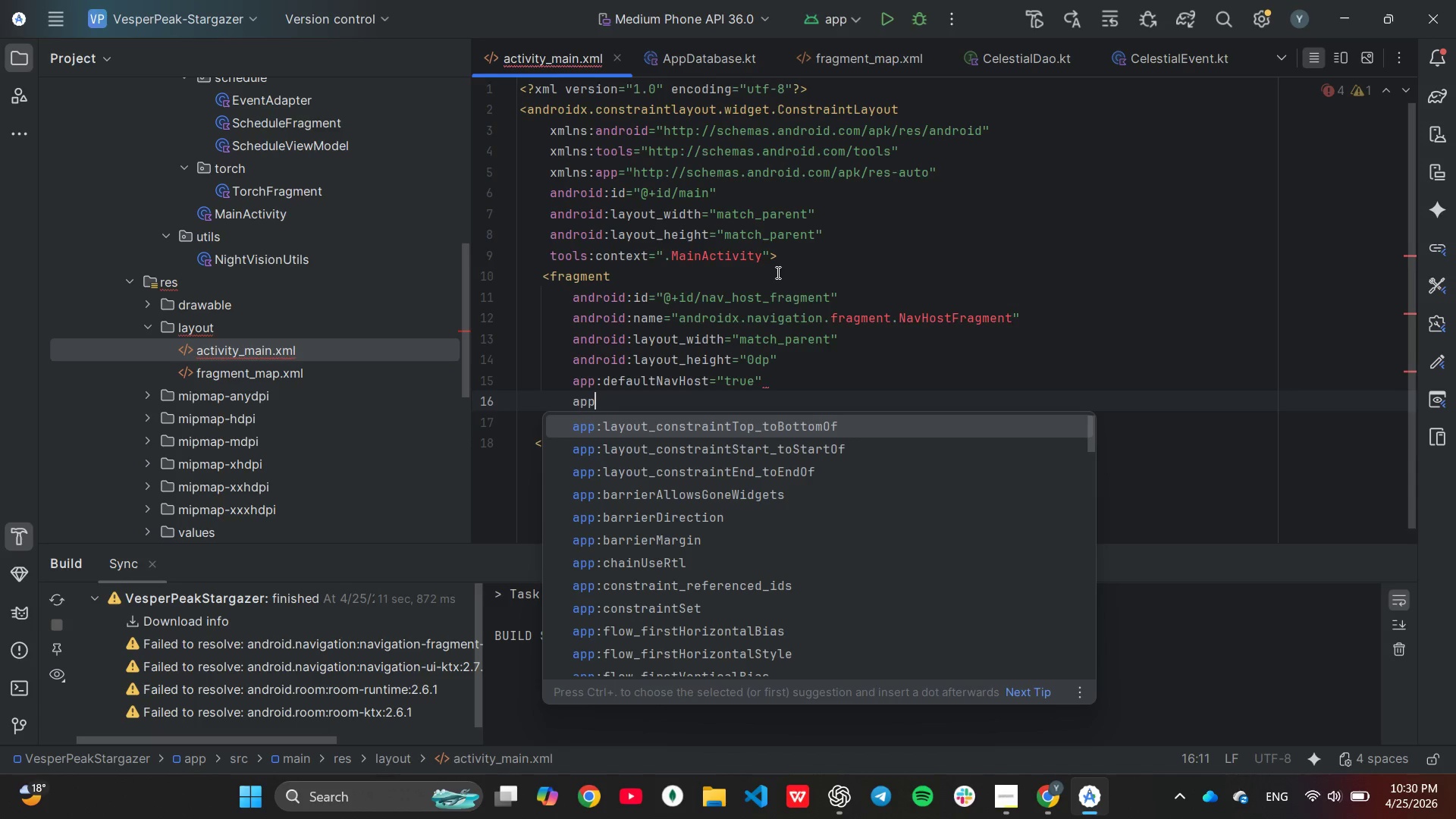 
type(:navGraph="@navigati)
 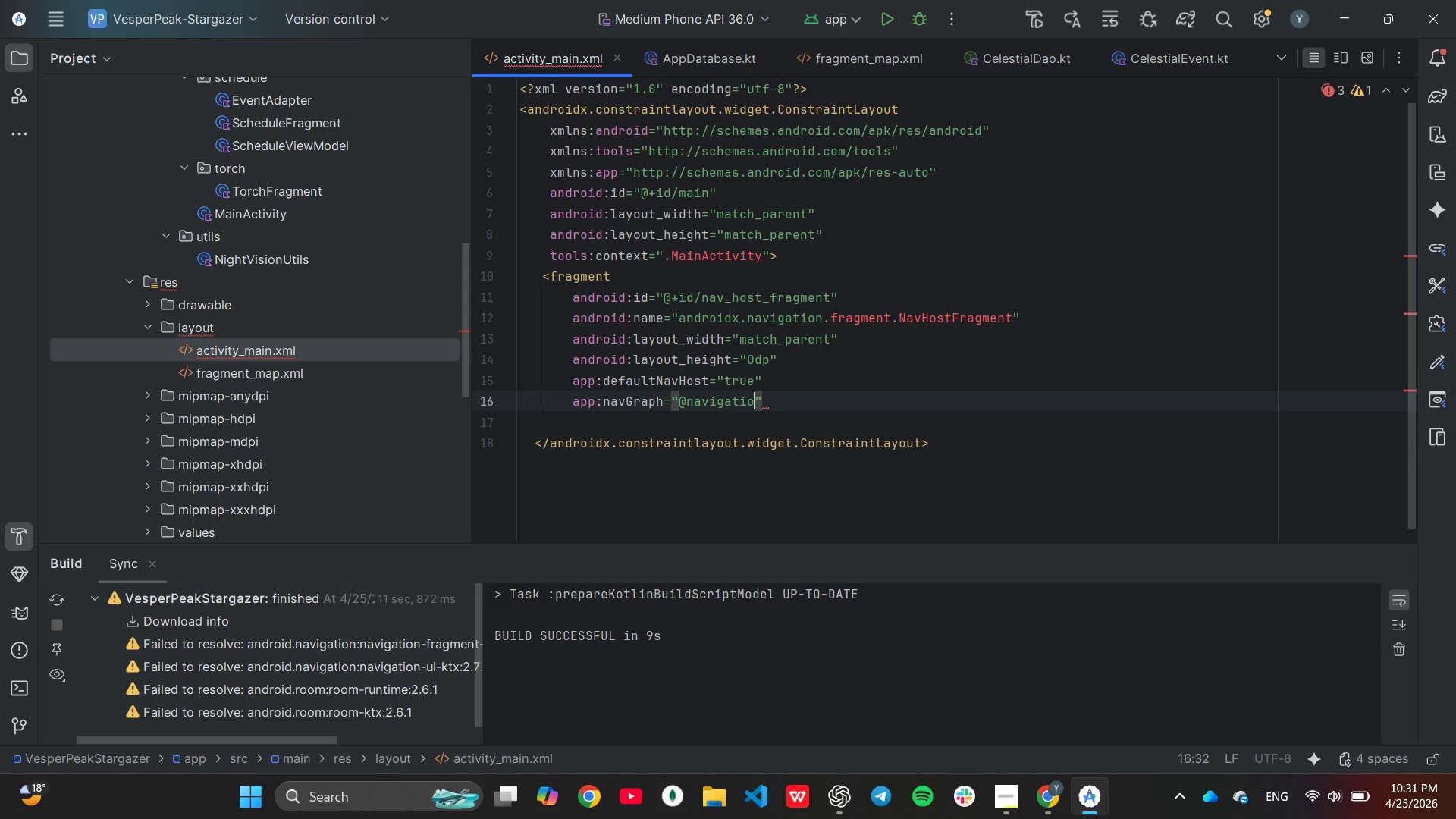 
 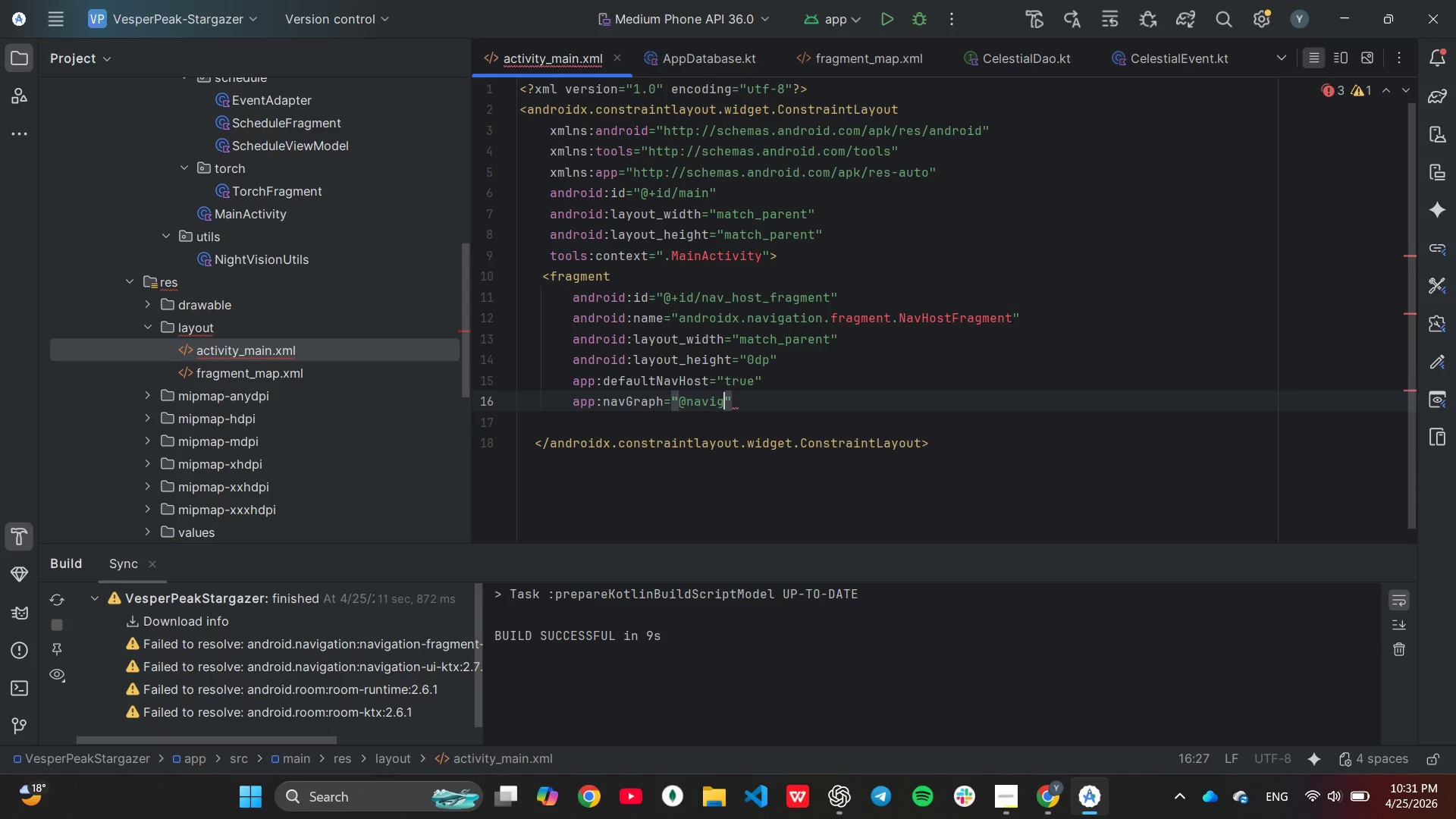 
type(on/nav_graph)
 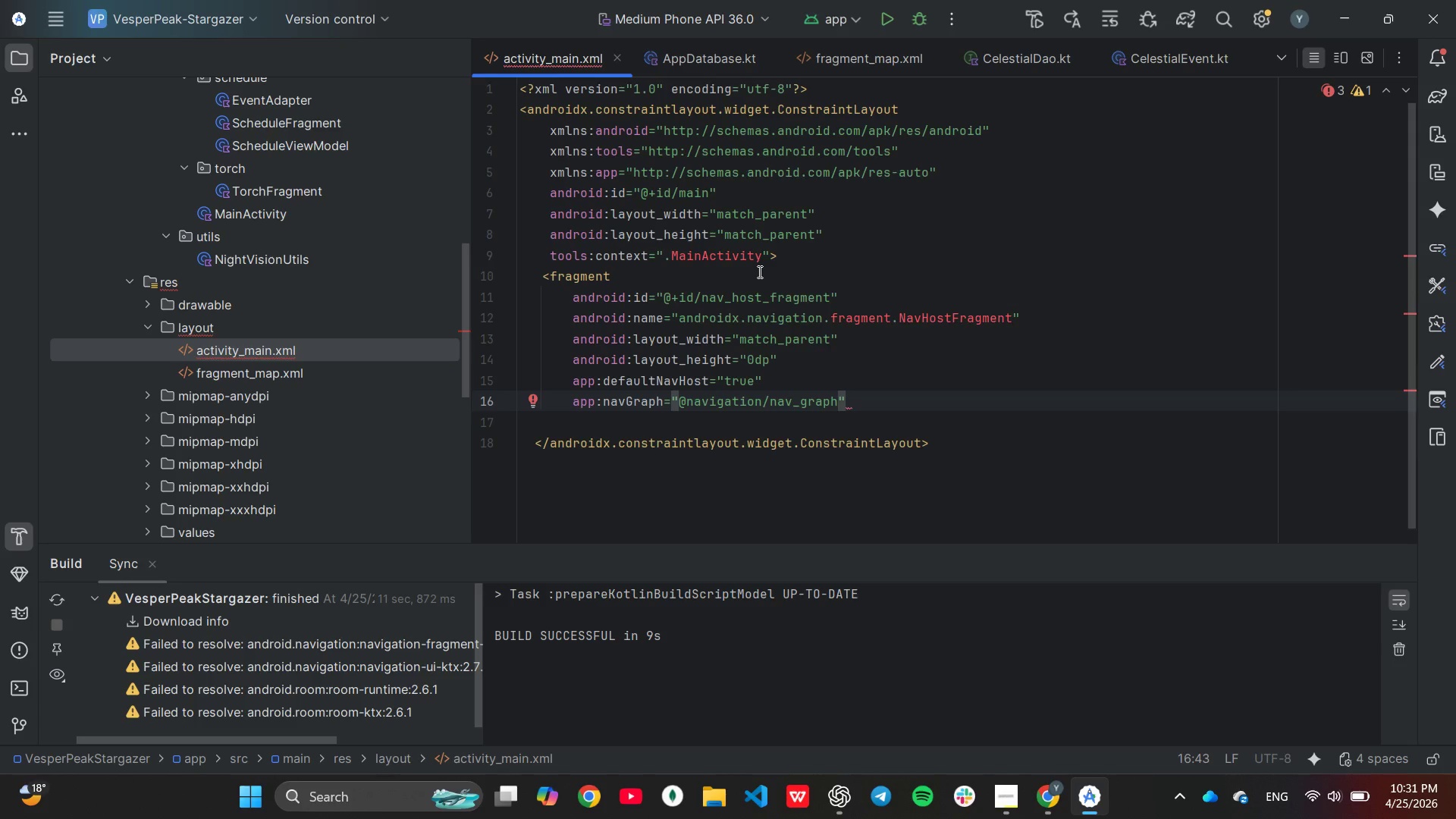 
key(ArrowRight)
 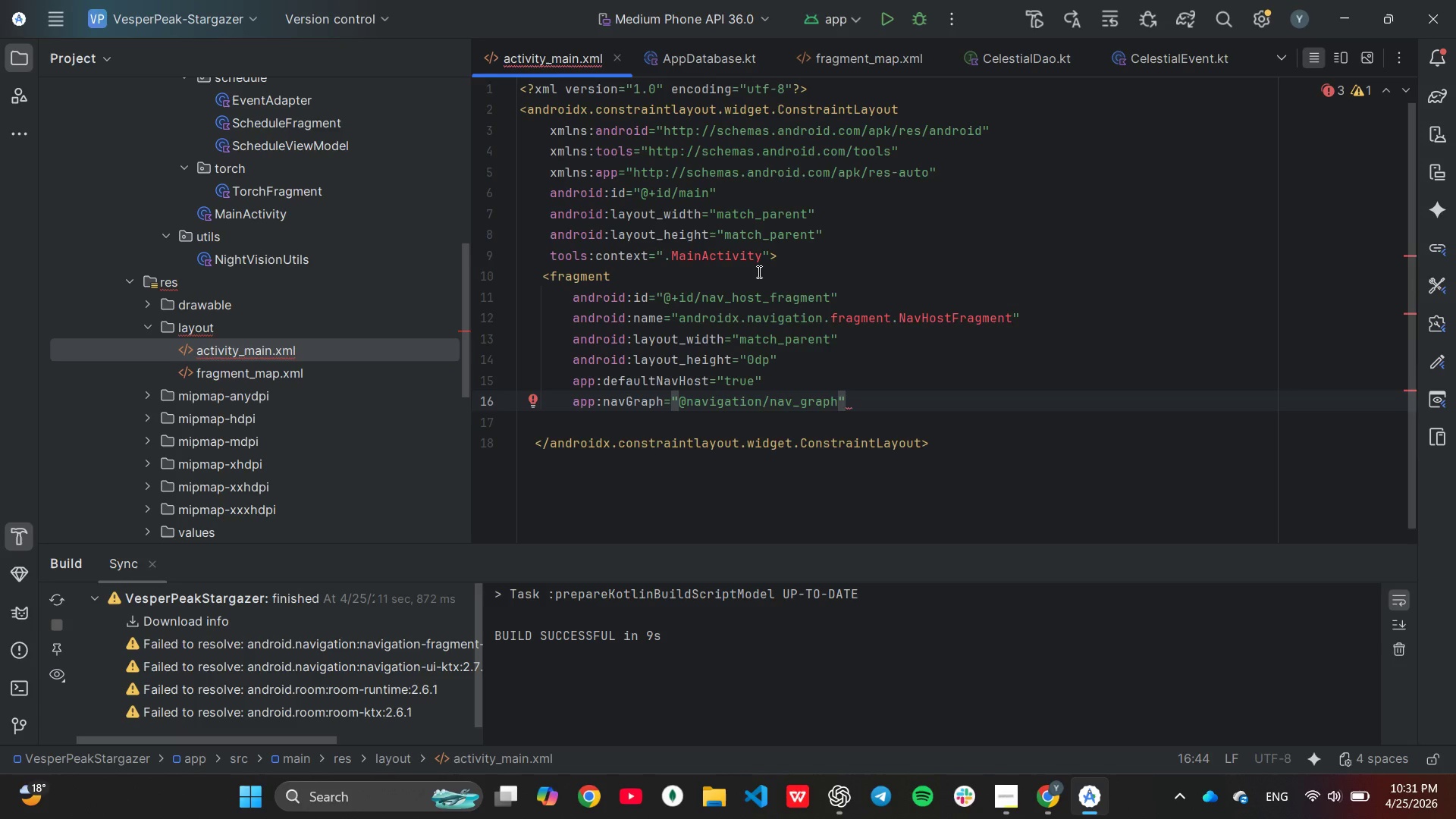 
key(Space)
 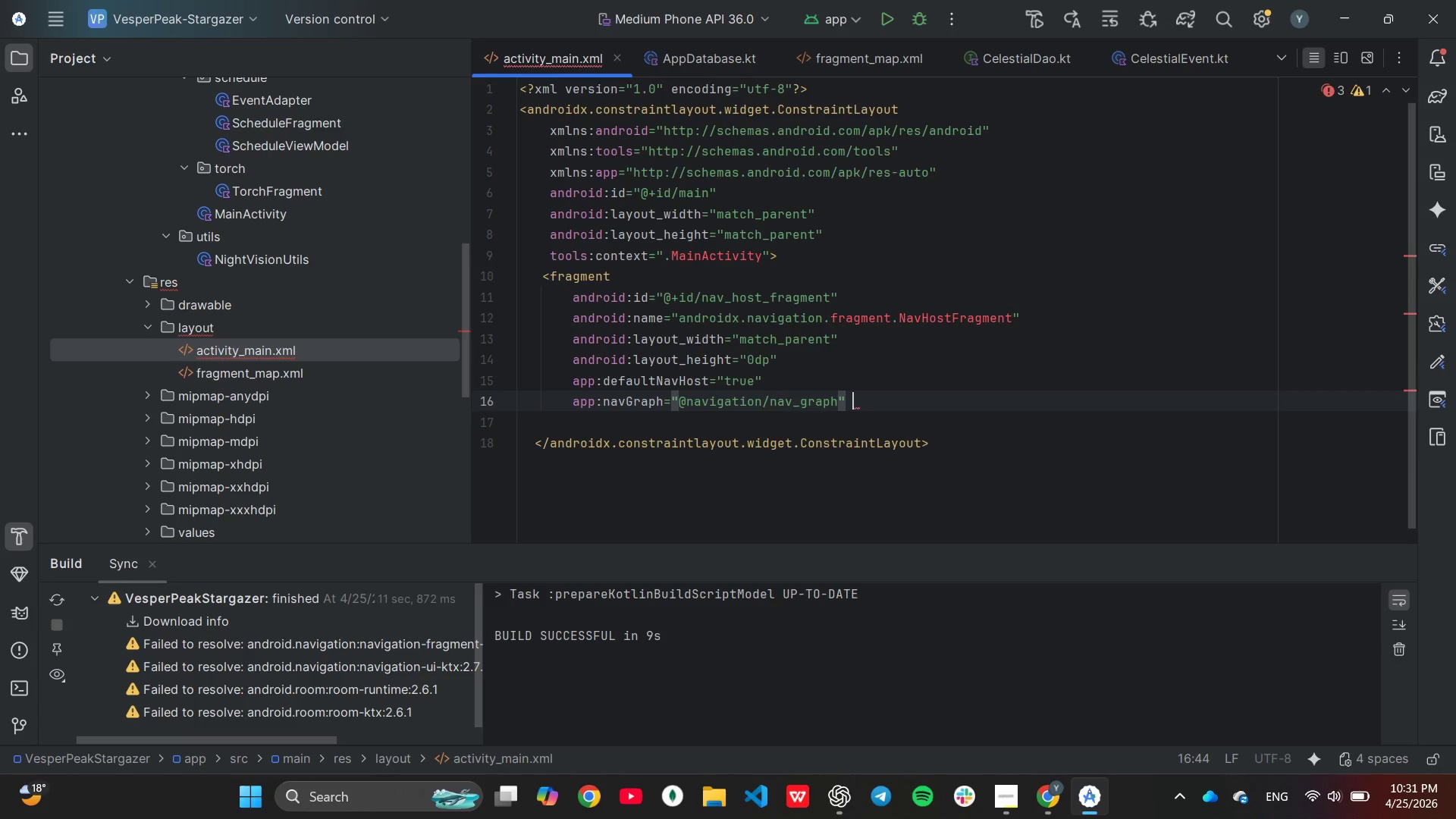 
key(Slash)
 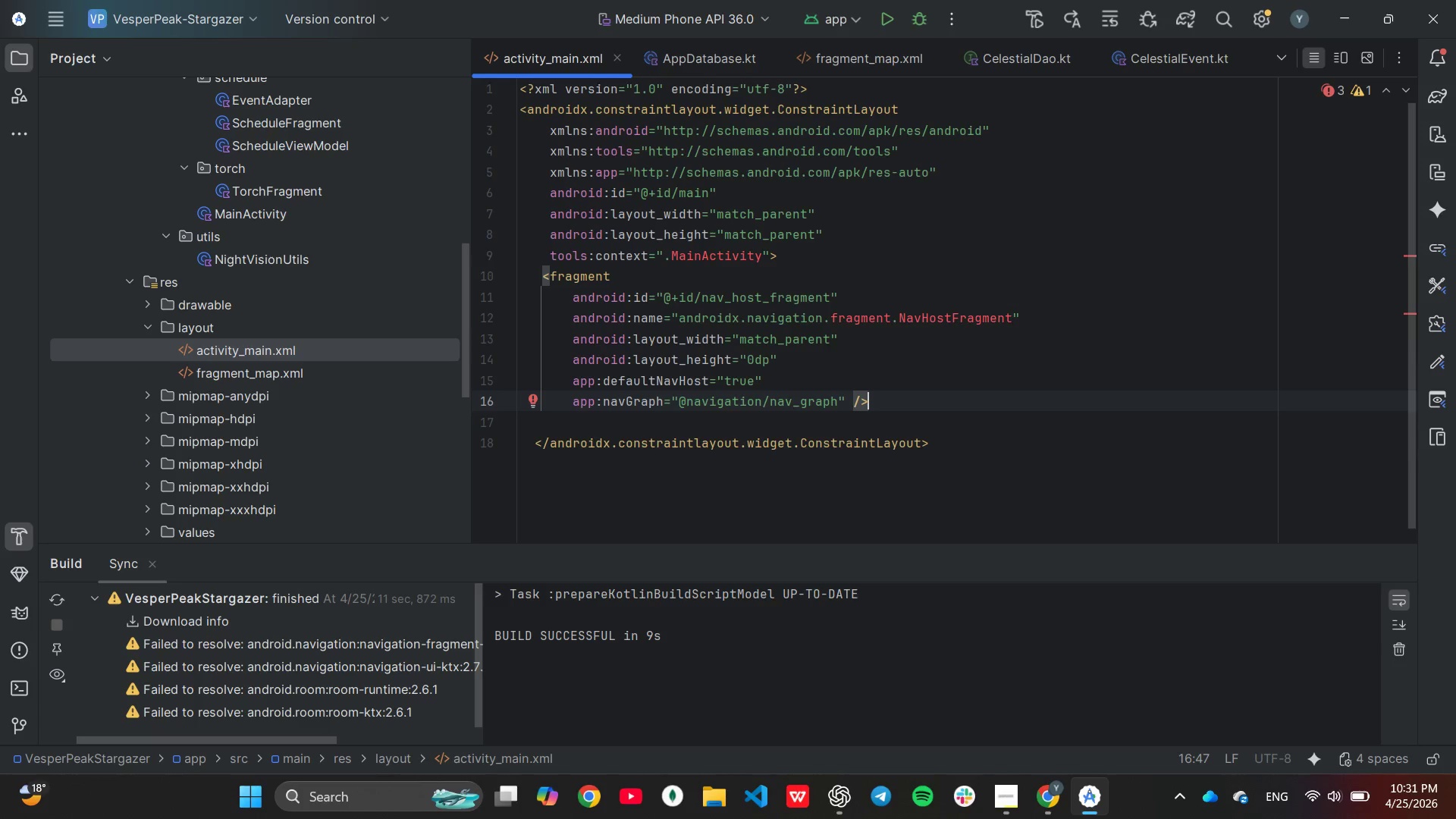 
wait(9.25)
 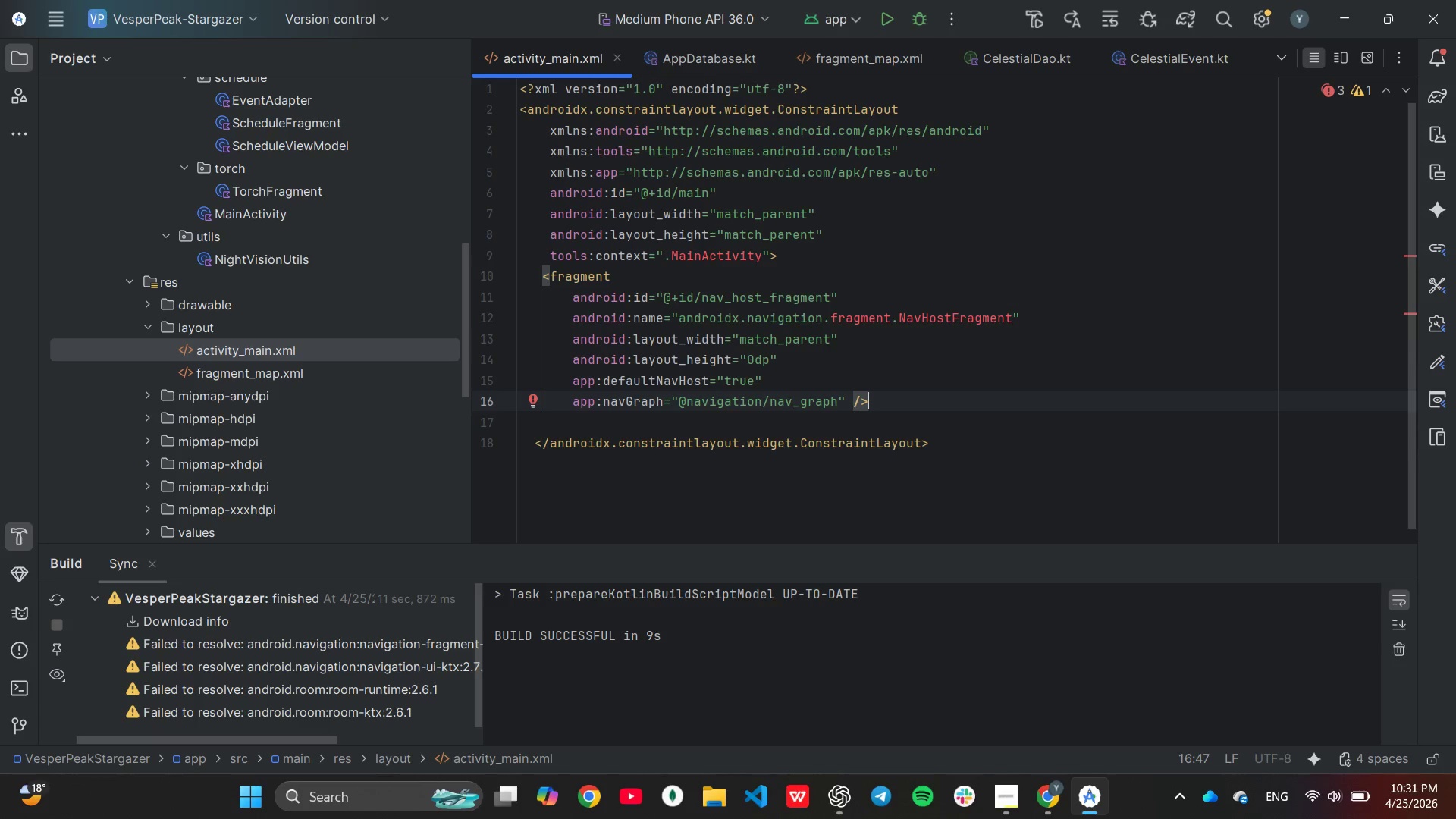 
key(Enter)
 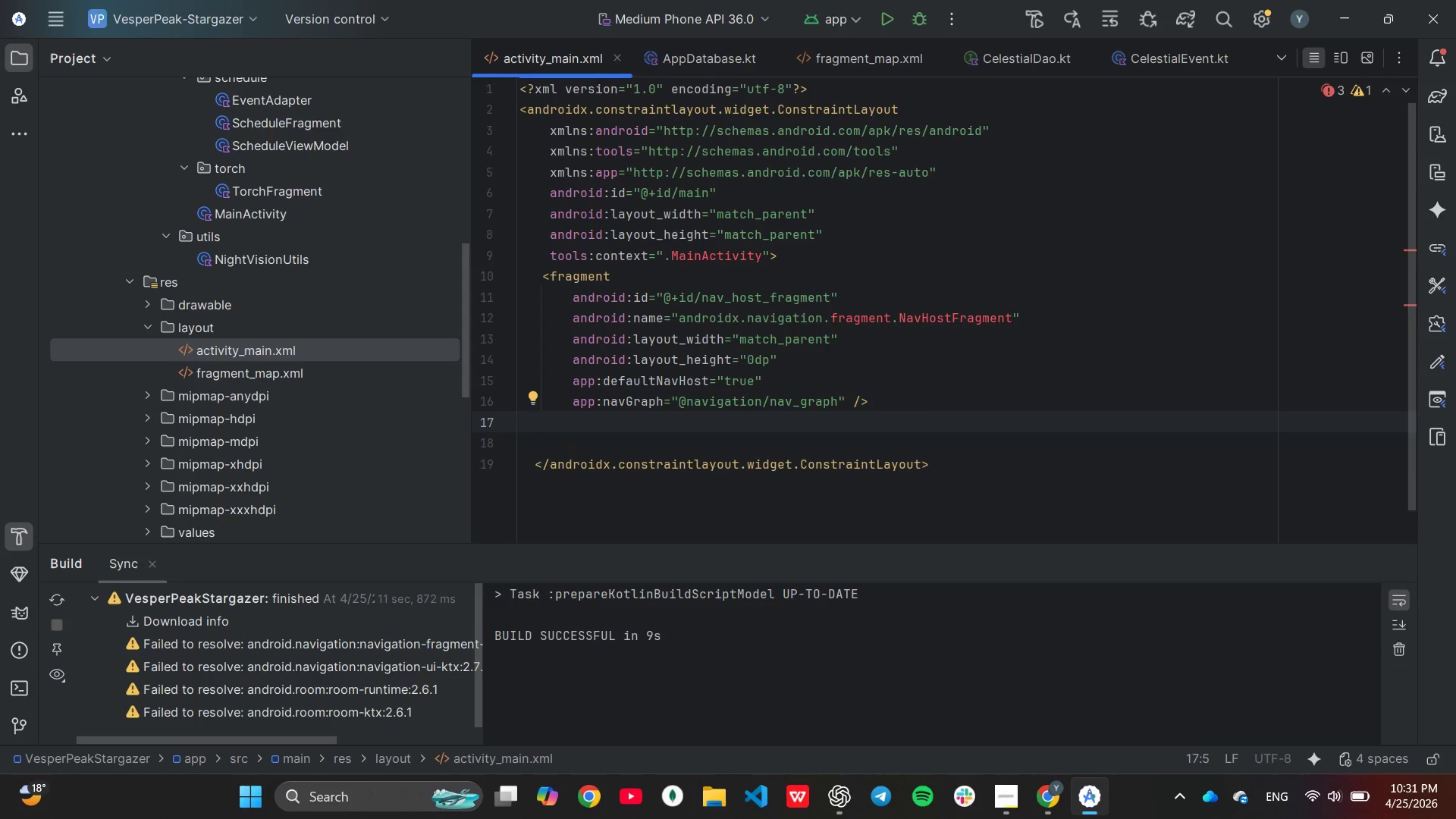 
key(Enter)
 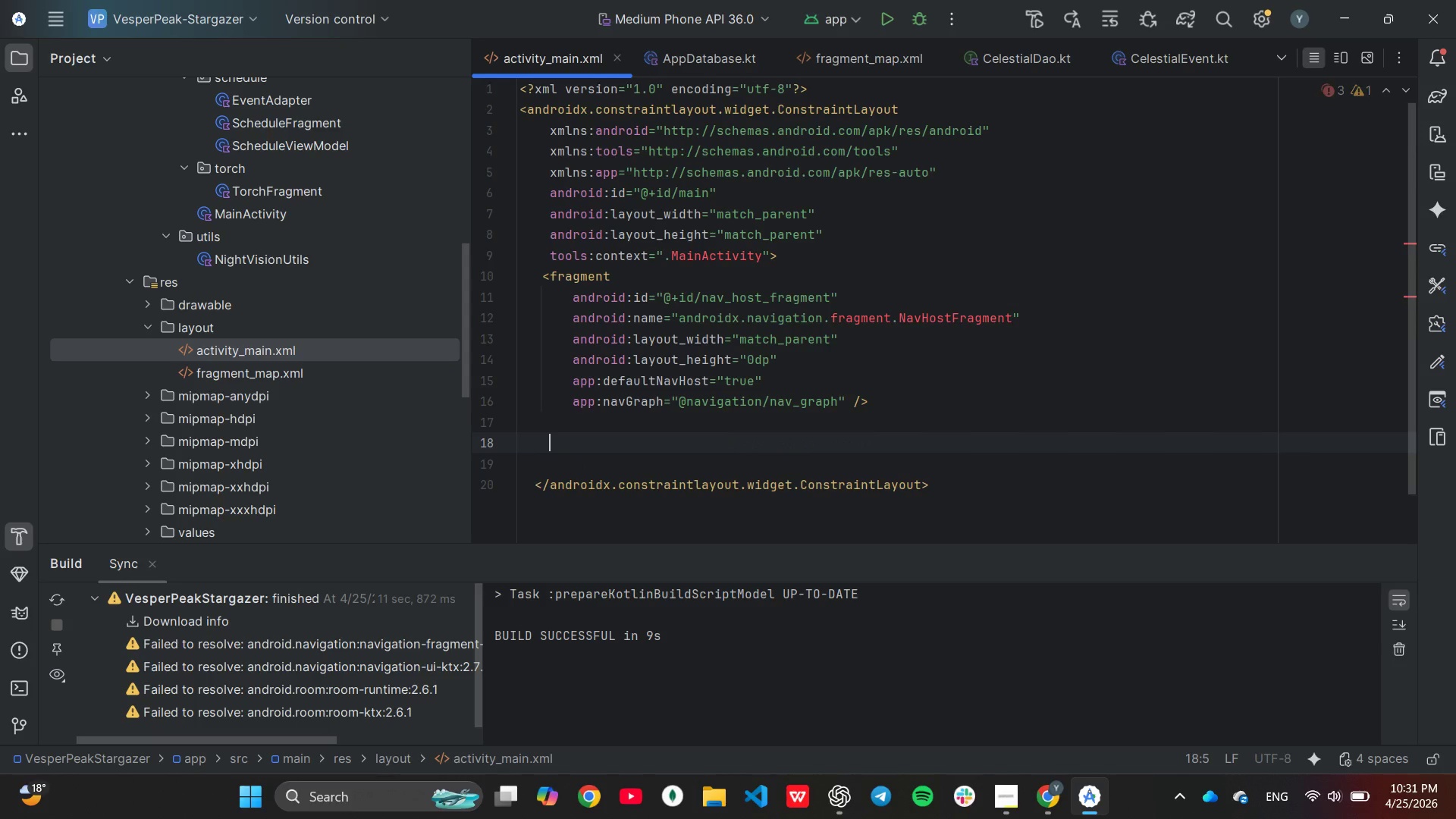 
type(<com.goo)
key(Tab)
 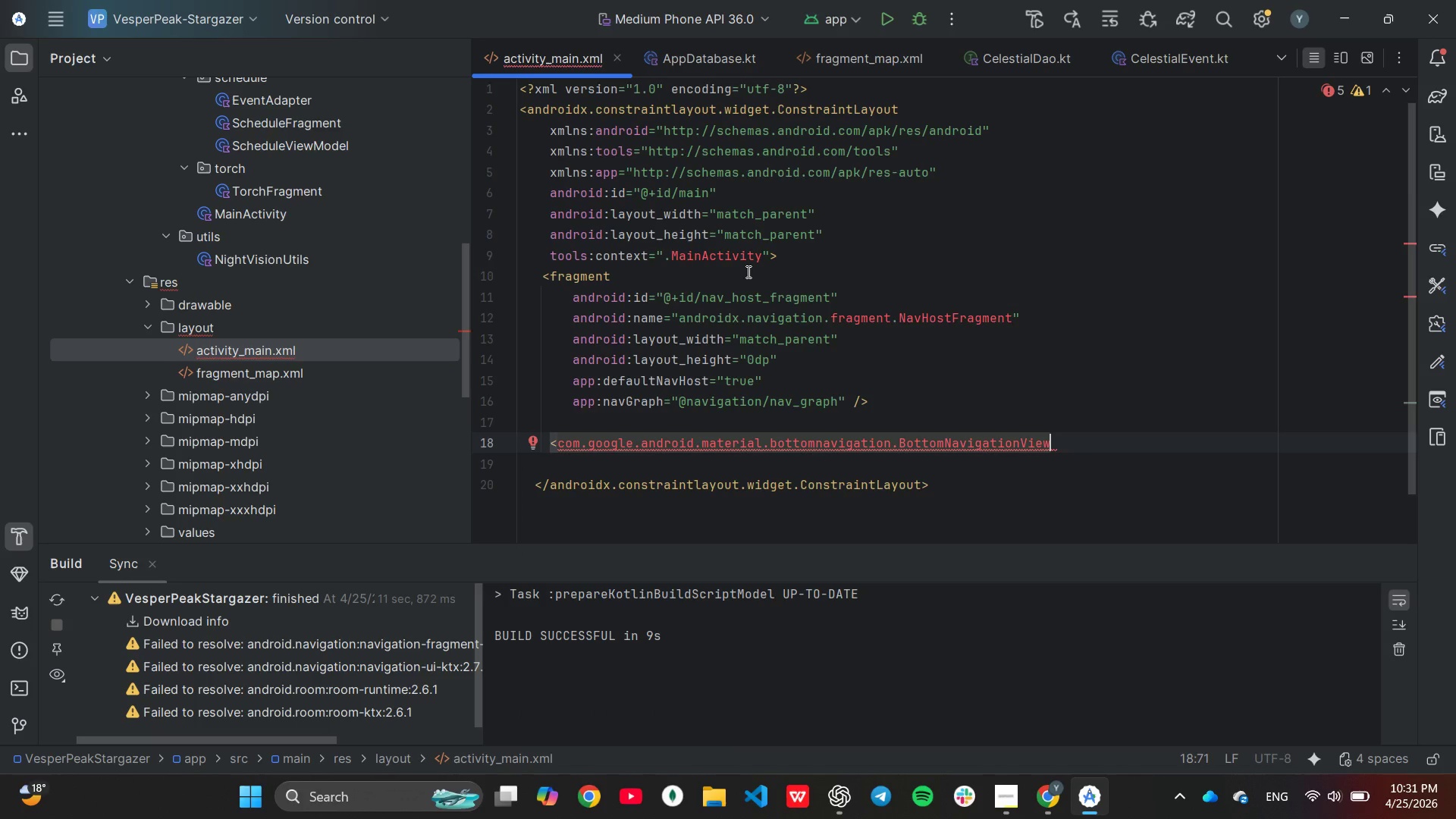 
key(Enter)
 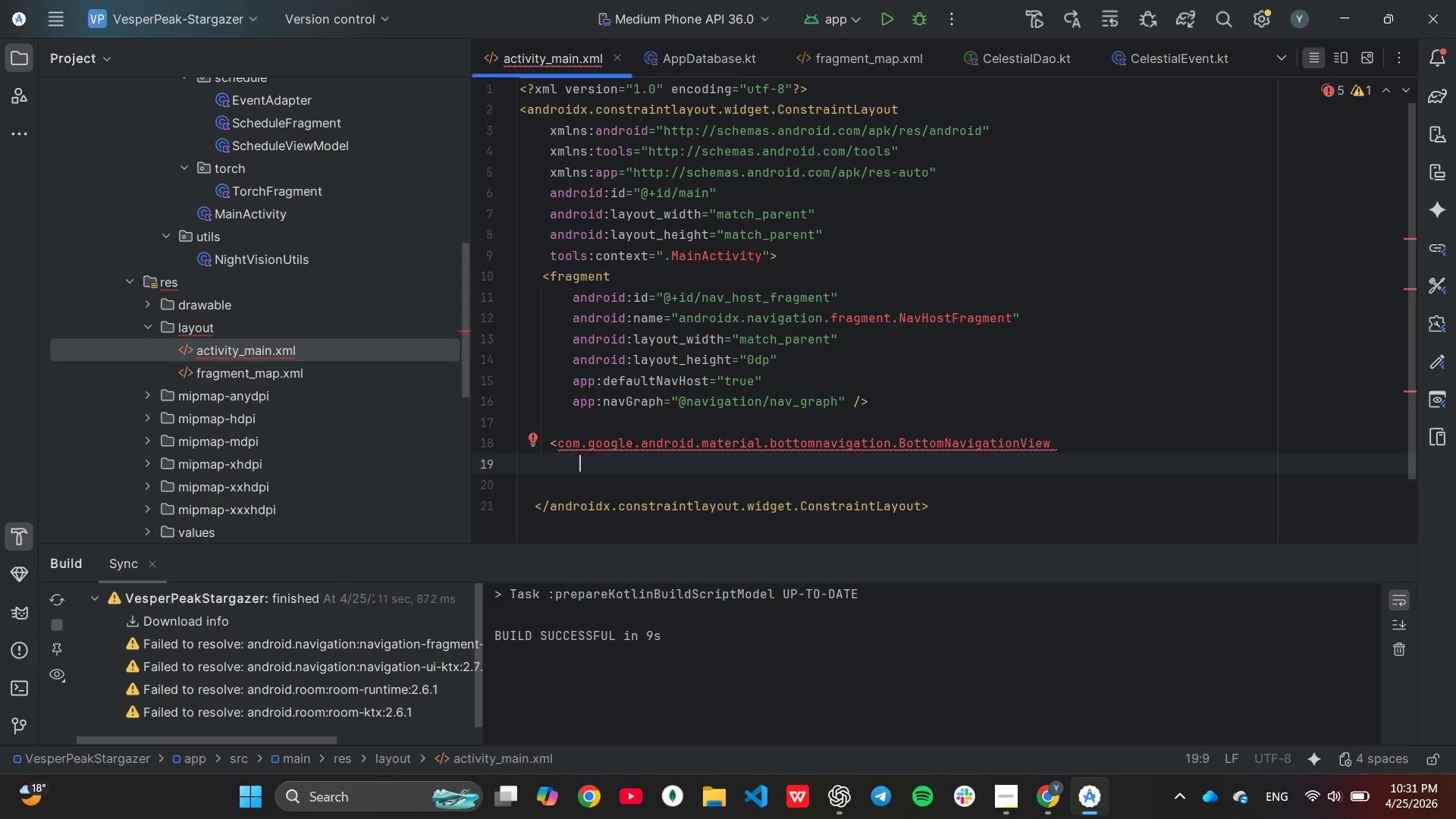 
type(android:id=)
 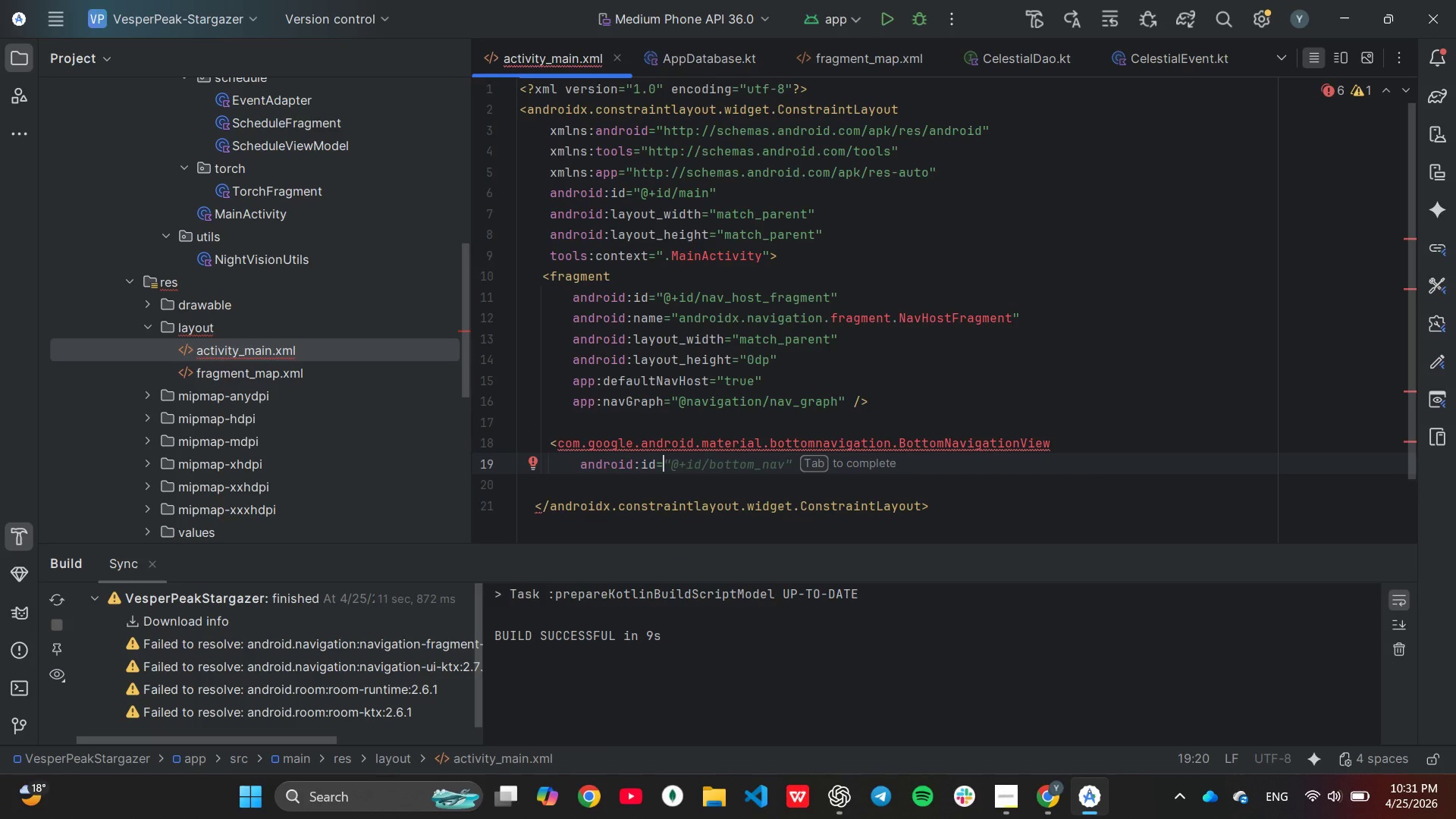 
key(Tab)
 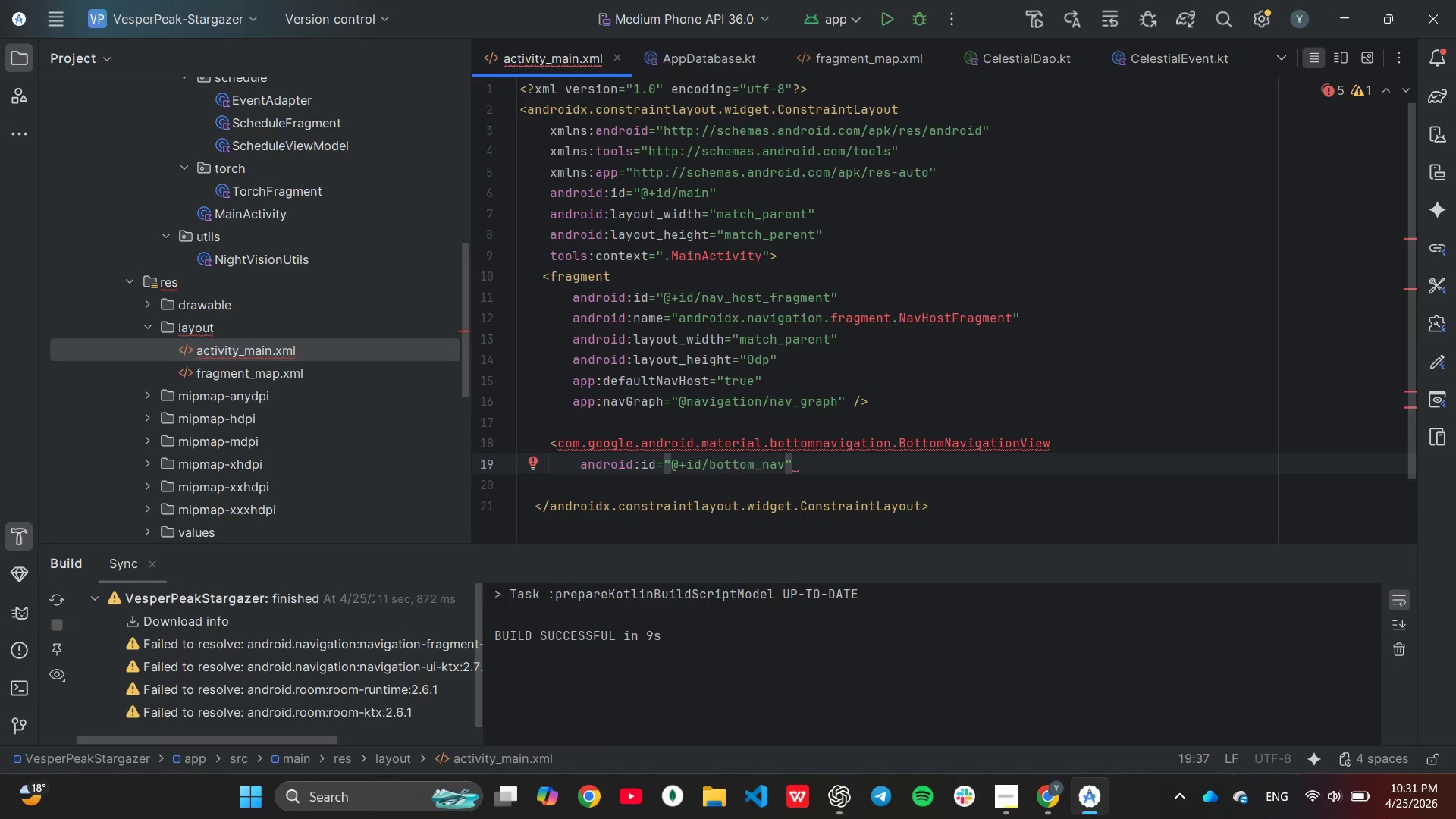 
key(Enter)
 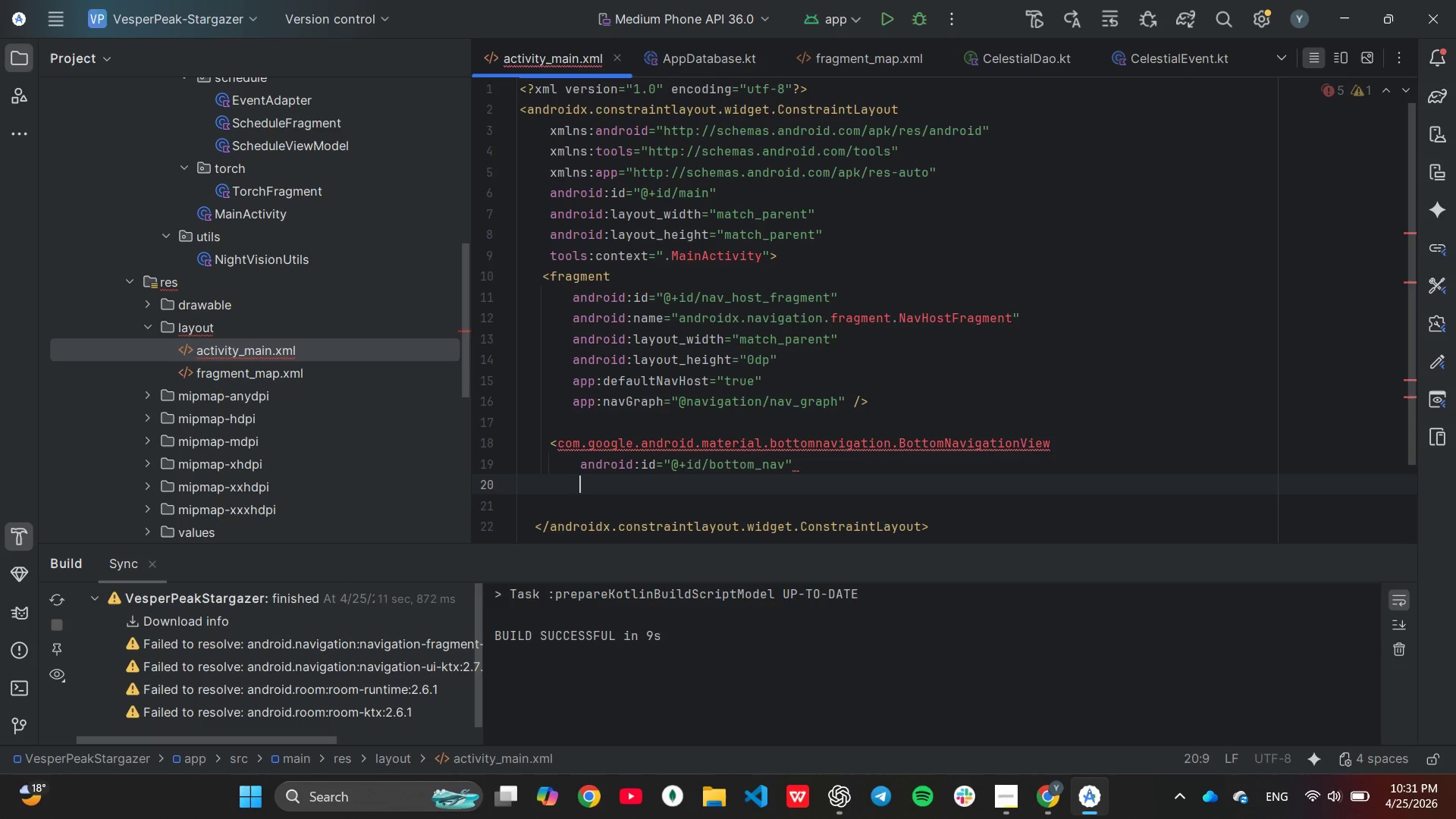 
type(and)
 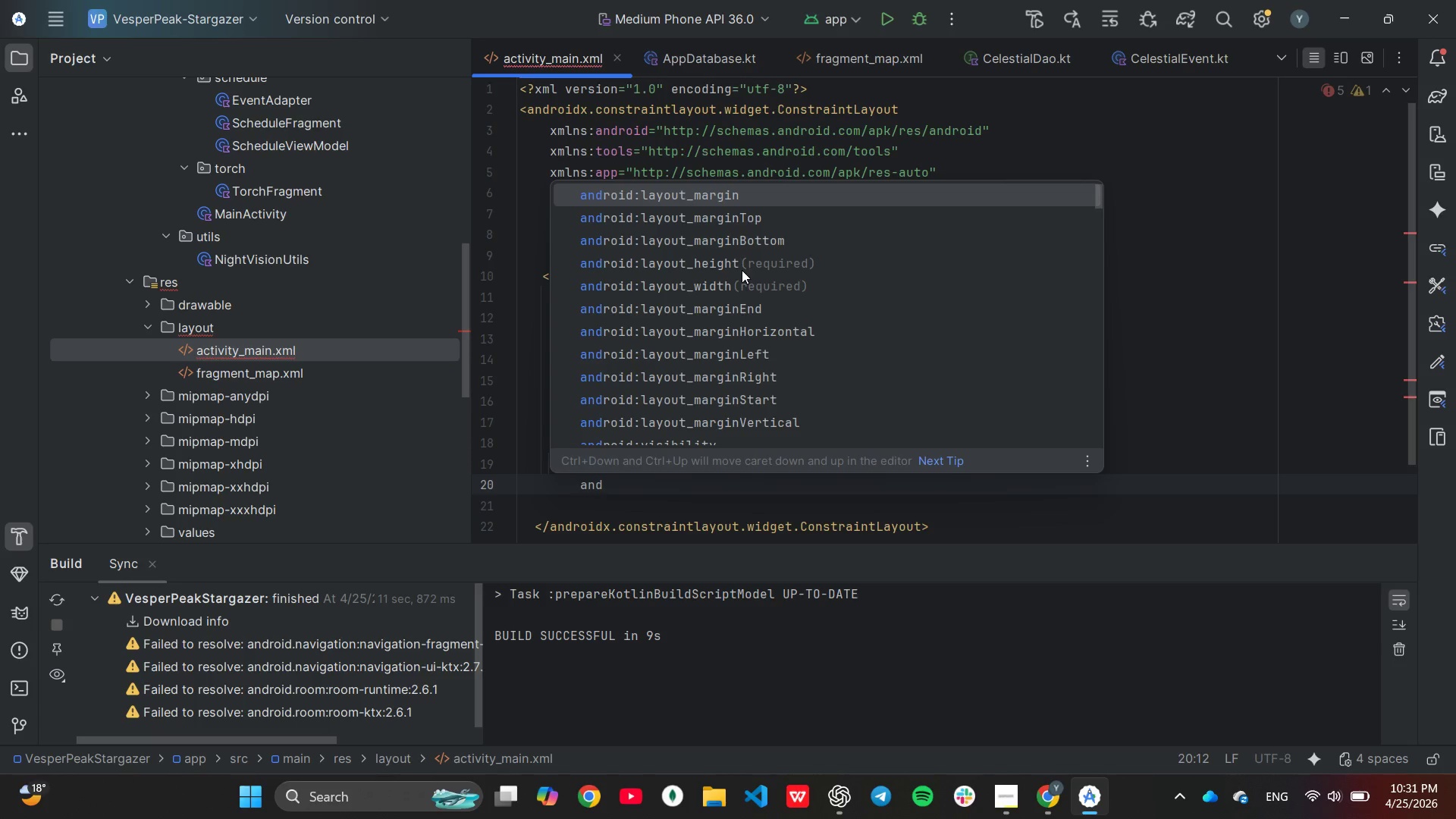 
key(ArrowDown)
 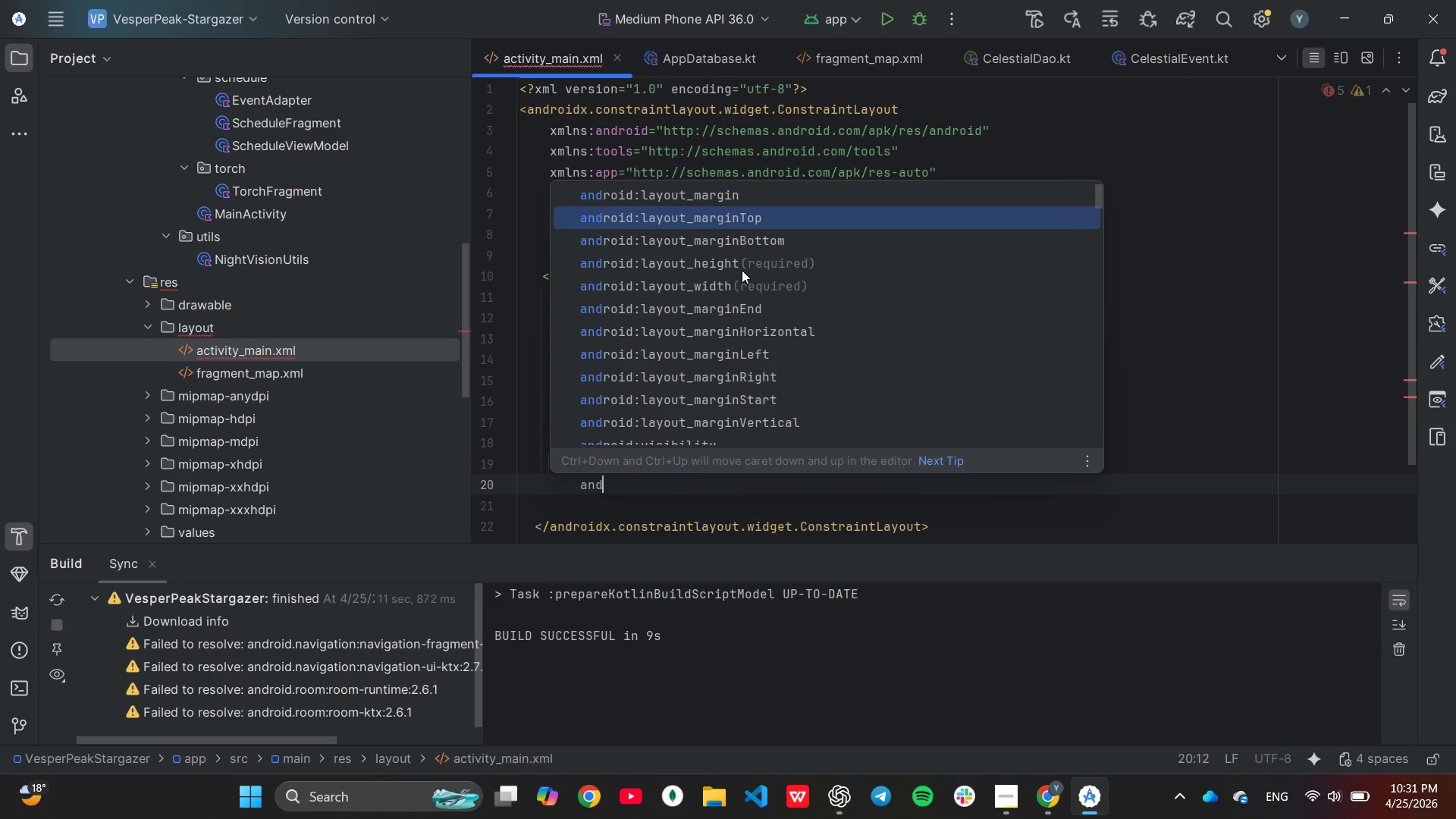 
key(ArrowDown)
 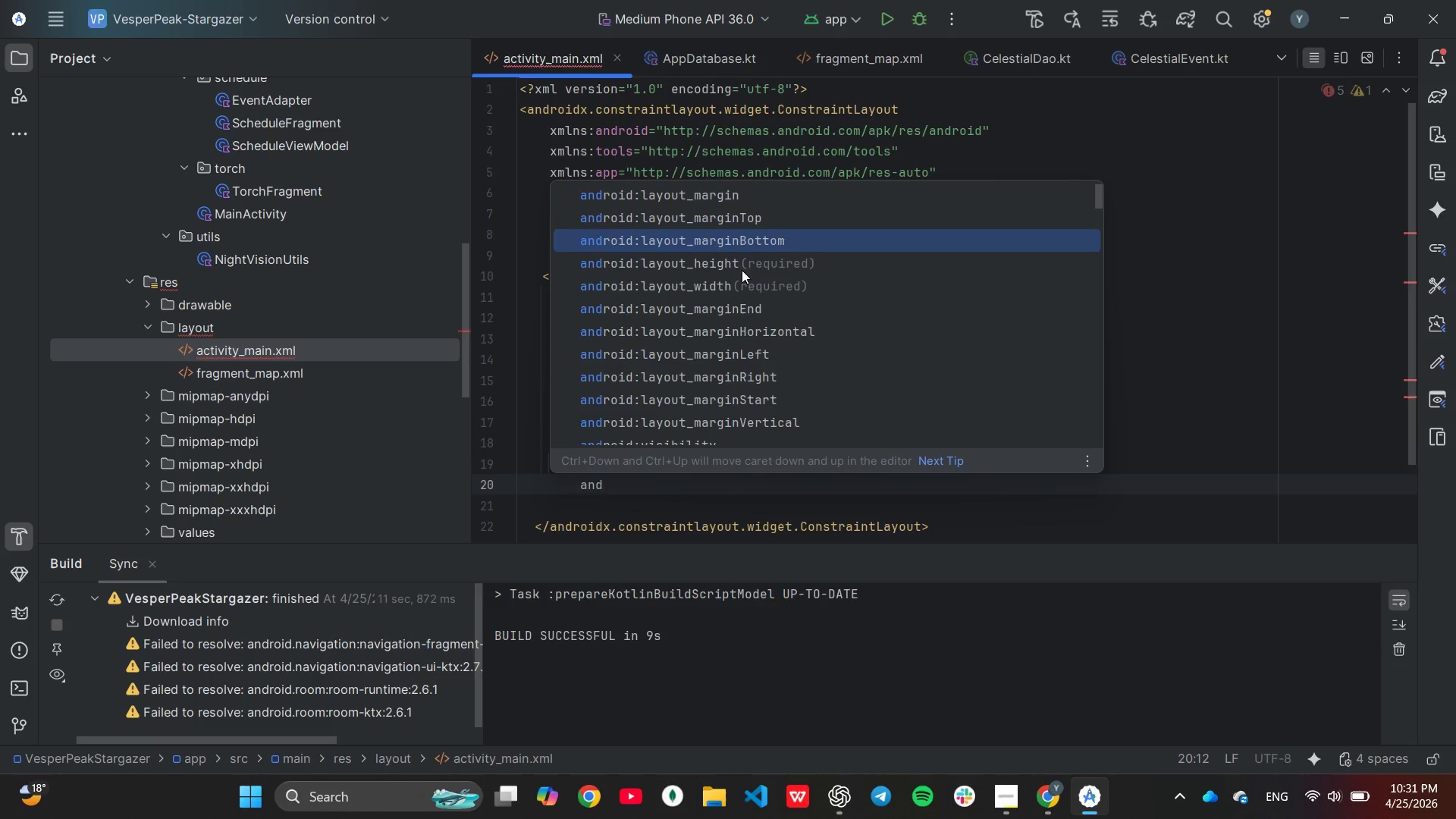 
key(ArrowDown)
 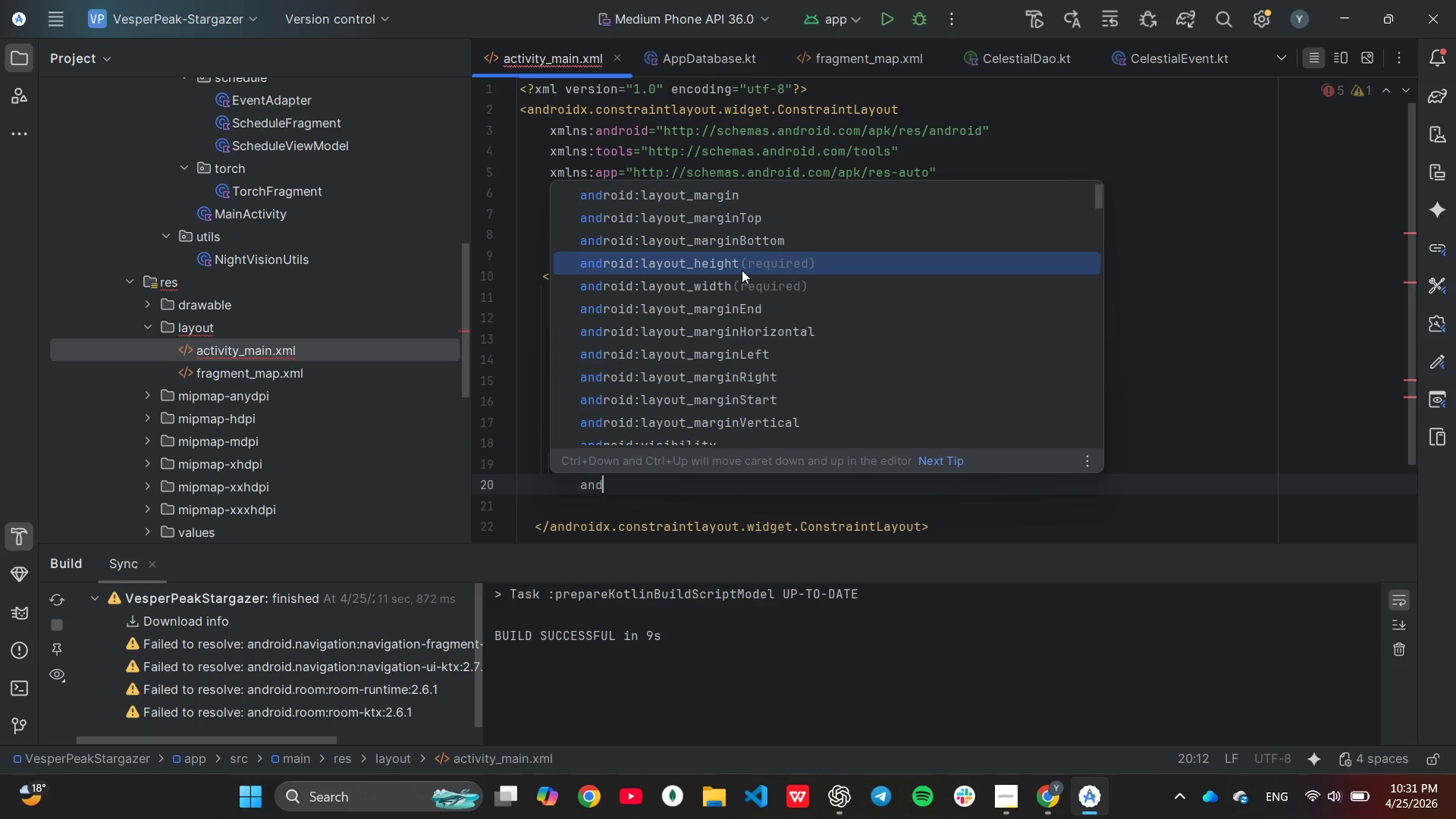 
key(ArrowDown)
 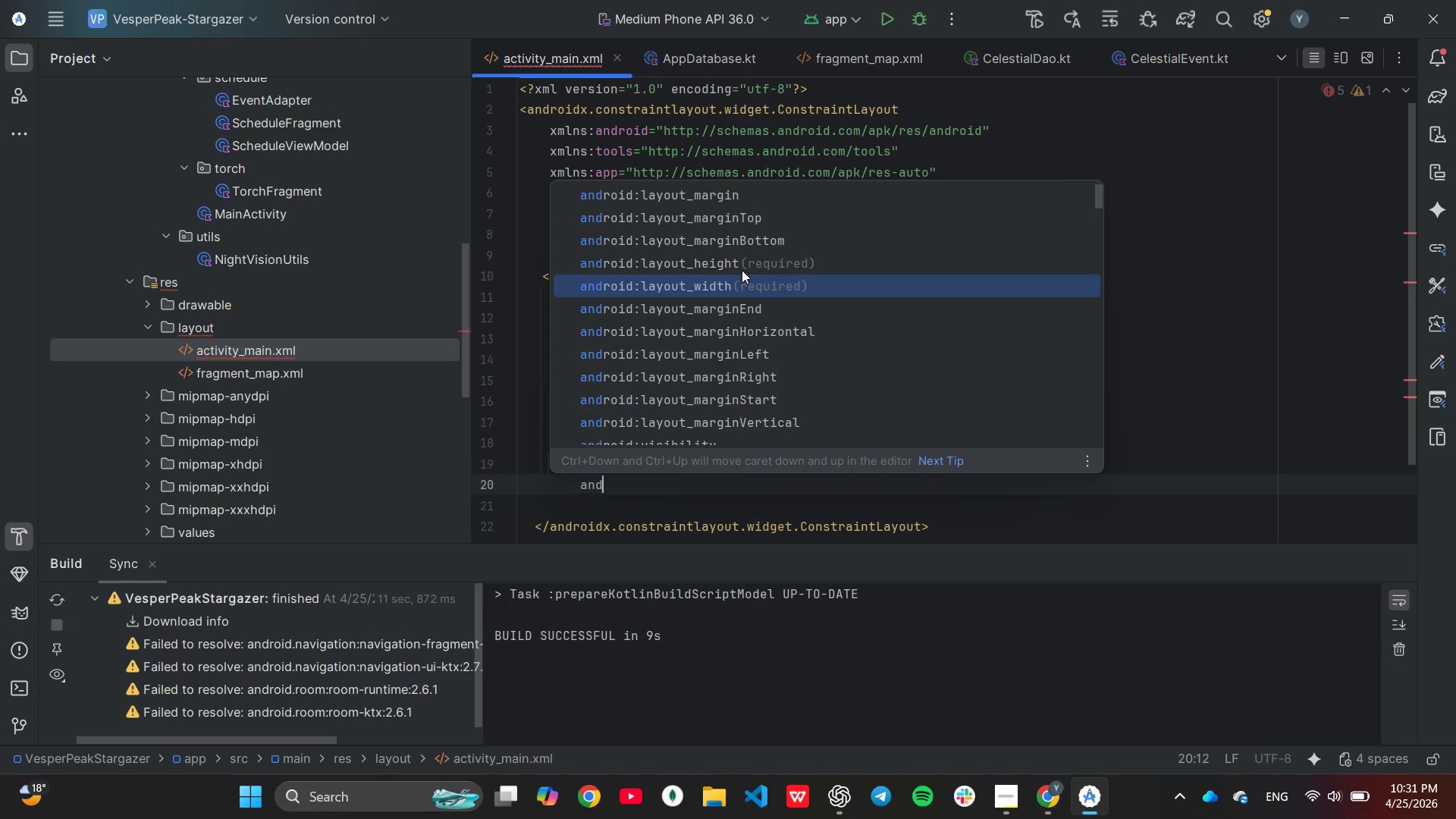 
key(Enter)
 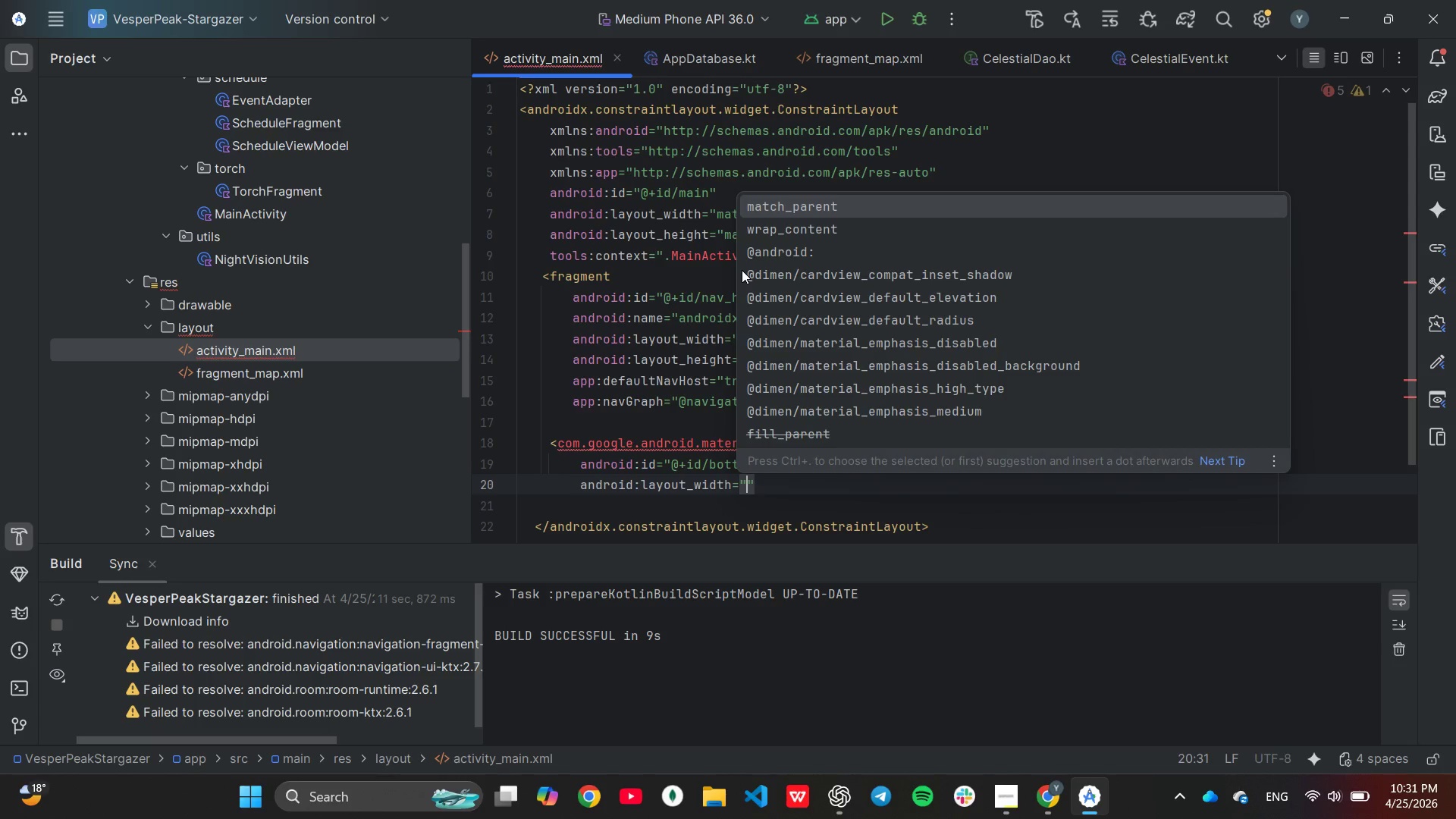 
key(Enter)
 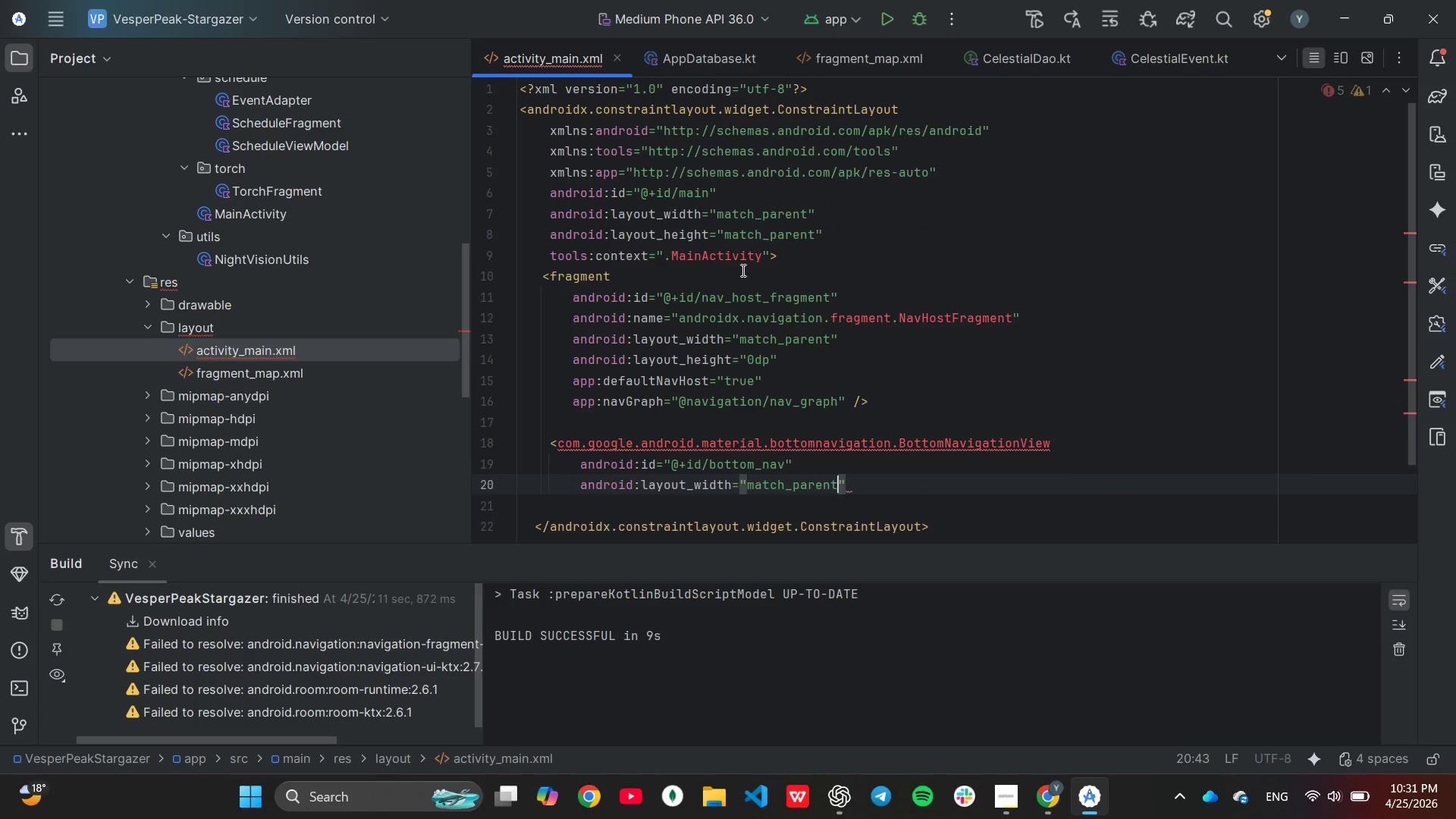 
key(ArrowRight)
 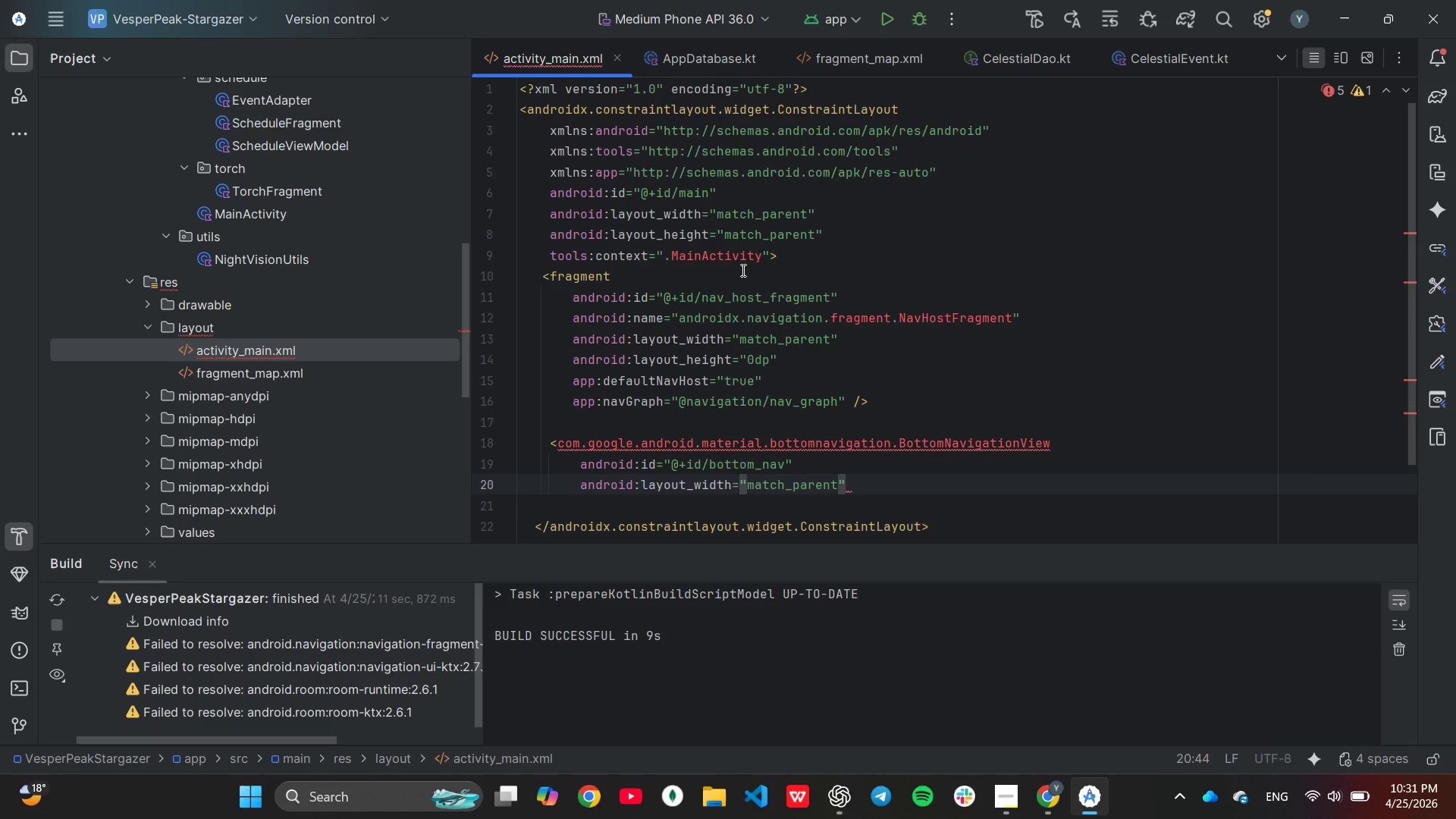 
key(Enter)
 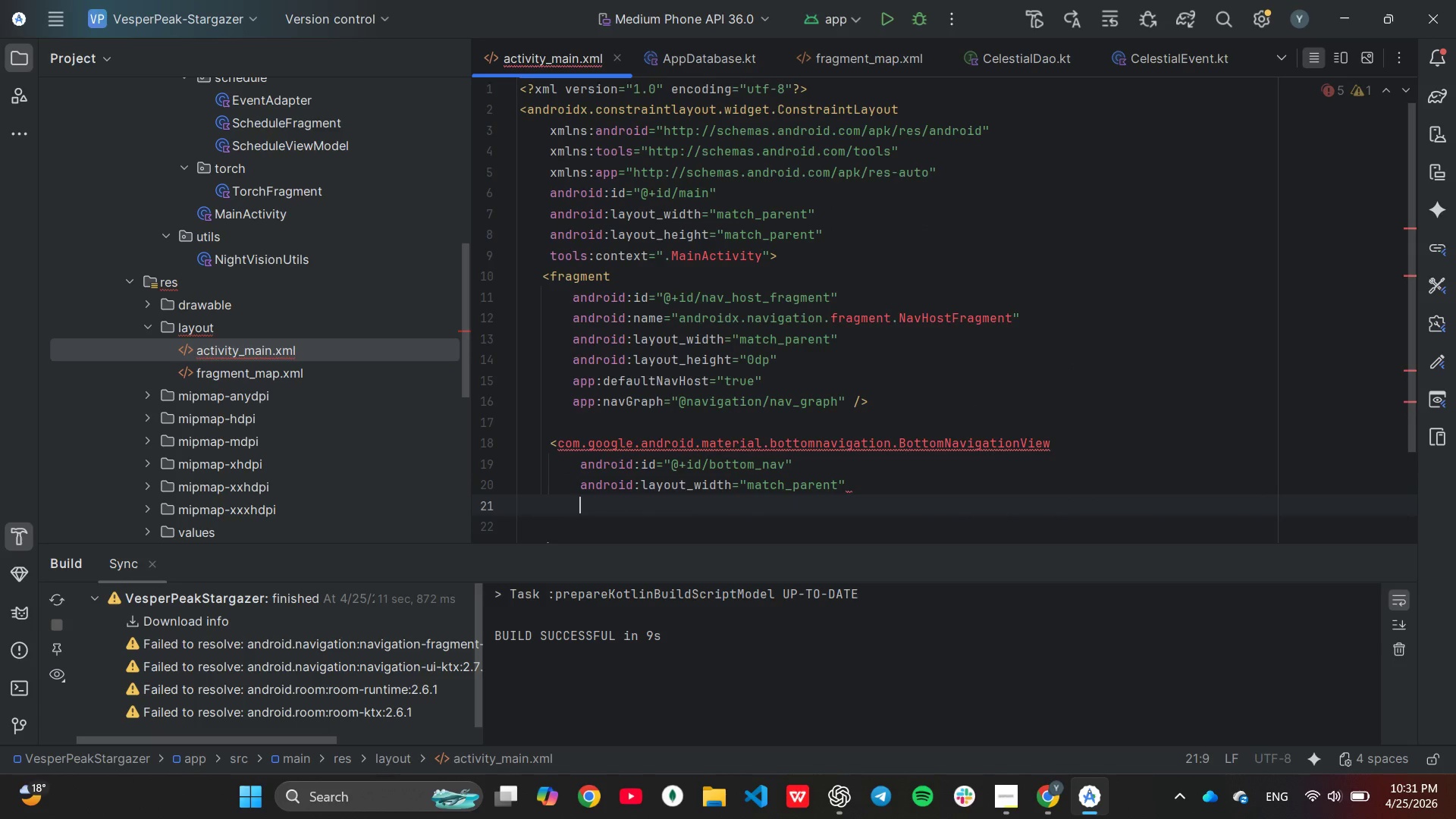 
type(and)
 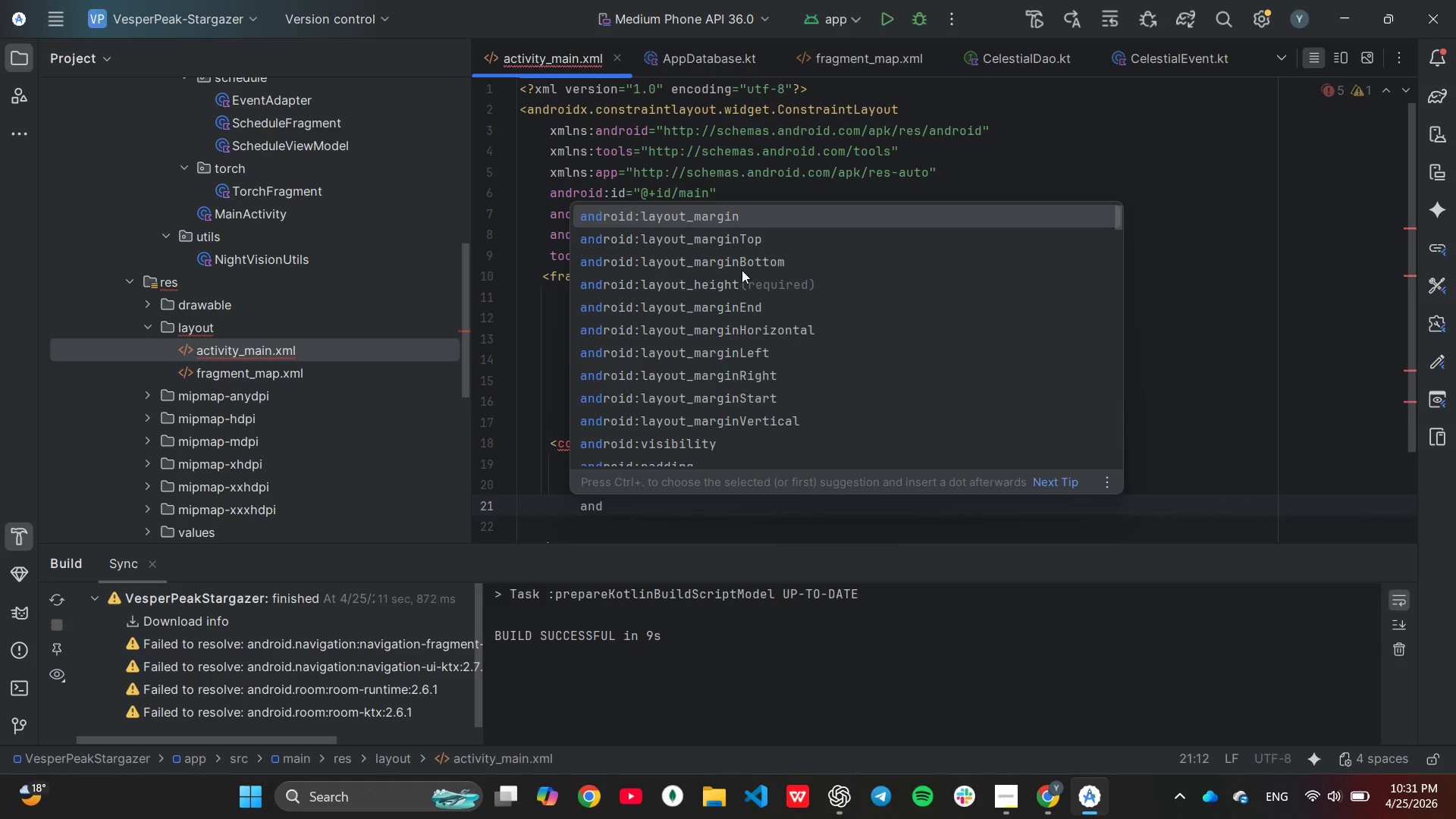 
key(ArrowDown)
 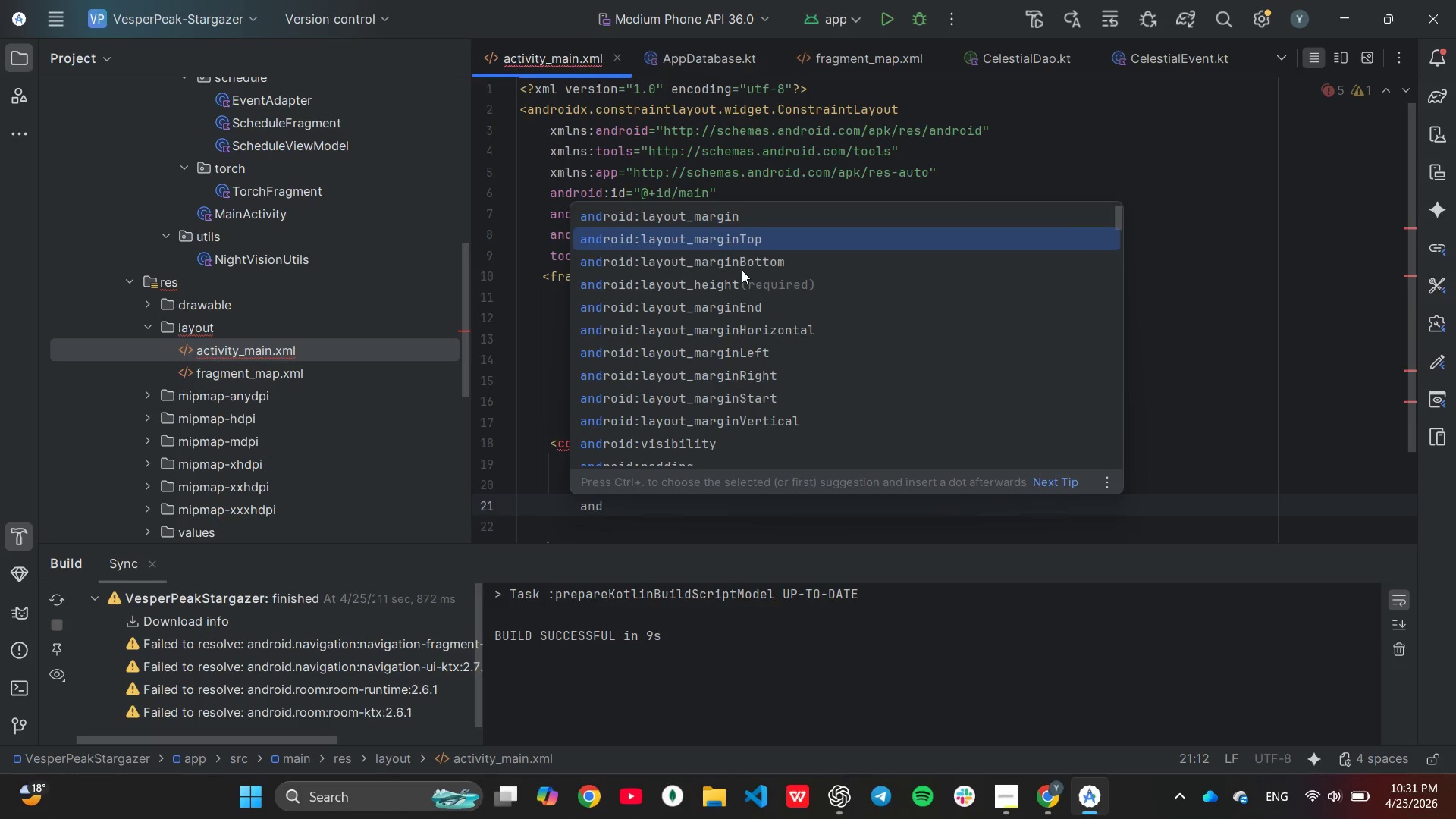 
key(ArrowDown)
 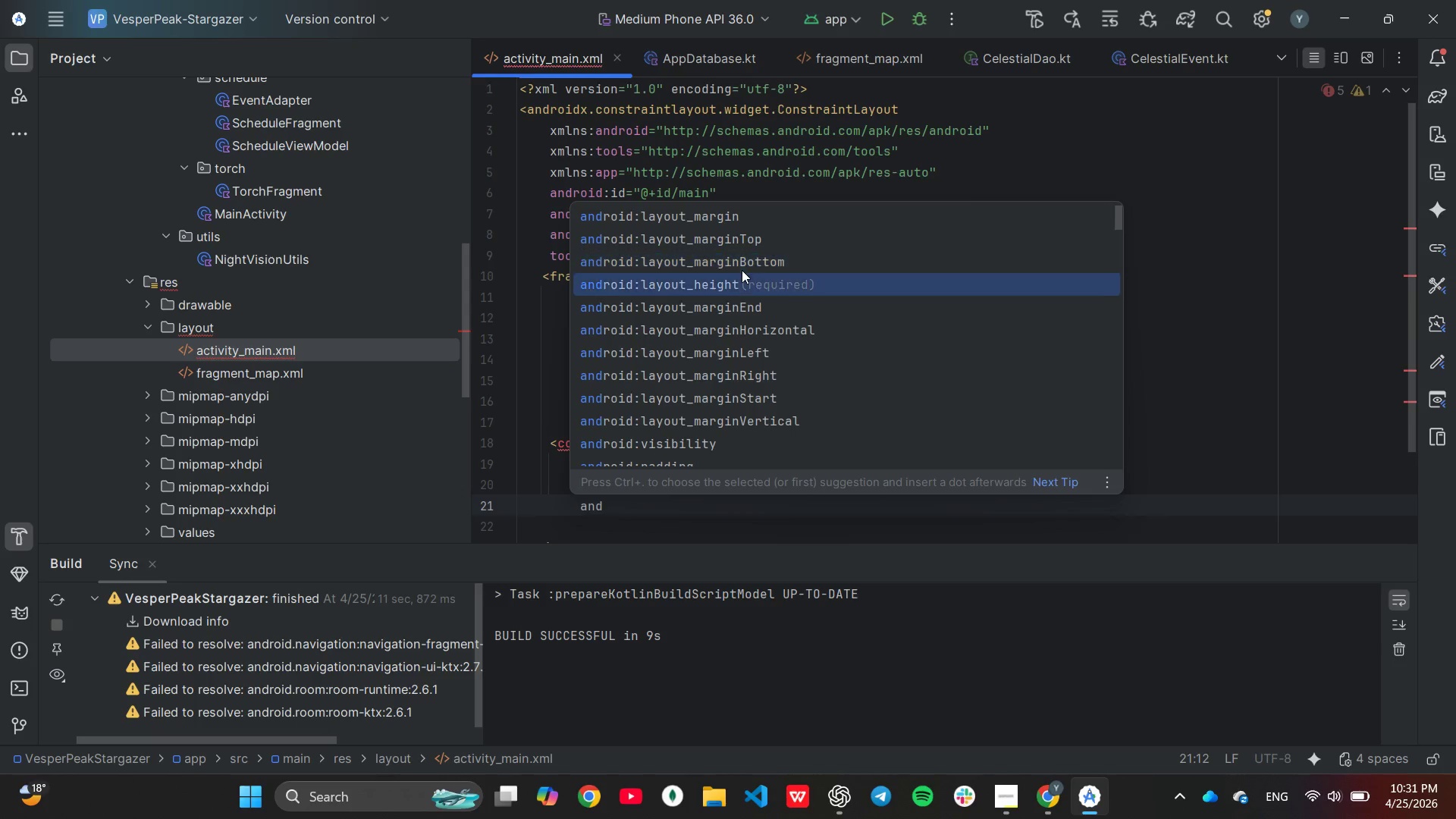 
key(ArrowDown)
 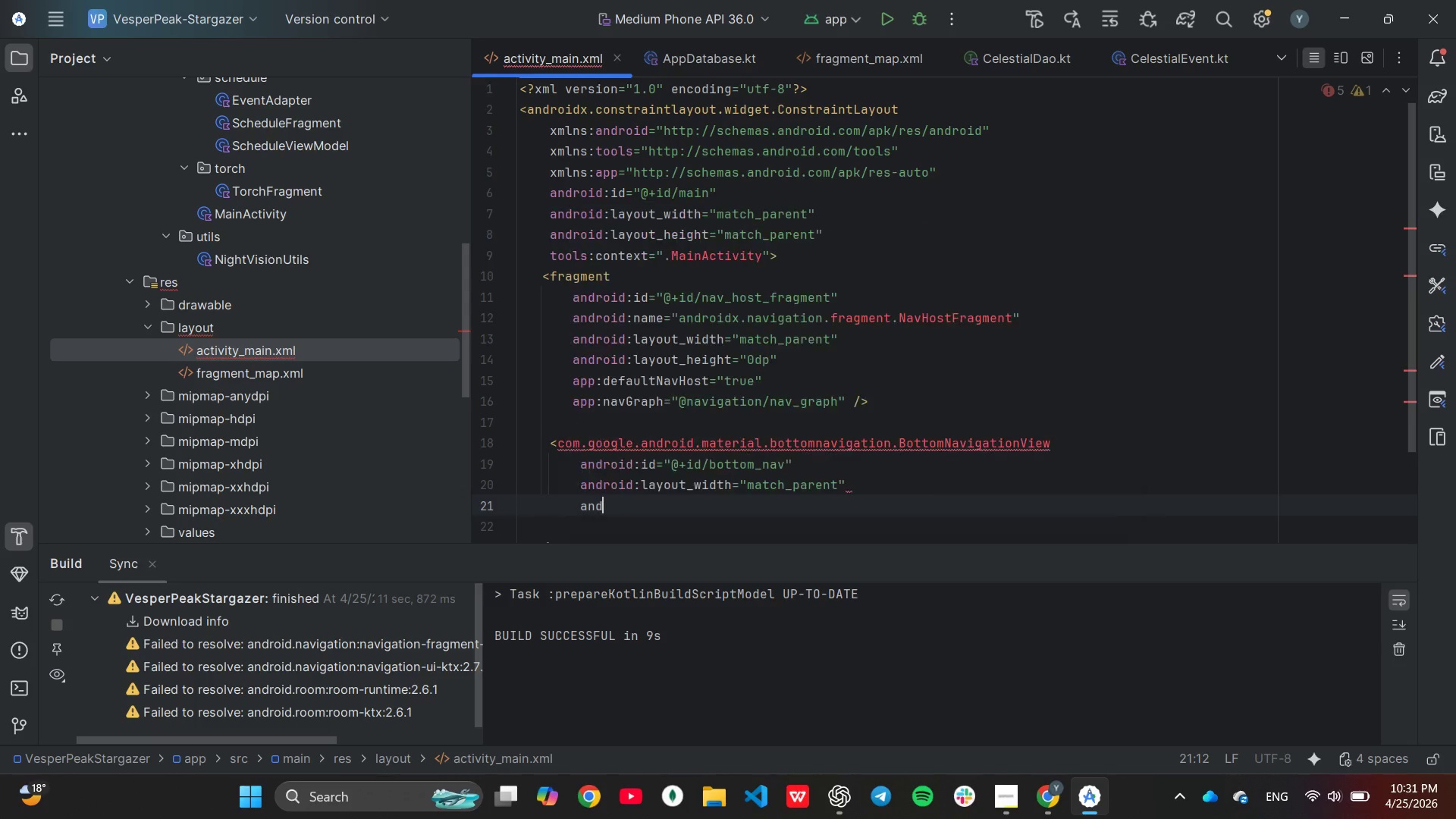 
key(Enter)
 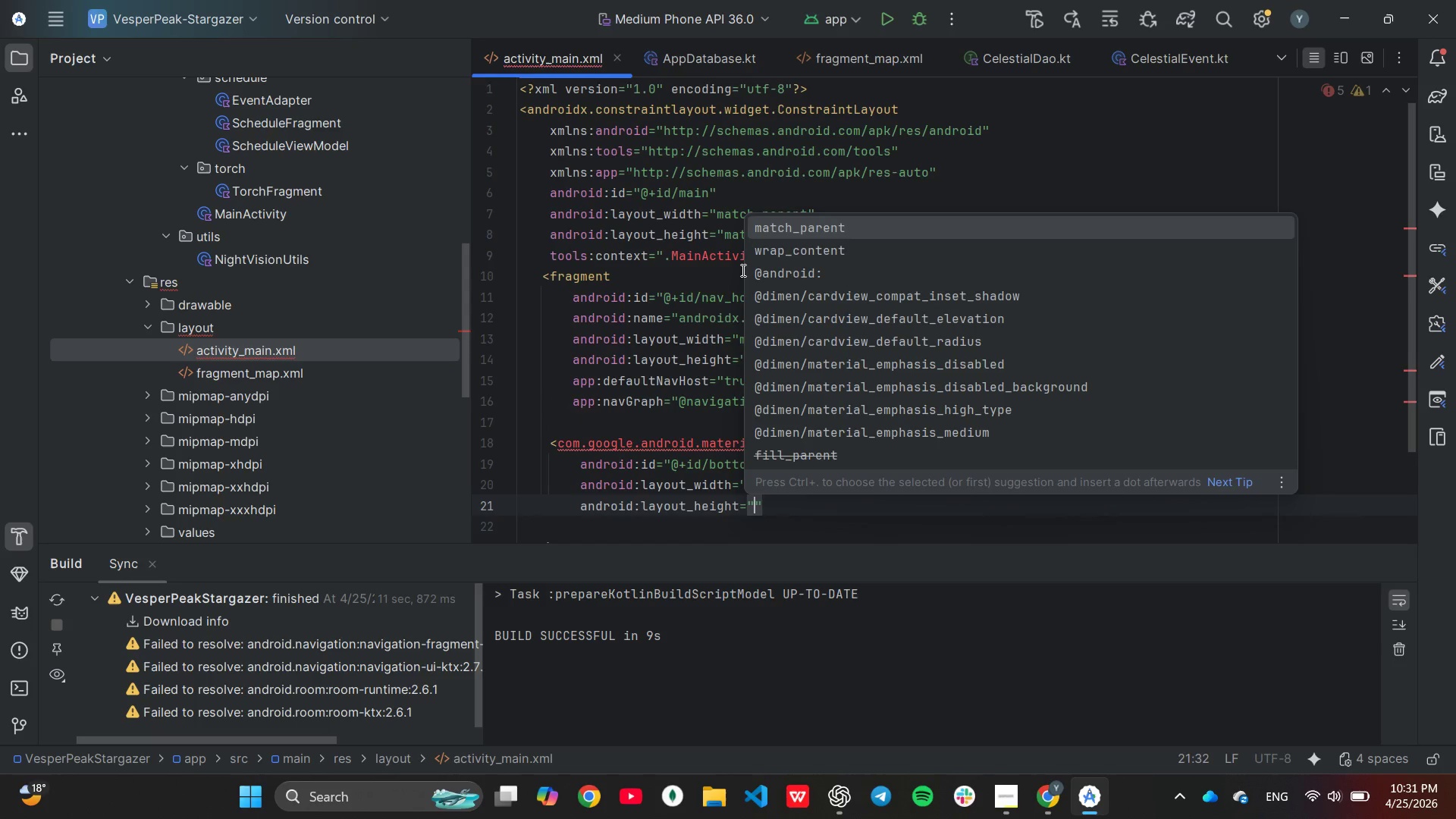 
key(ArrowDown)
 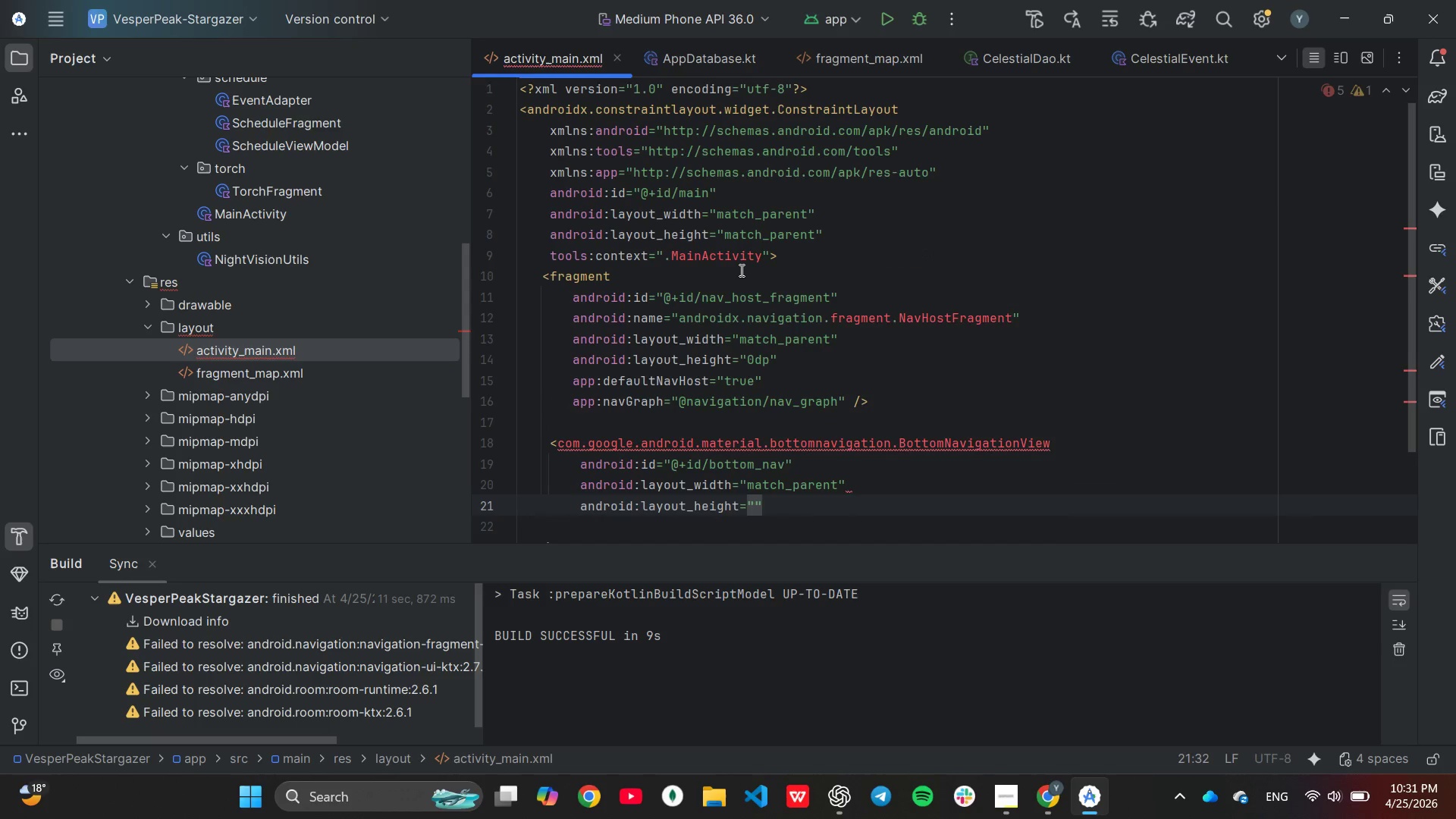 
key(Enter)
 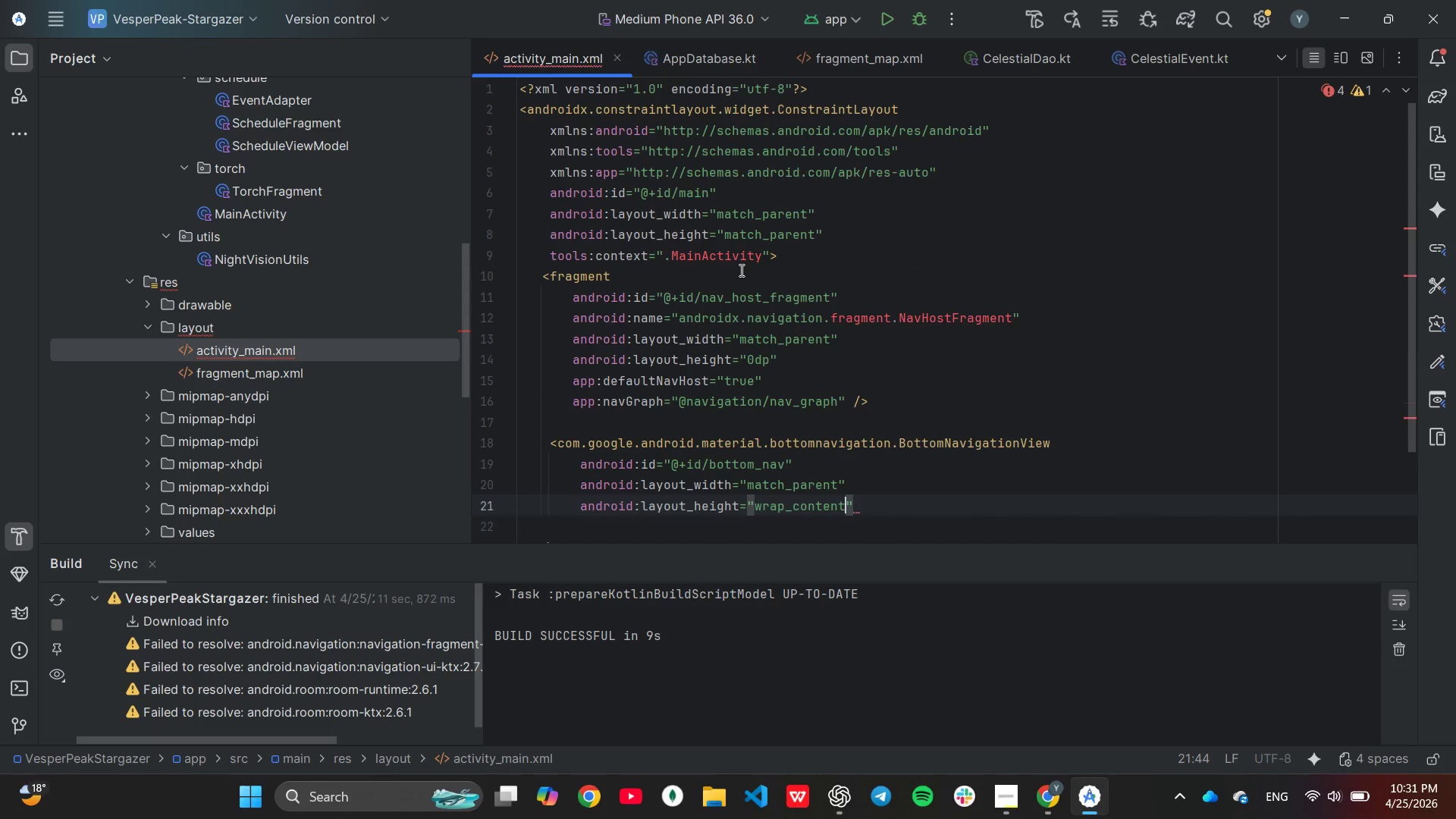 
key(ArrowRight)
 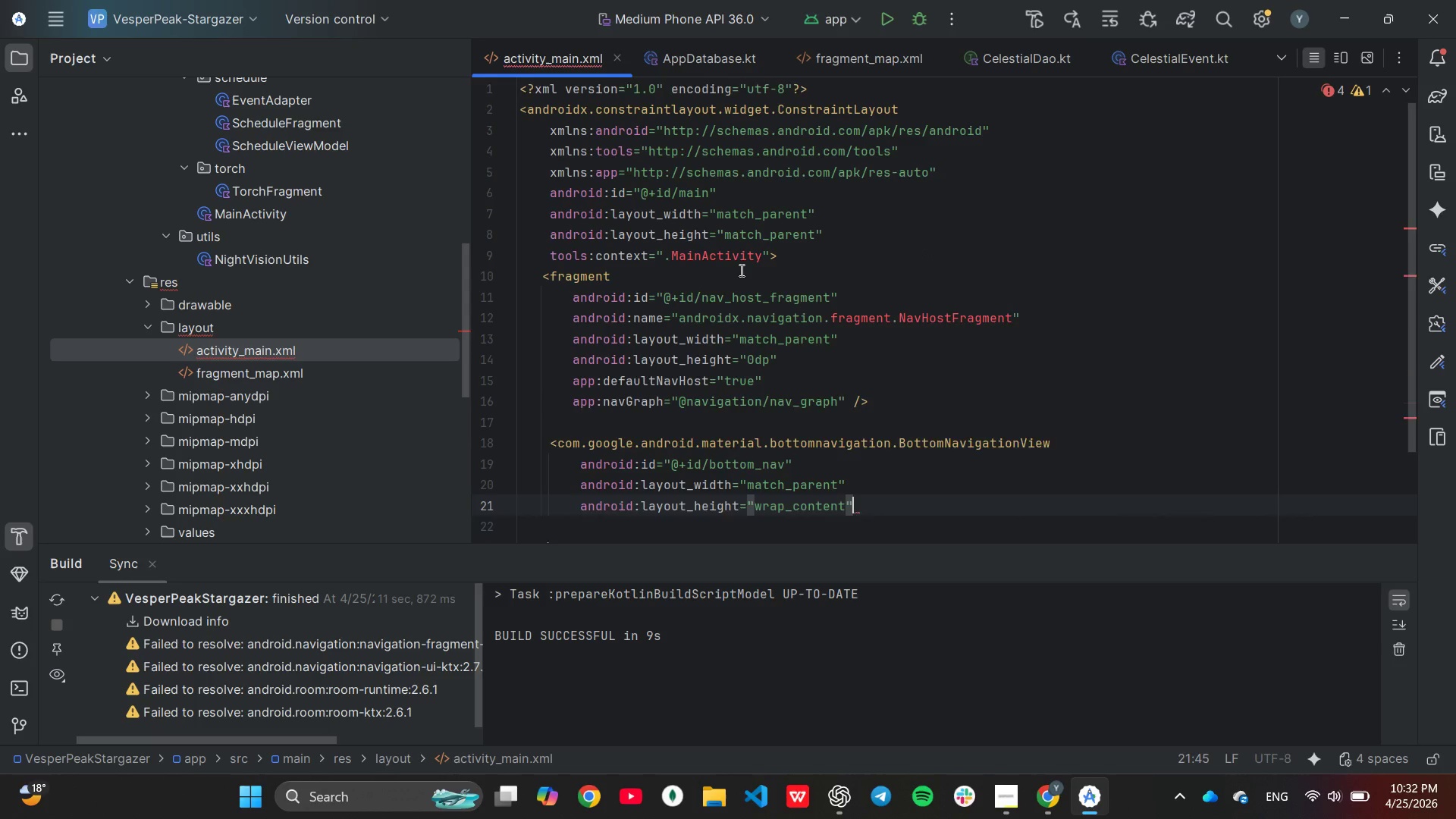 
key(Enter)
 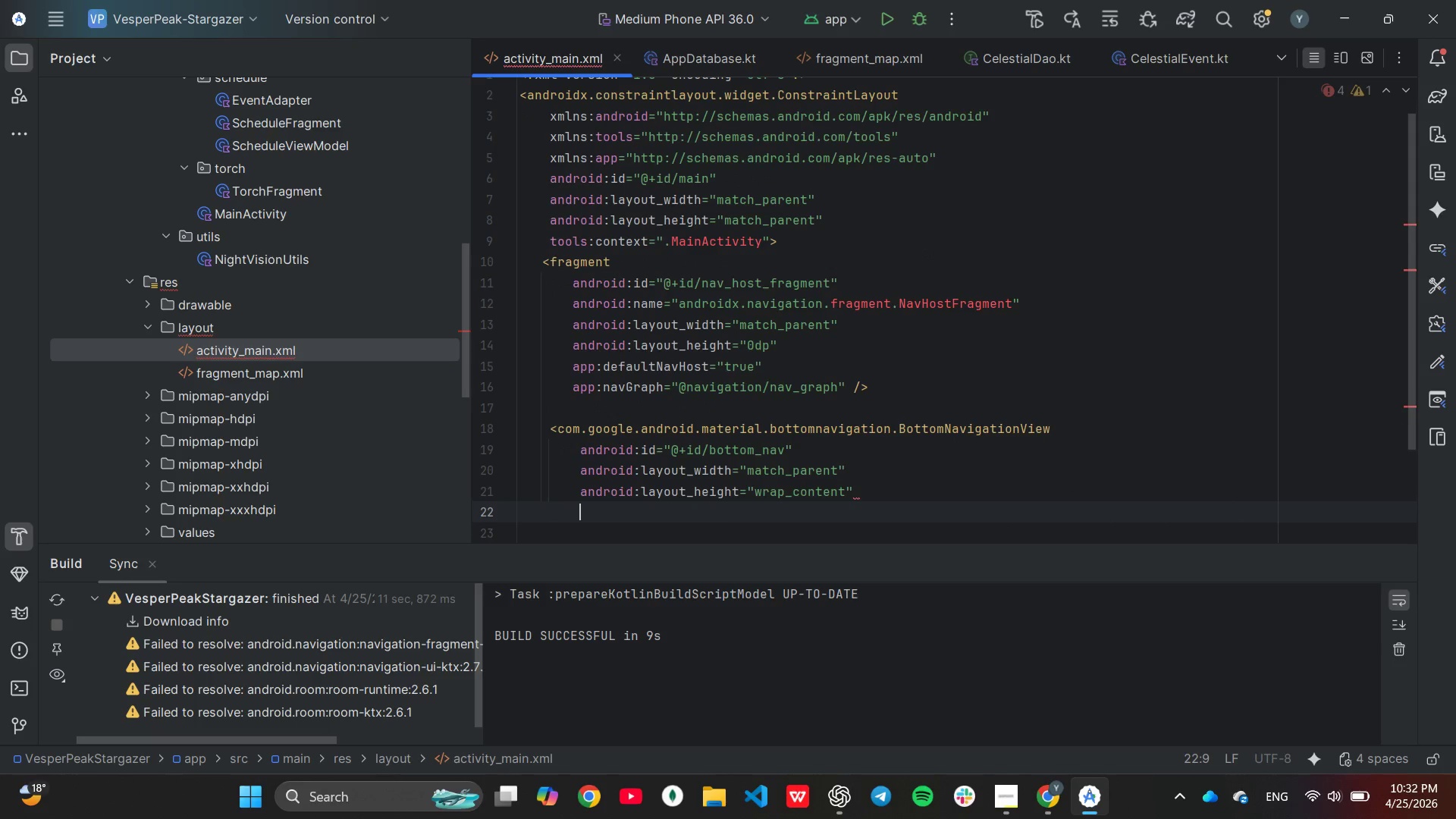 
type(android:ba)
 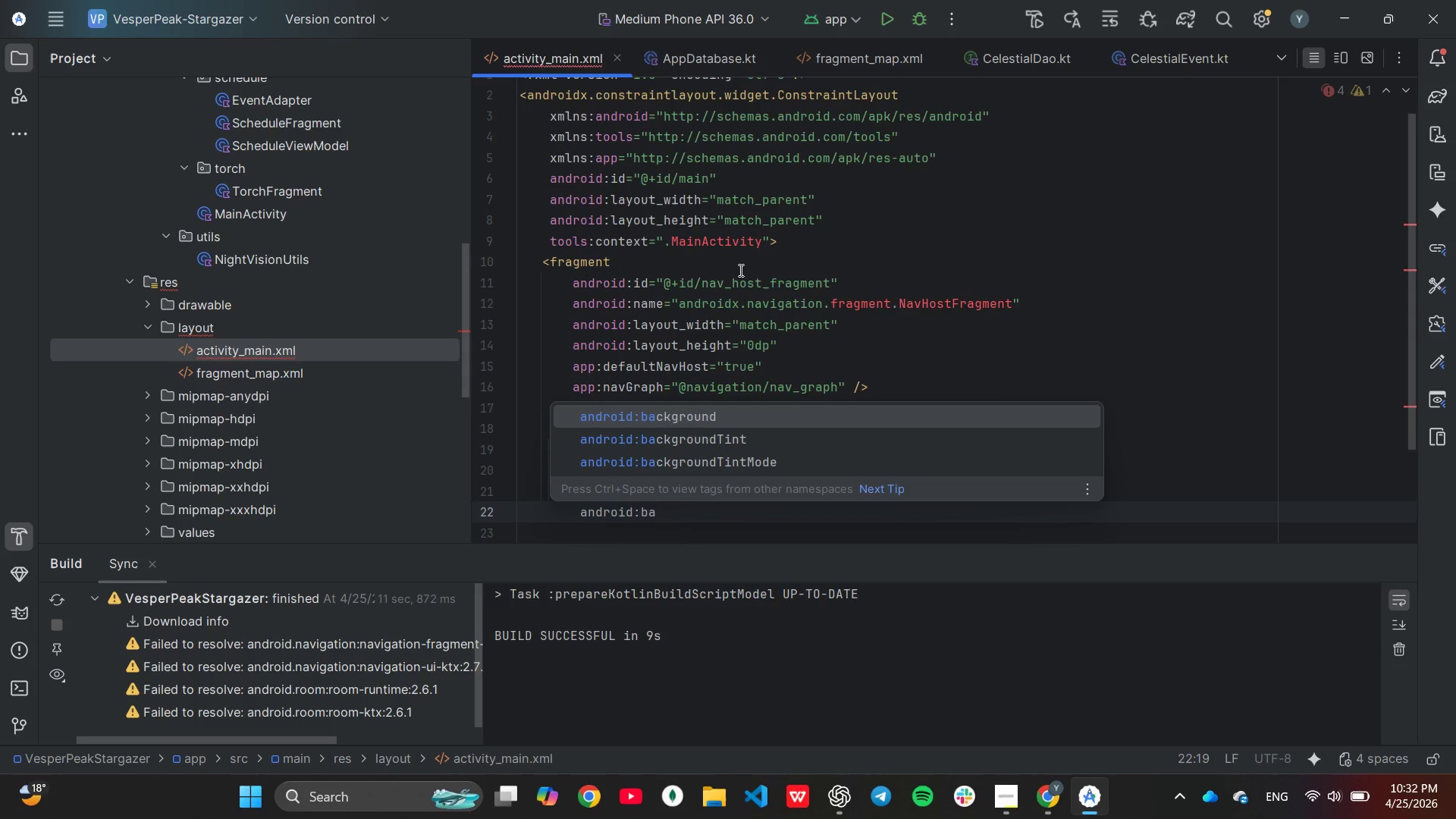 
key(Enter)
 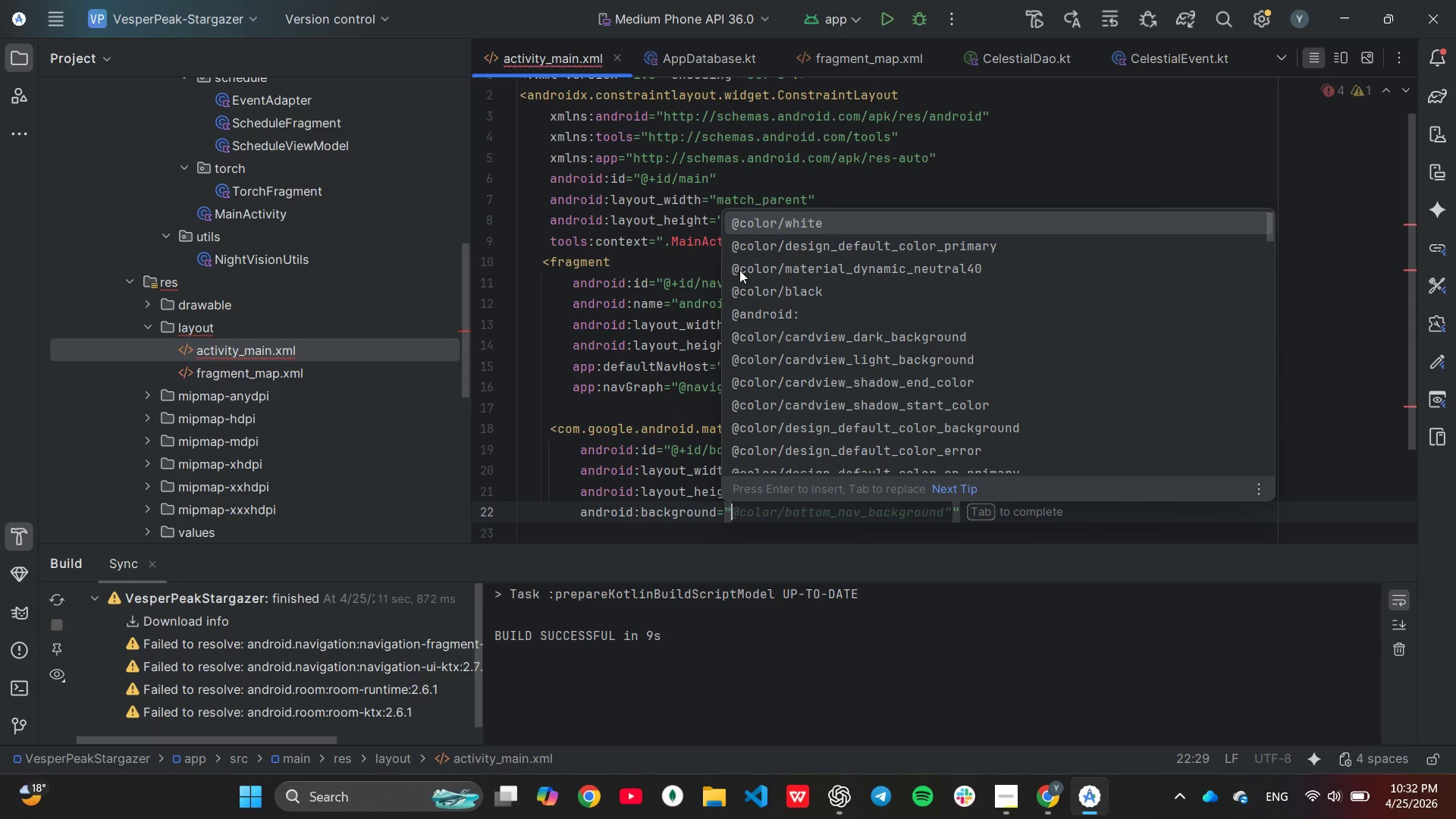 
type(#0)
 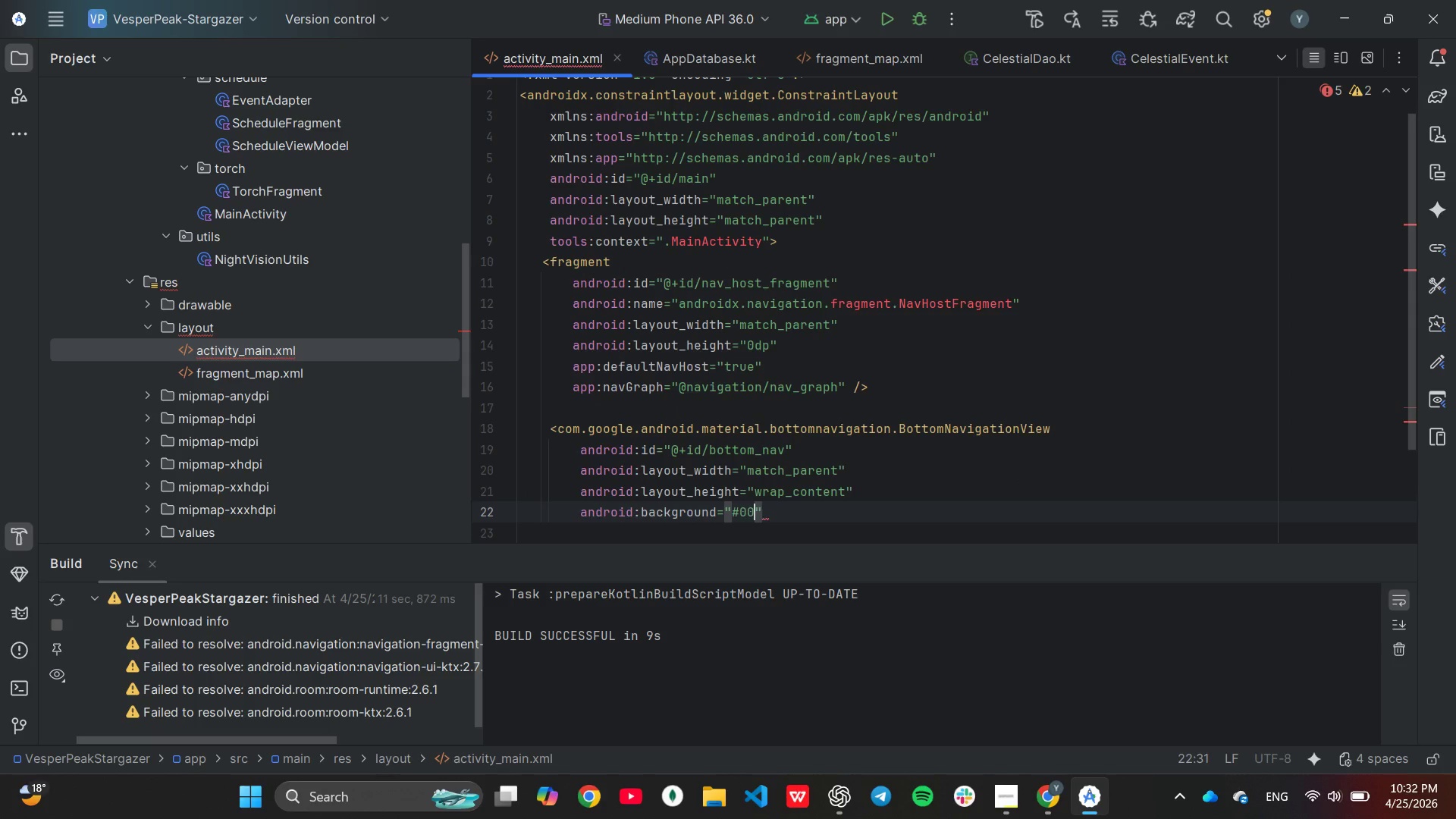 
type(00000)
 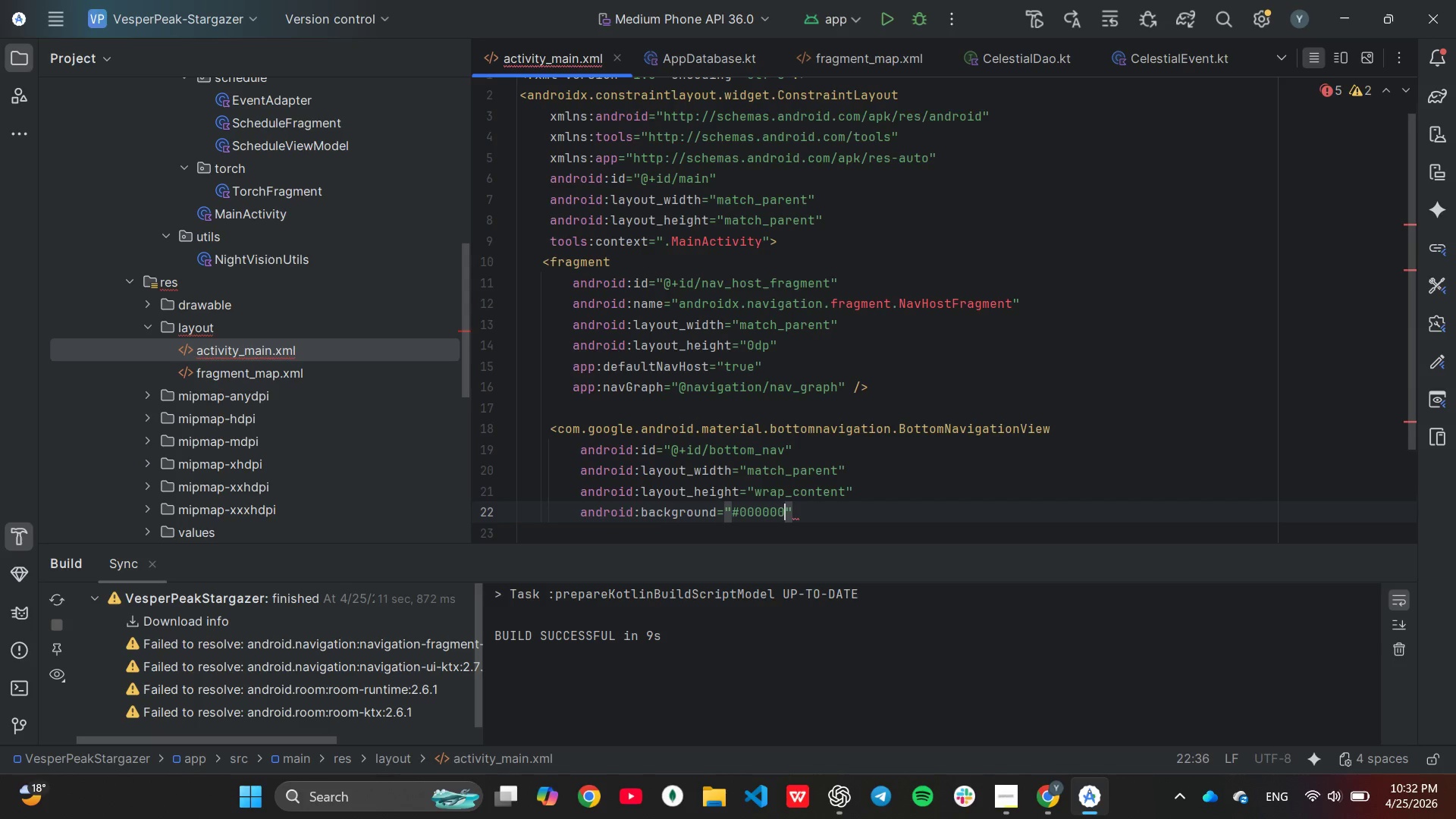 
key(ArrowRight)
 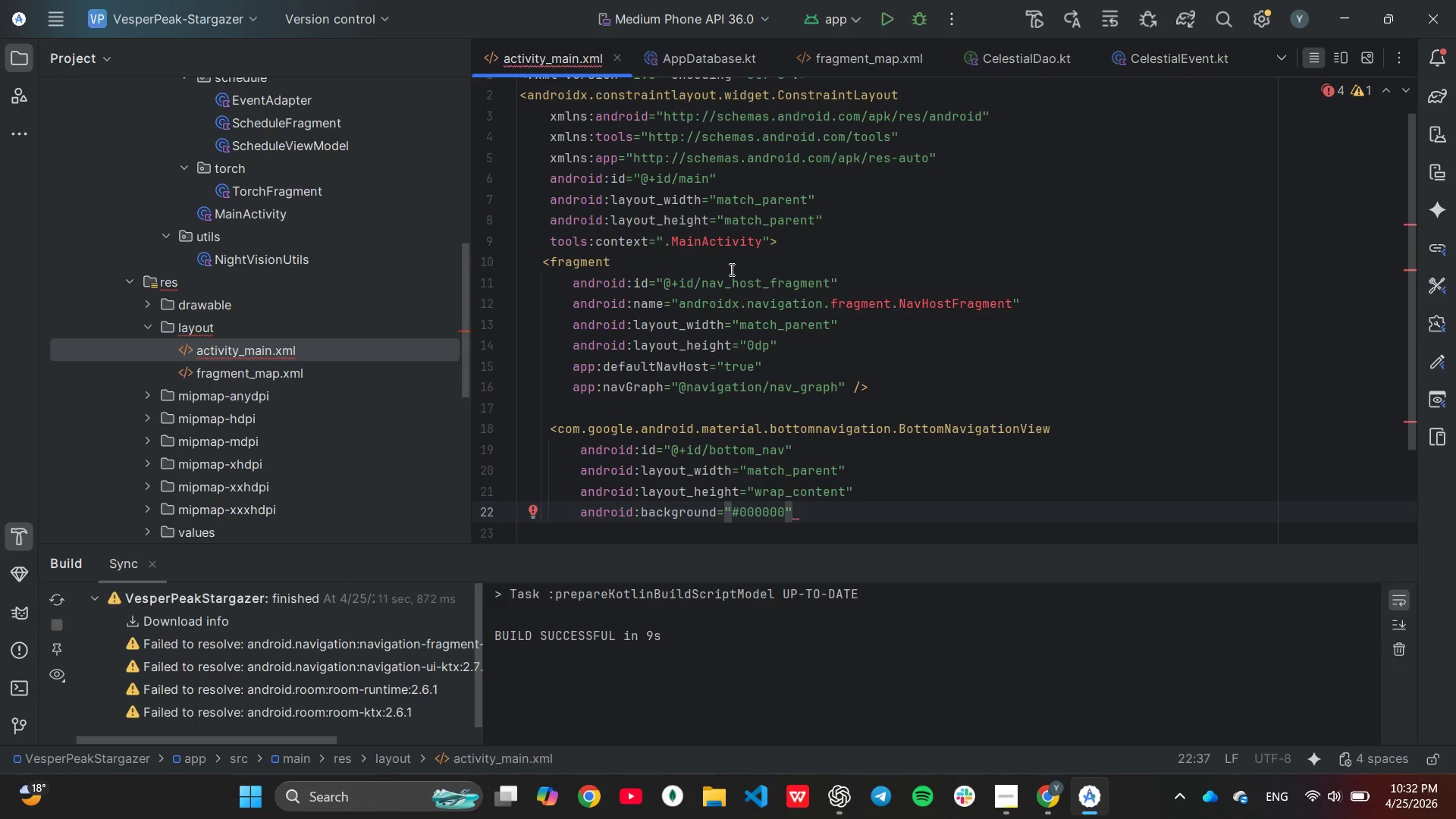 
key(Enter)
 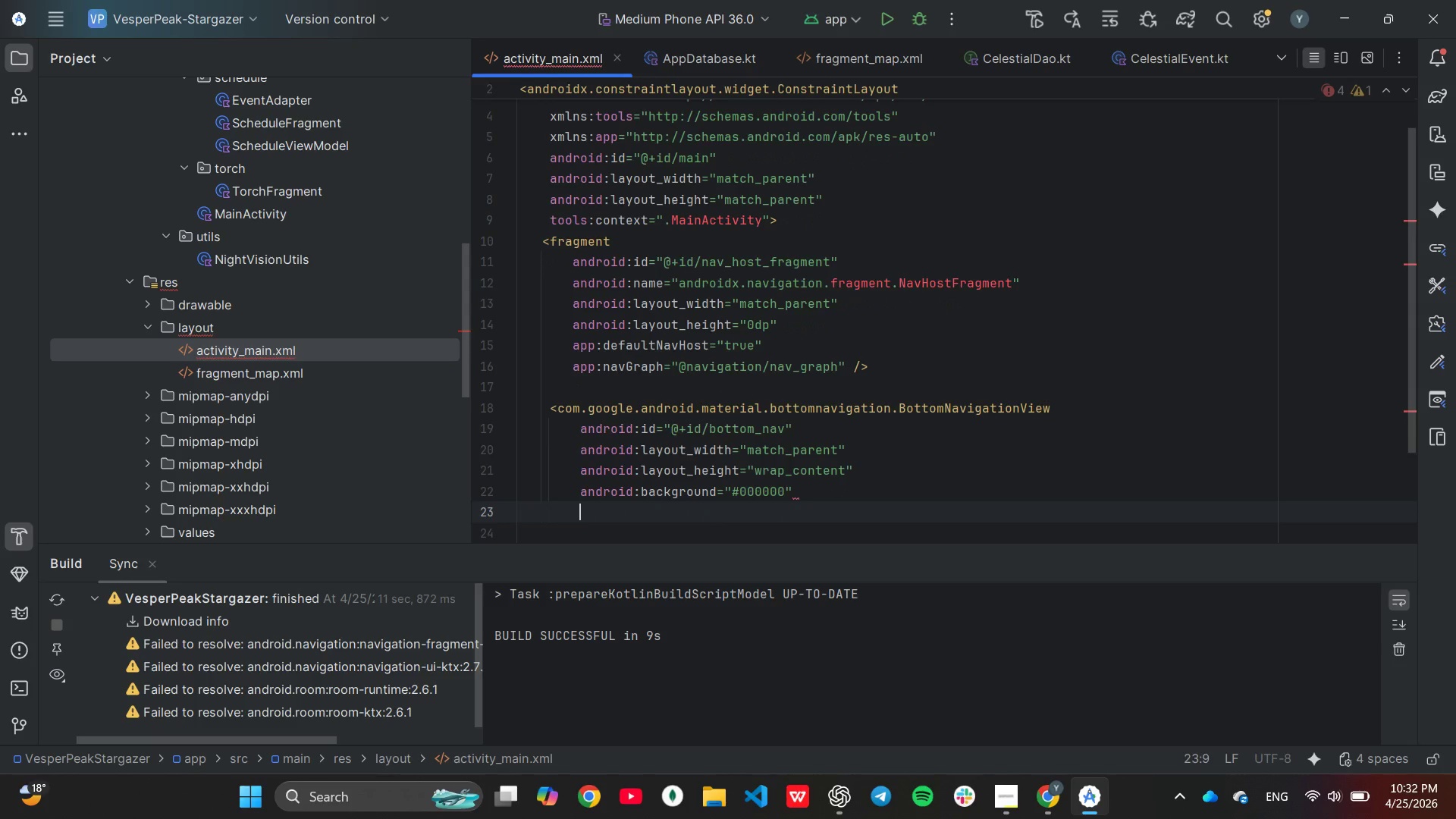 
type(app:item)
 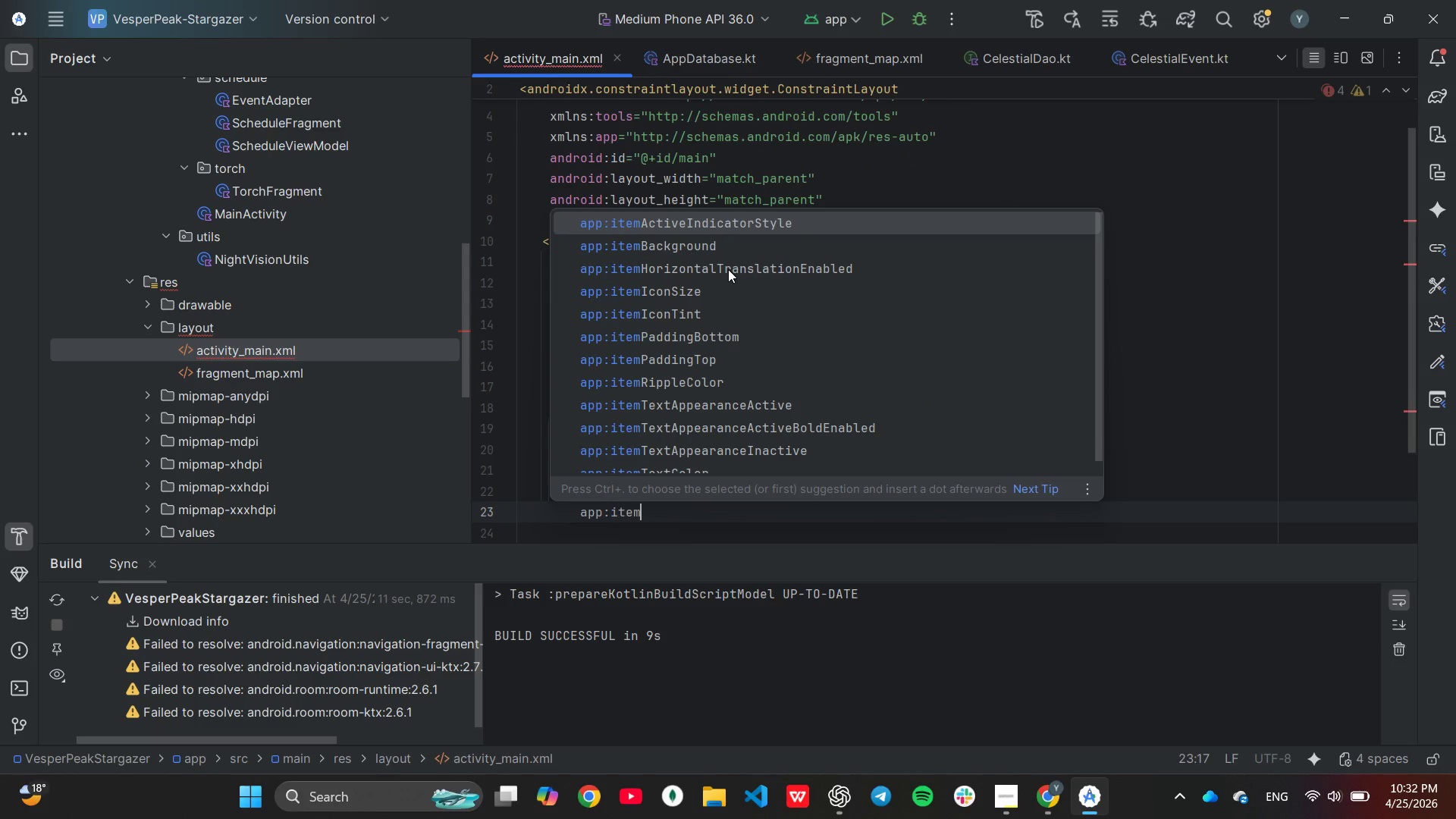 
key(ArrowDown)
 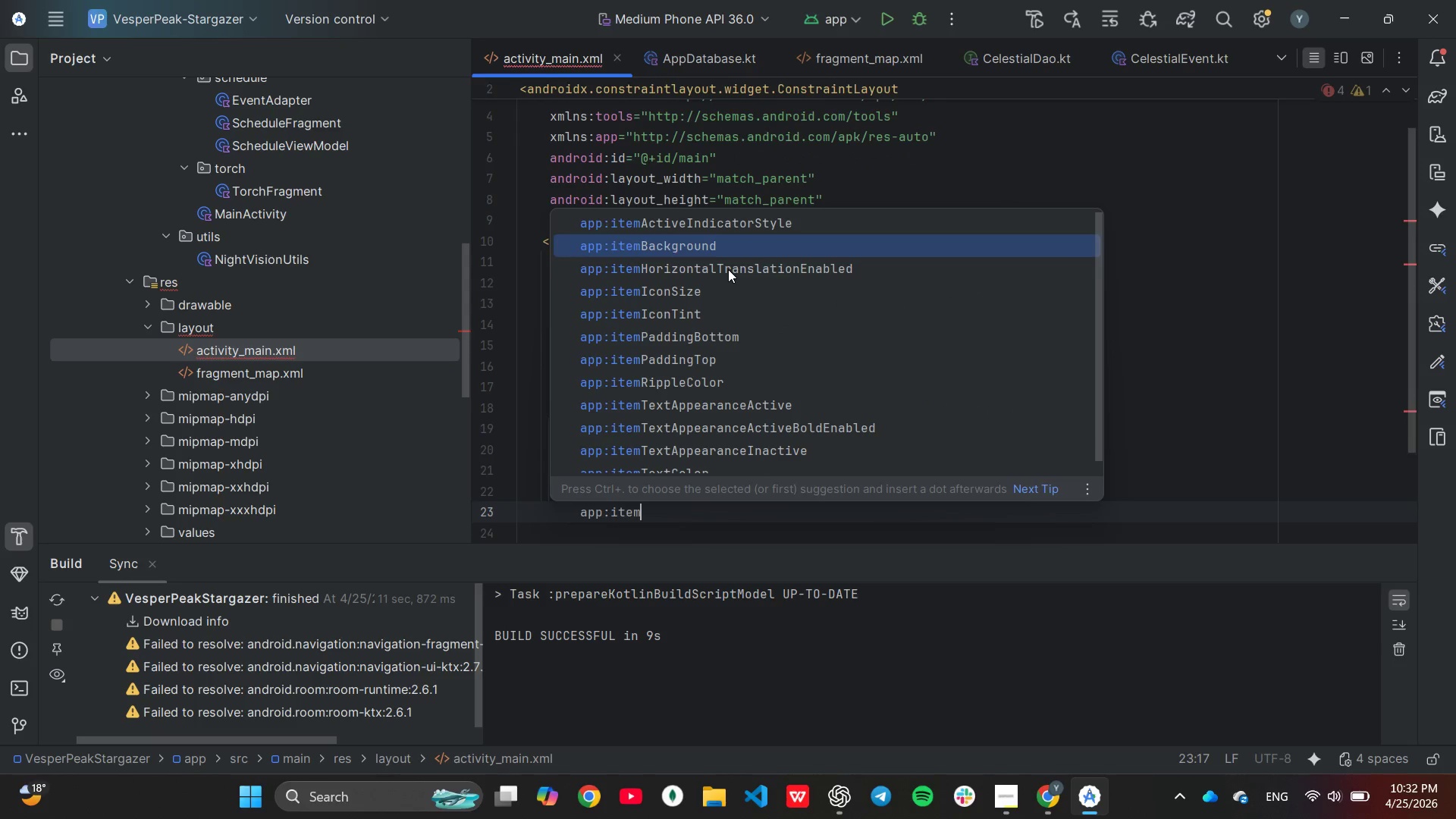 
key(ArrowDown)
 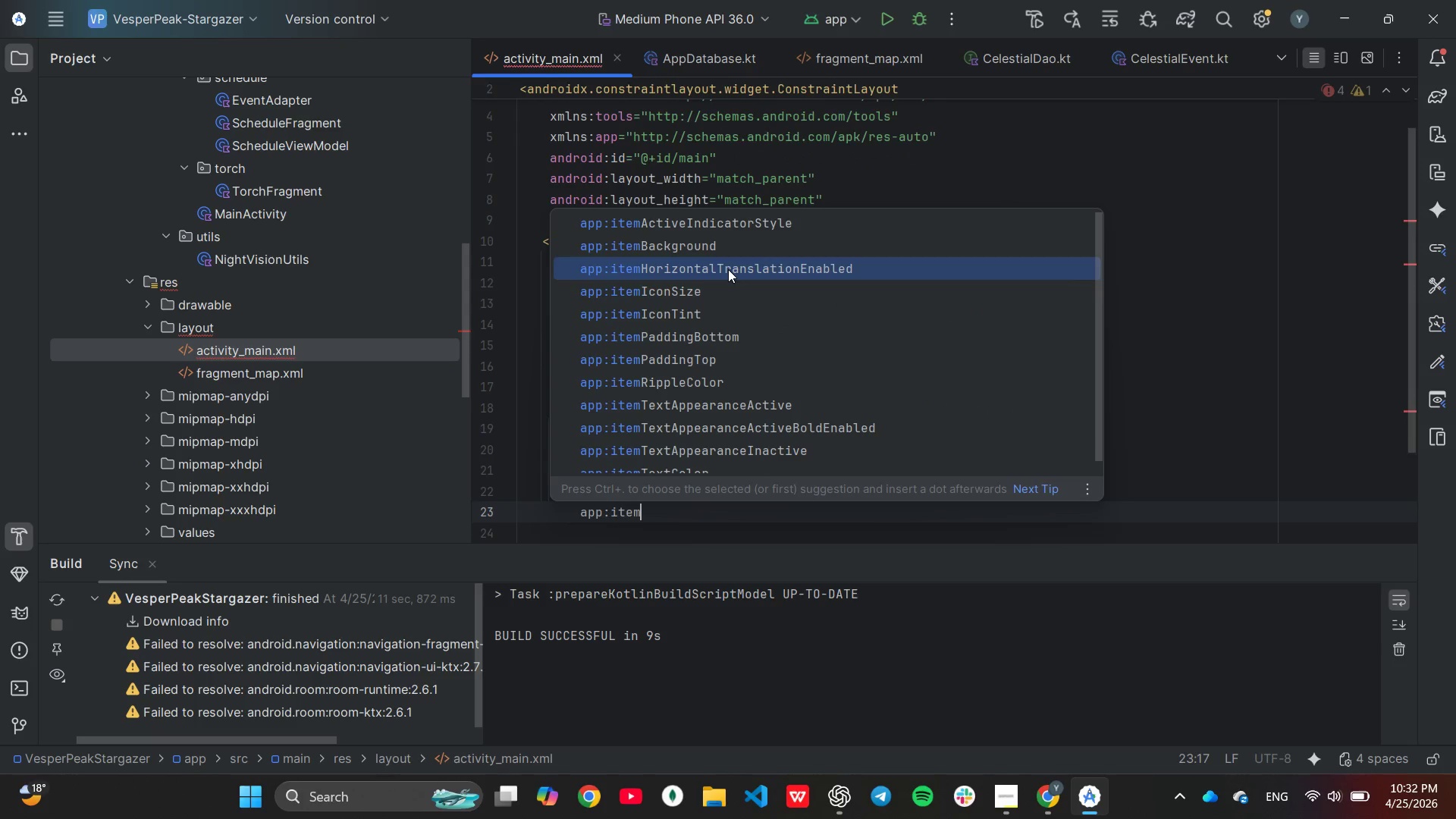 
key(ArrowDown)
 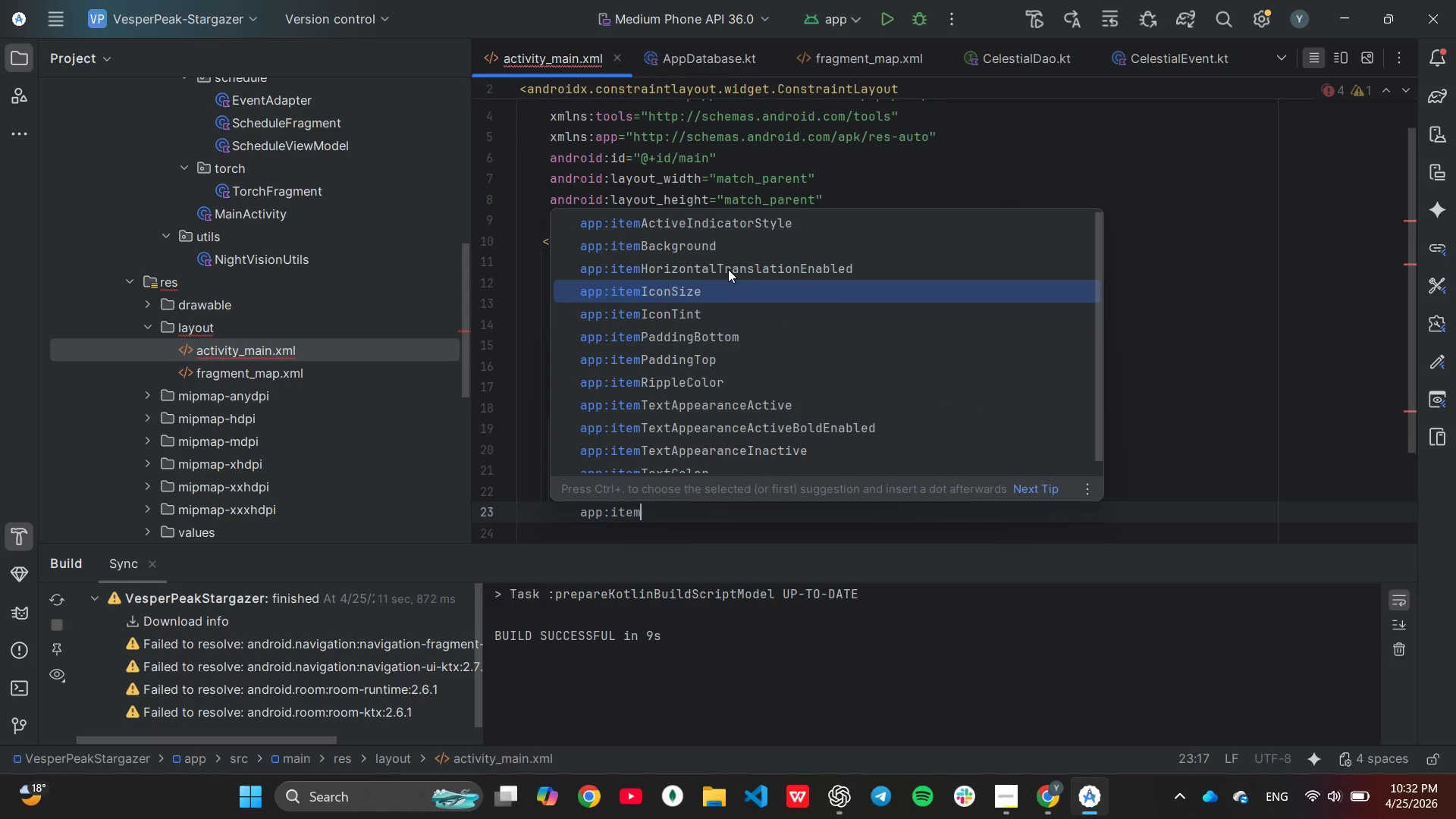 
key(ArrowDown)
 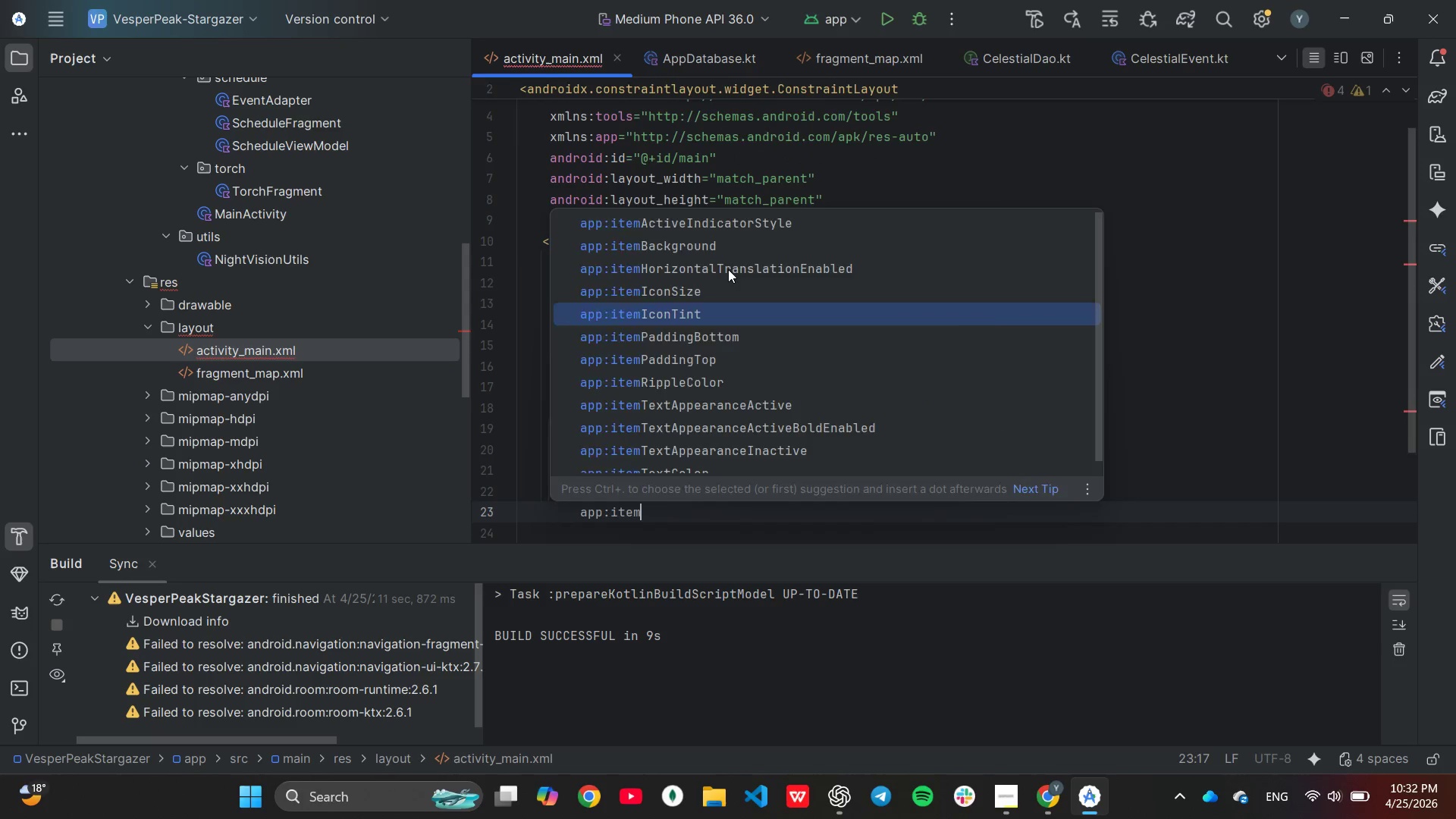 
key(Enter)
 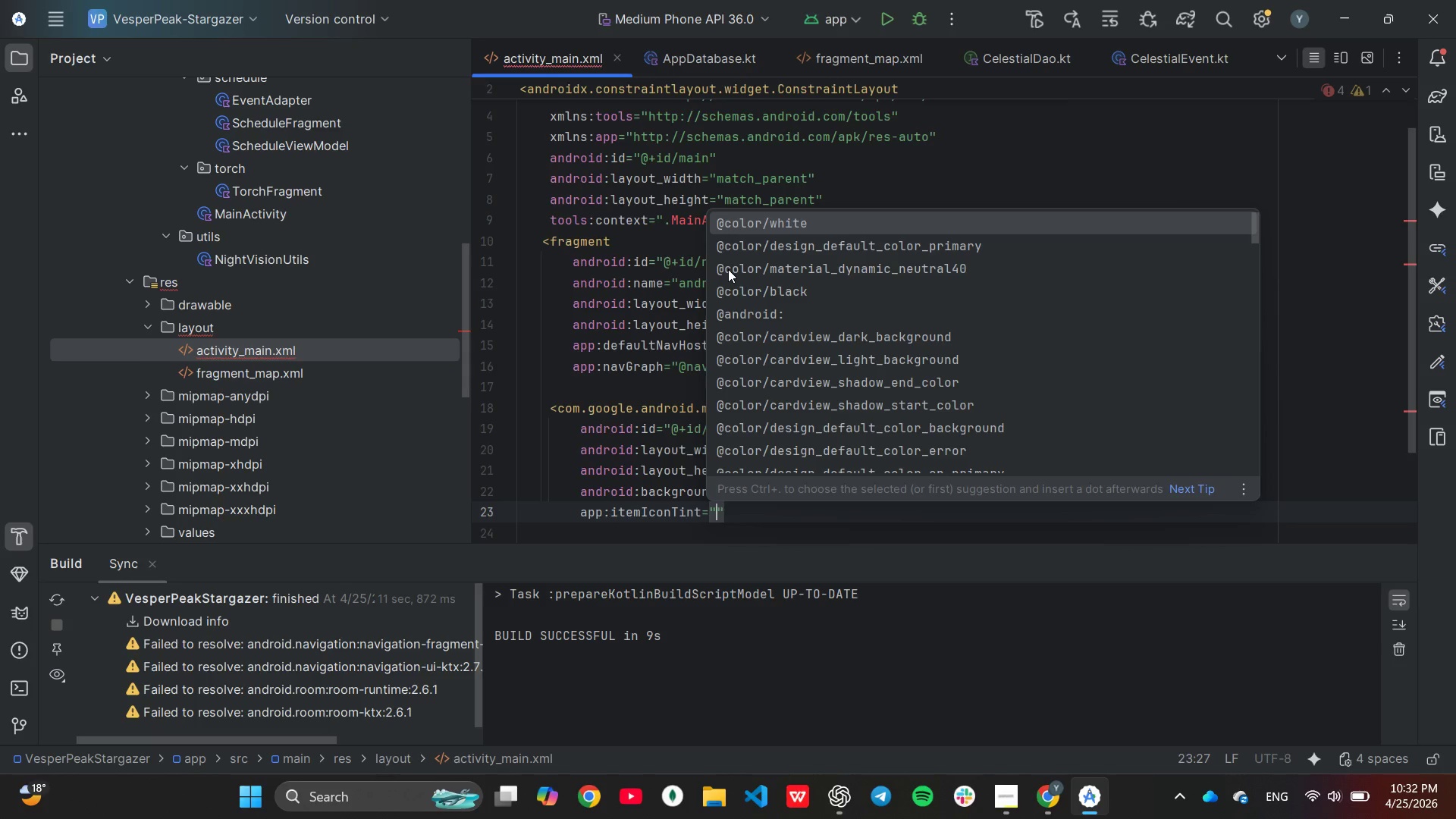 
type(#FF0000)
 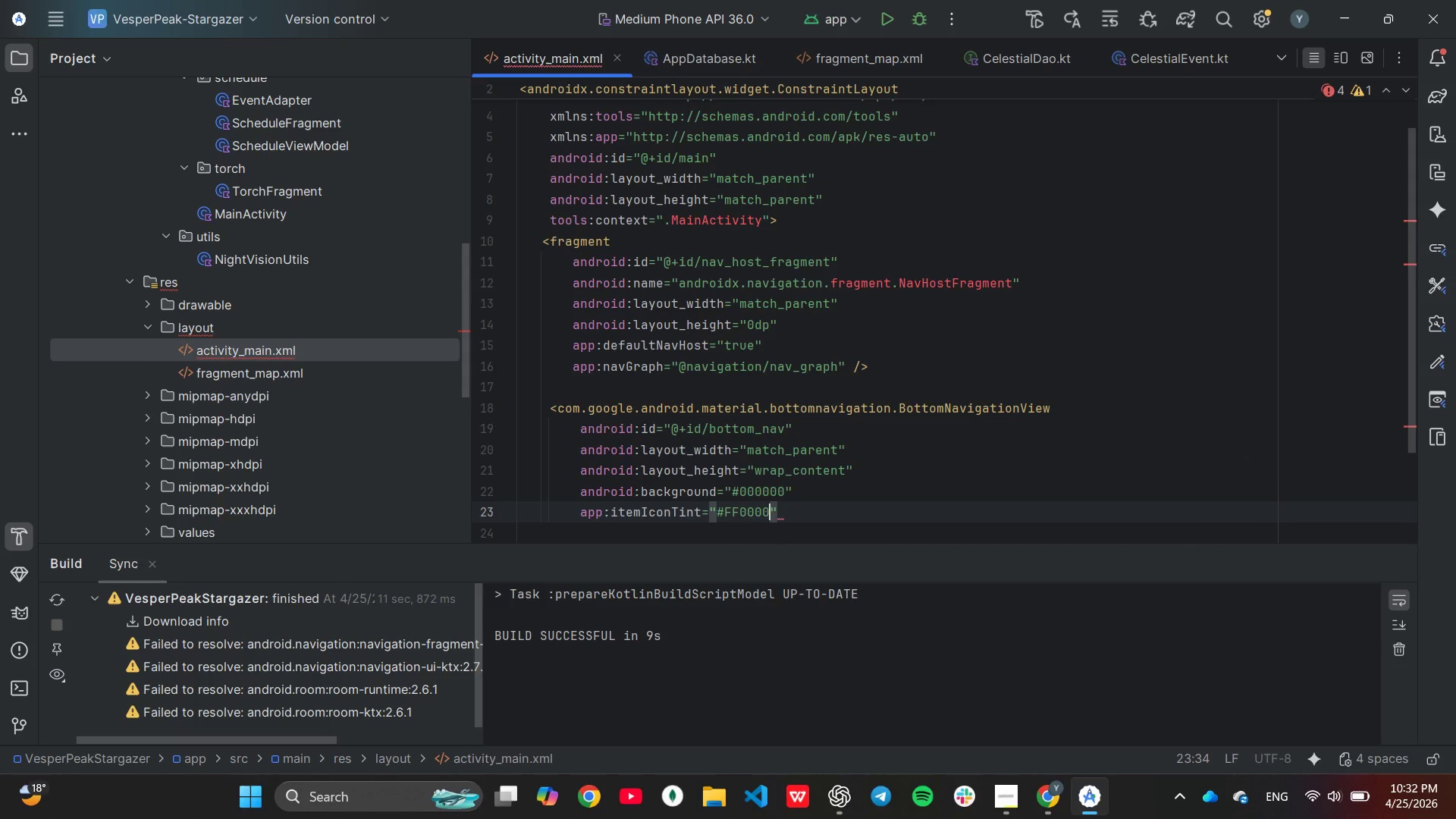 
key(ArrowRight)
 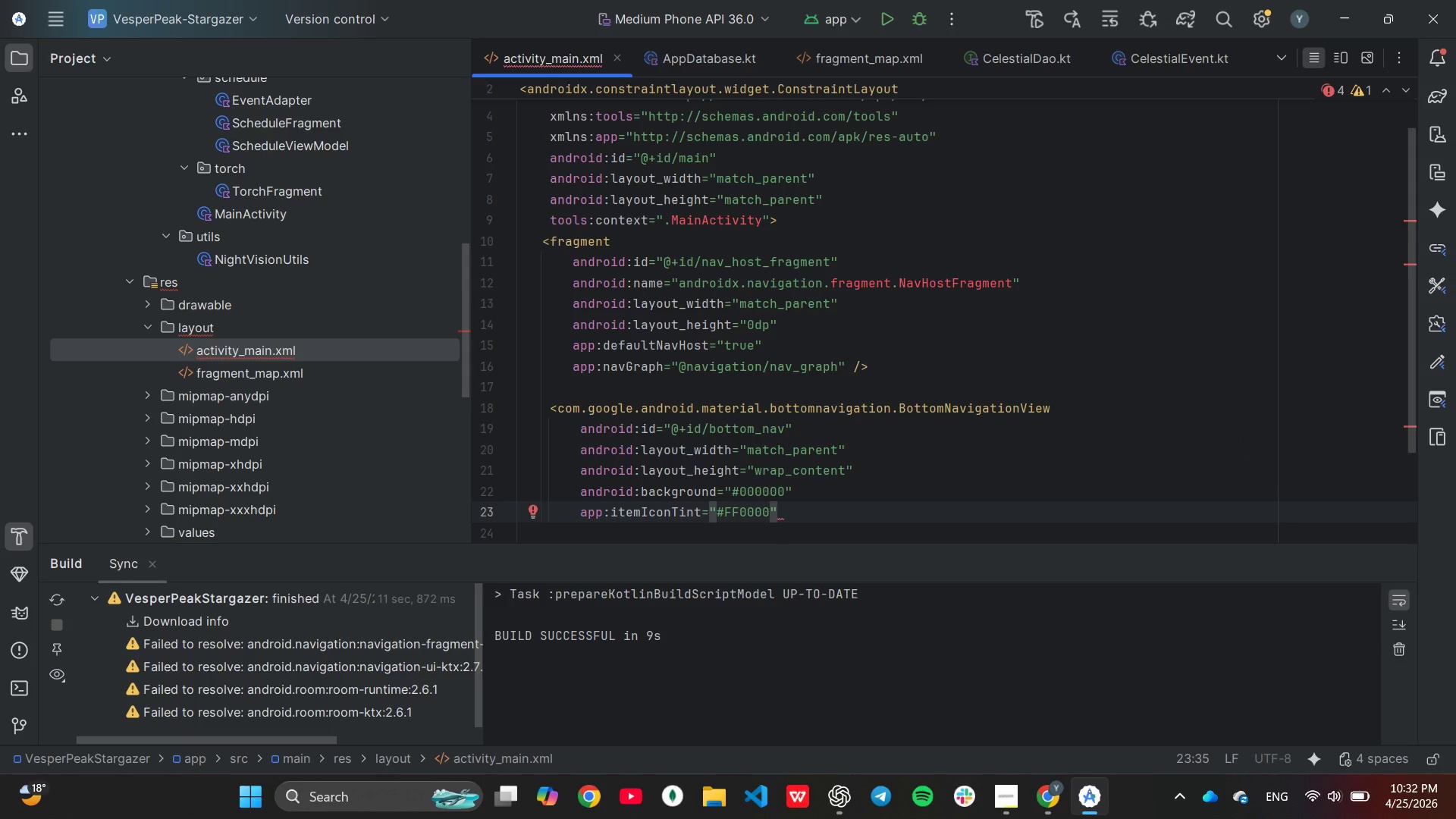 
key(Enter)
 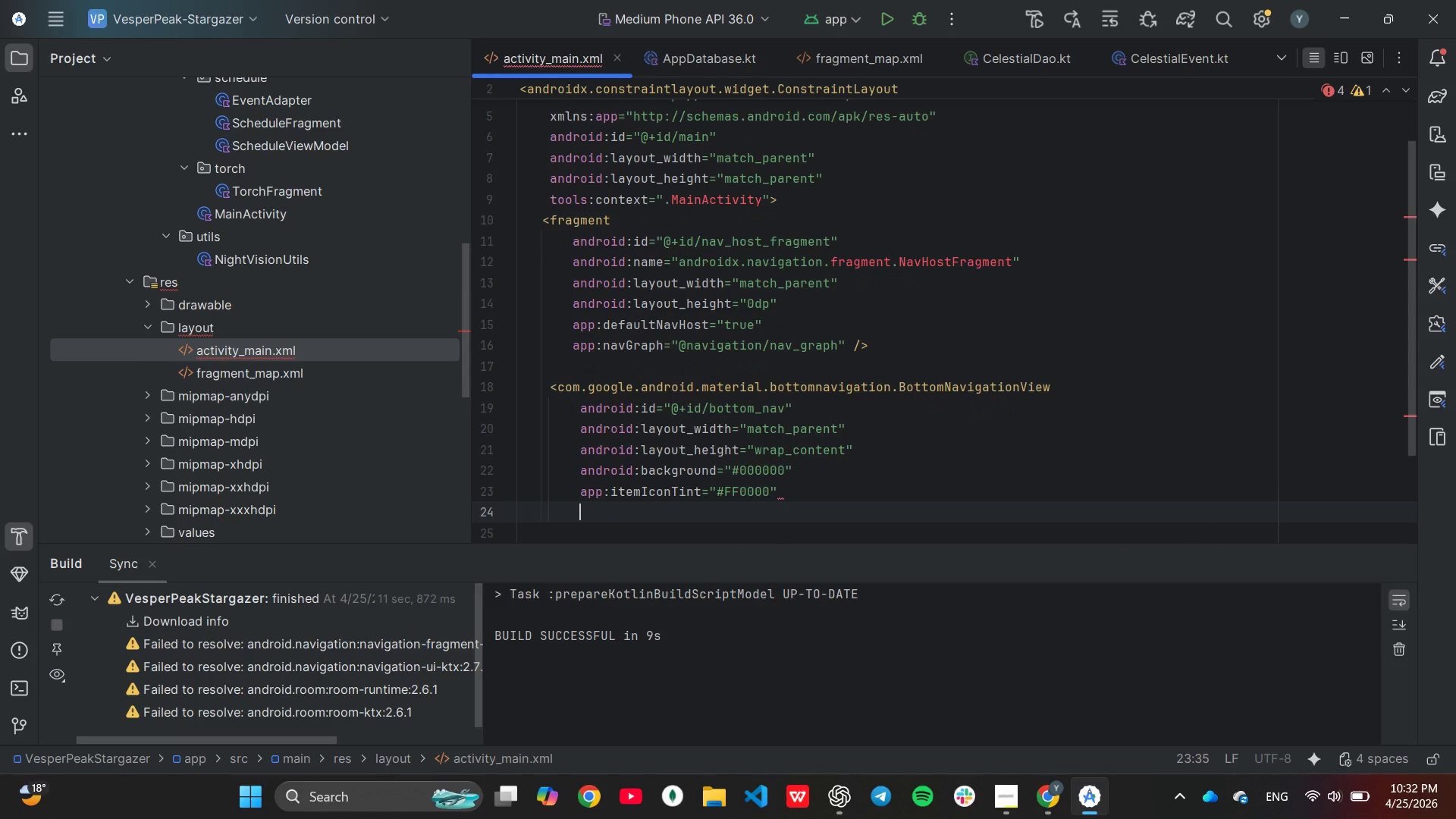 
type(app:item)
 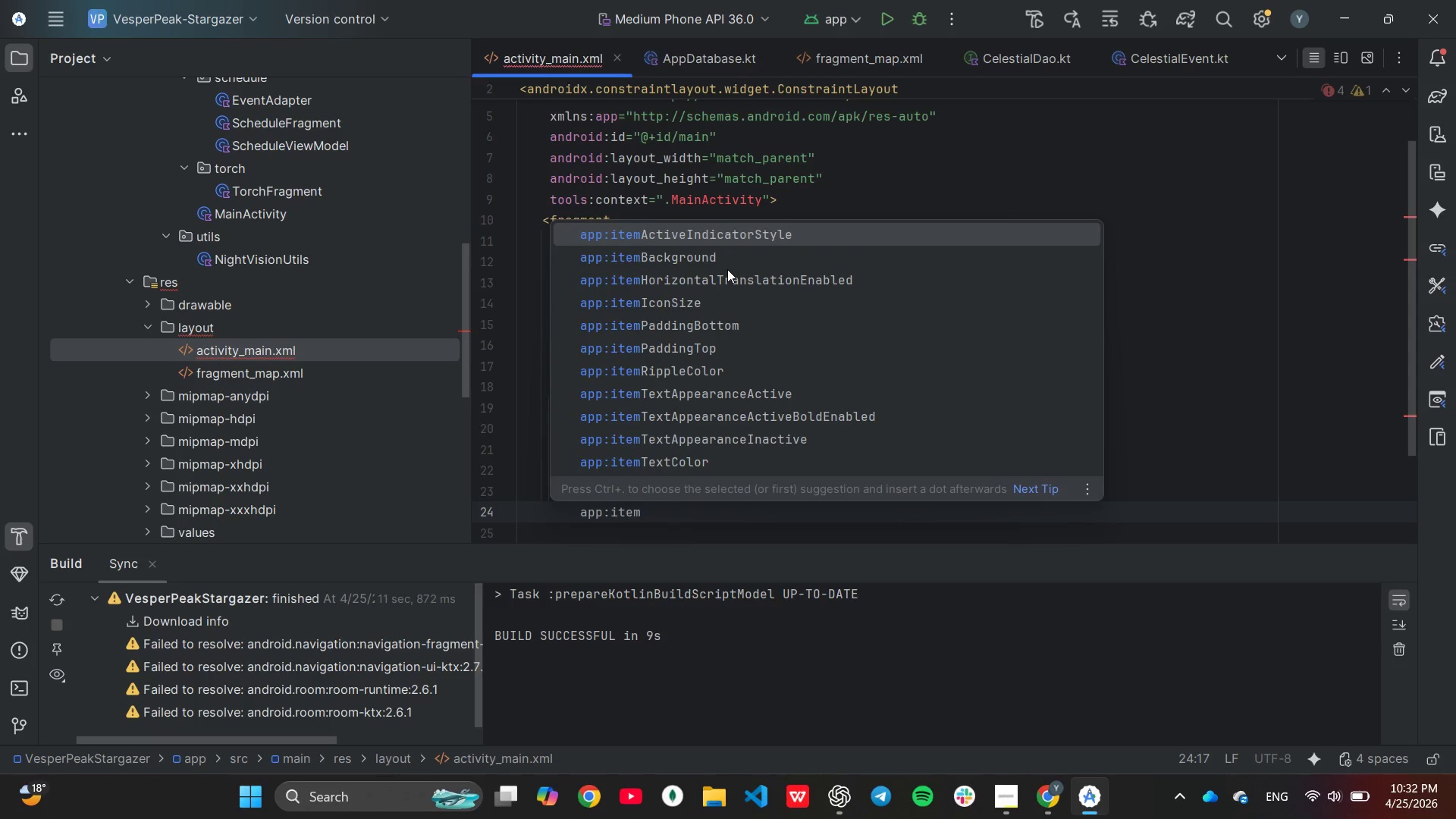 
hold_key(key=ShiftLeft, duration=0.42)
 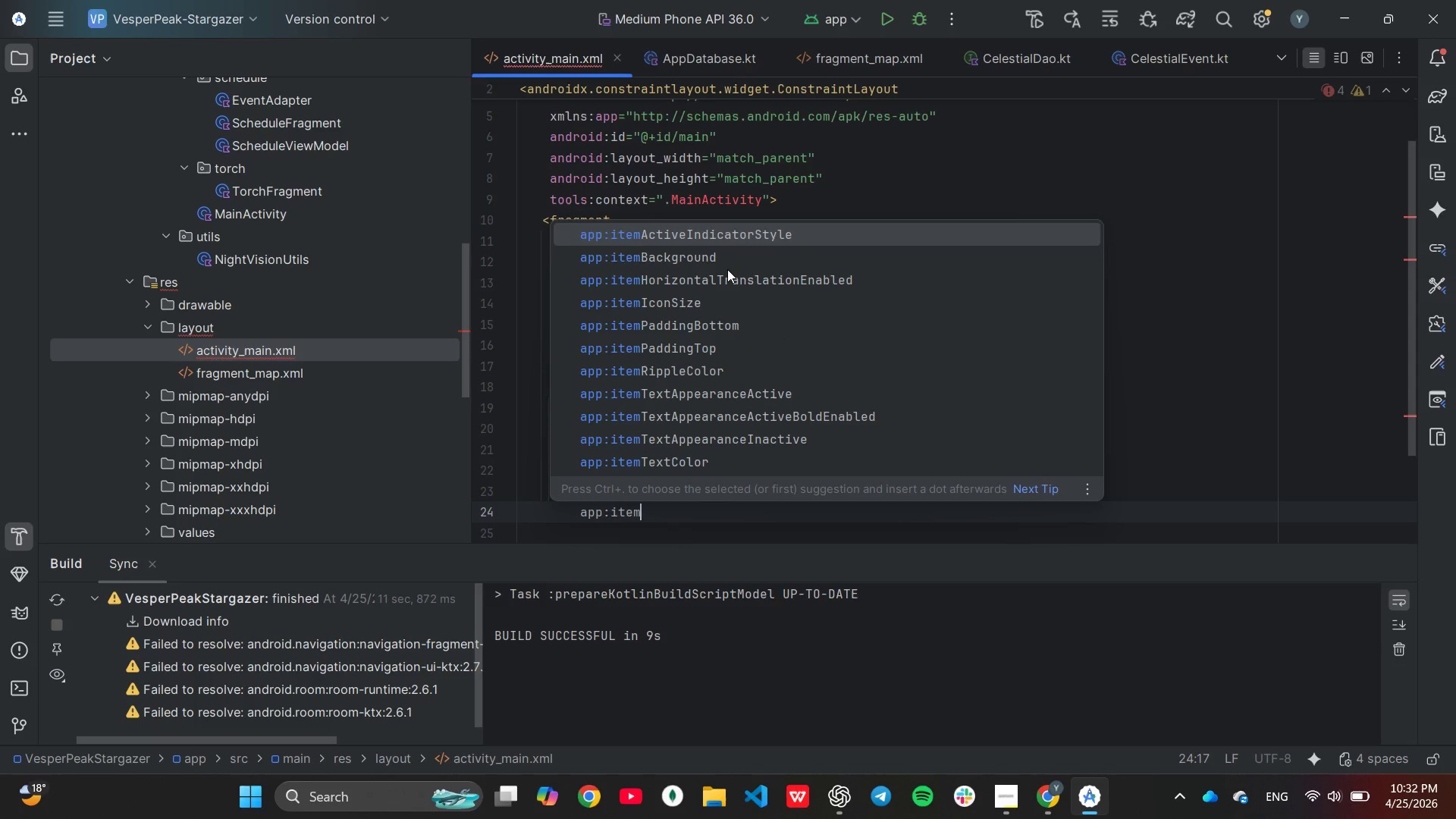 
hold_key(key=ArrowDown, duration=0.72)
 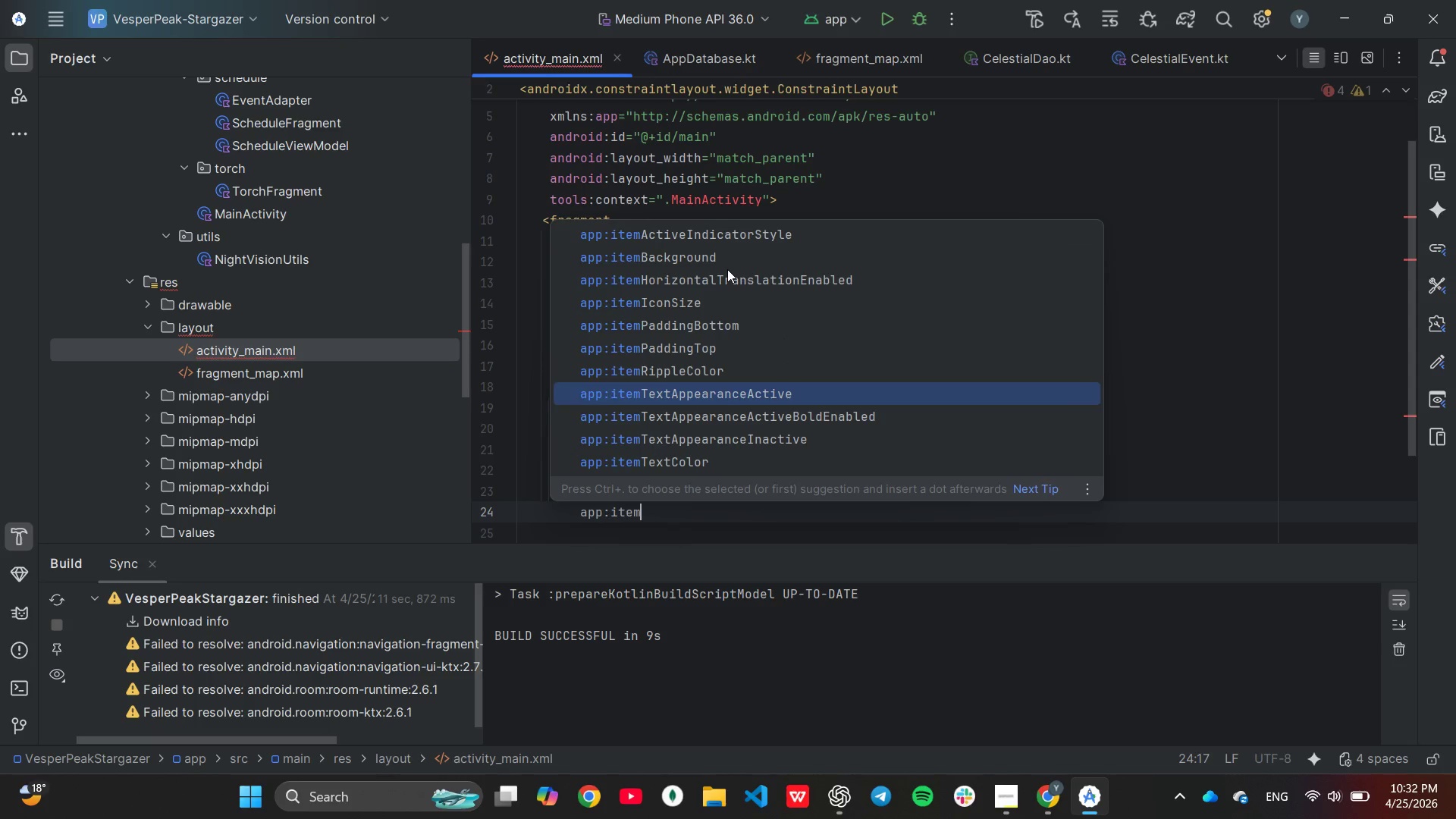 
key(ArrowDown)
 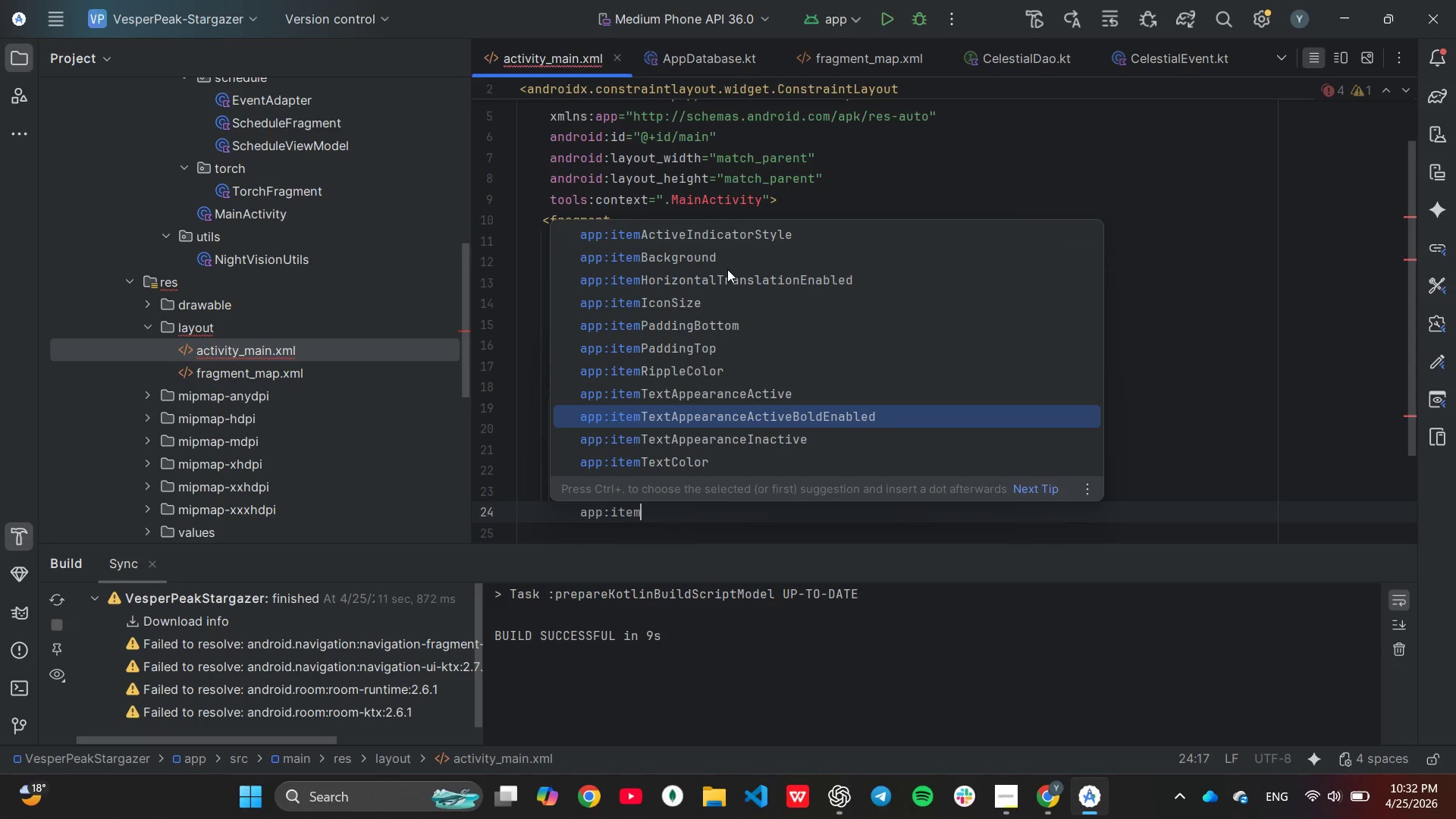 
key(ArrowDown)
 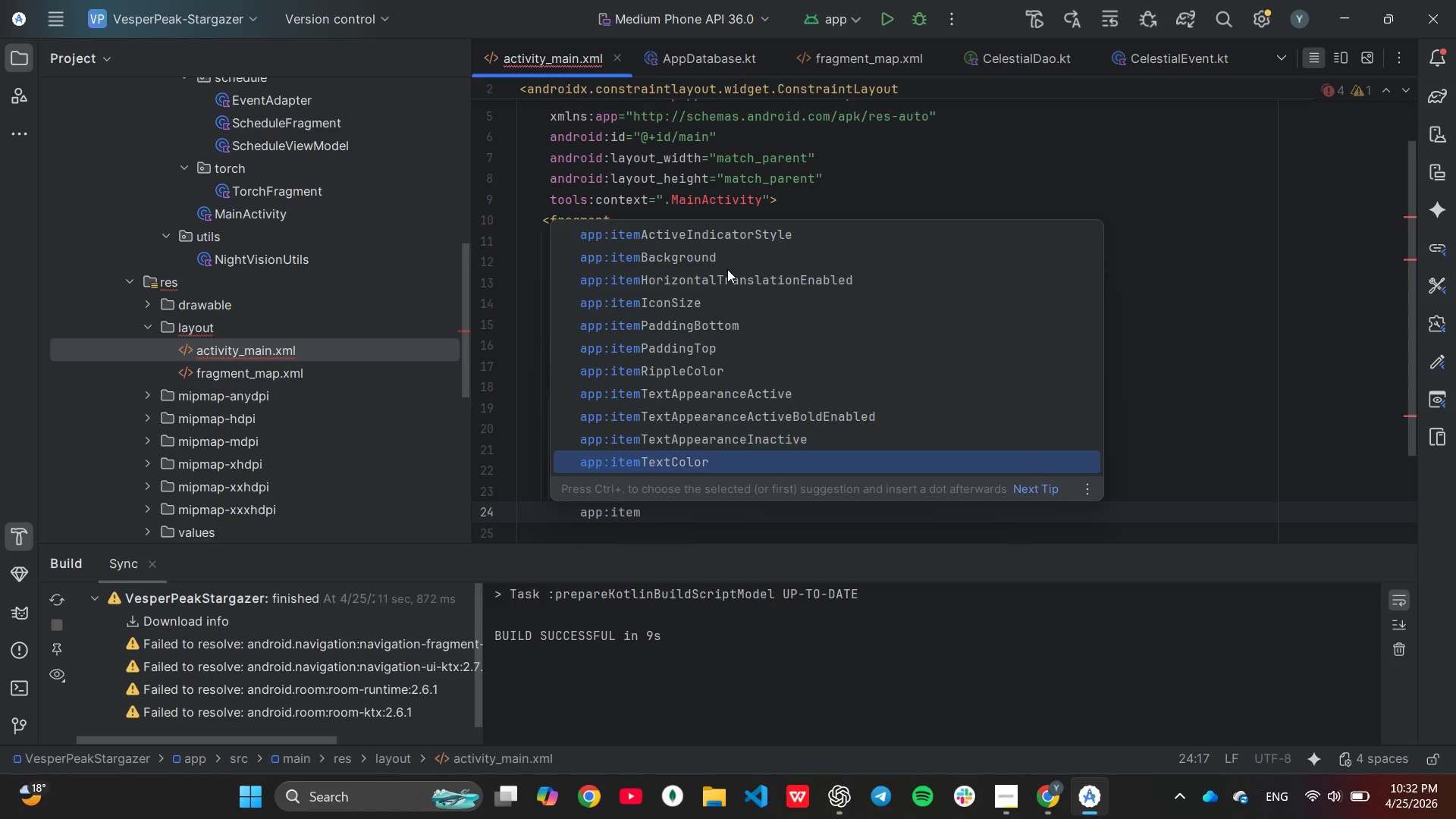 
key(ArrowDown)
 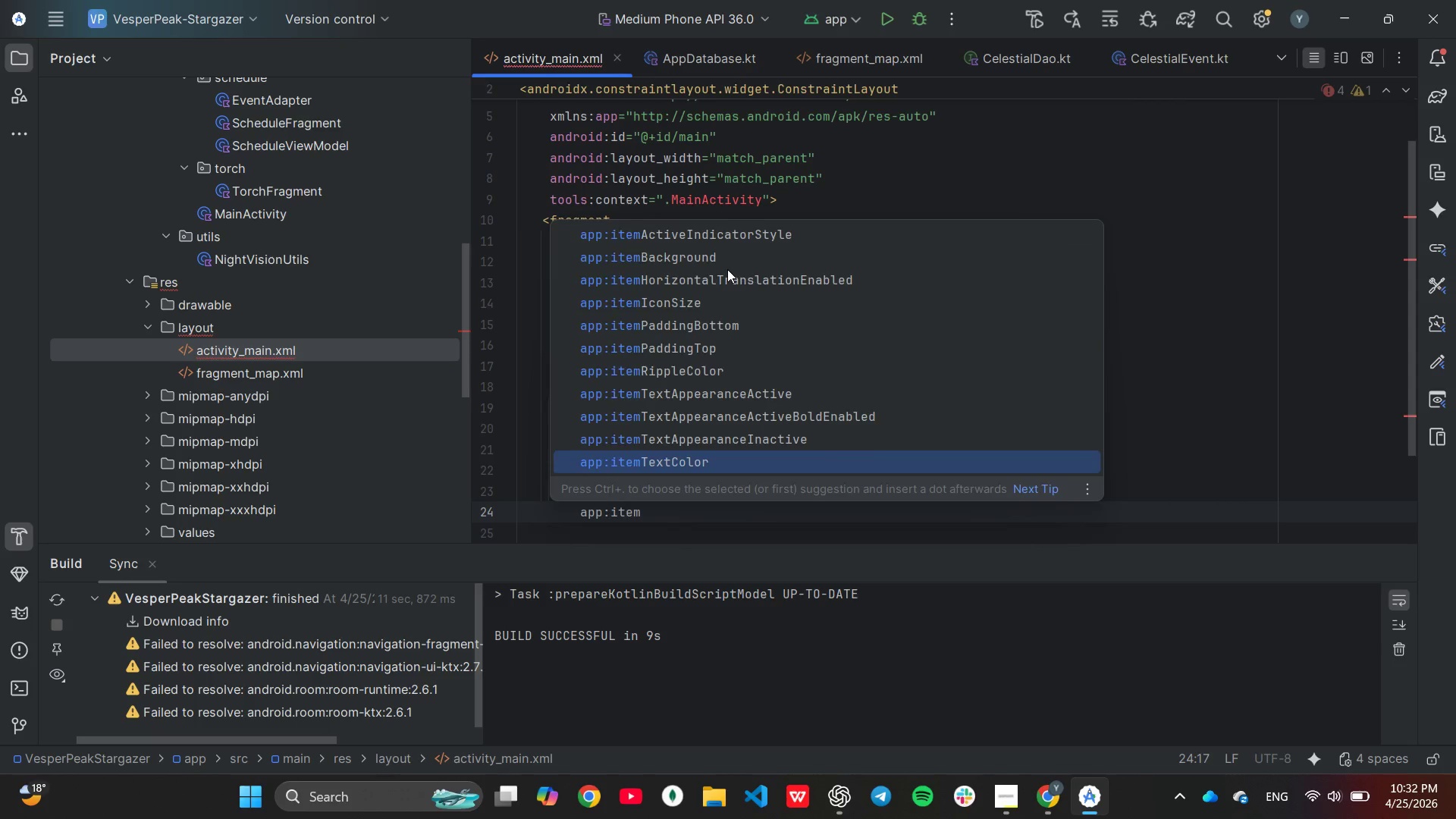 
key(Enter)
 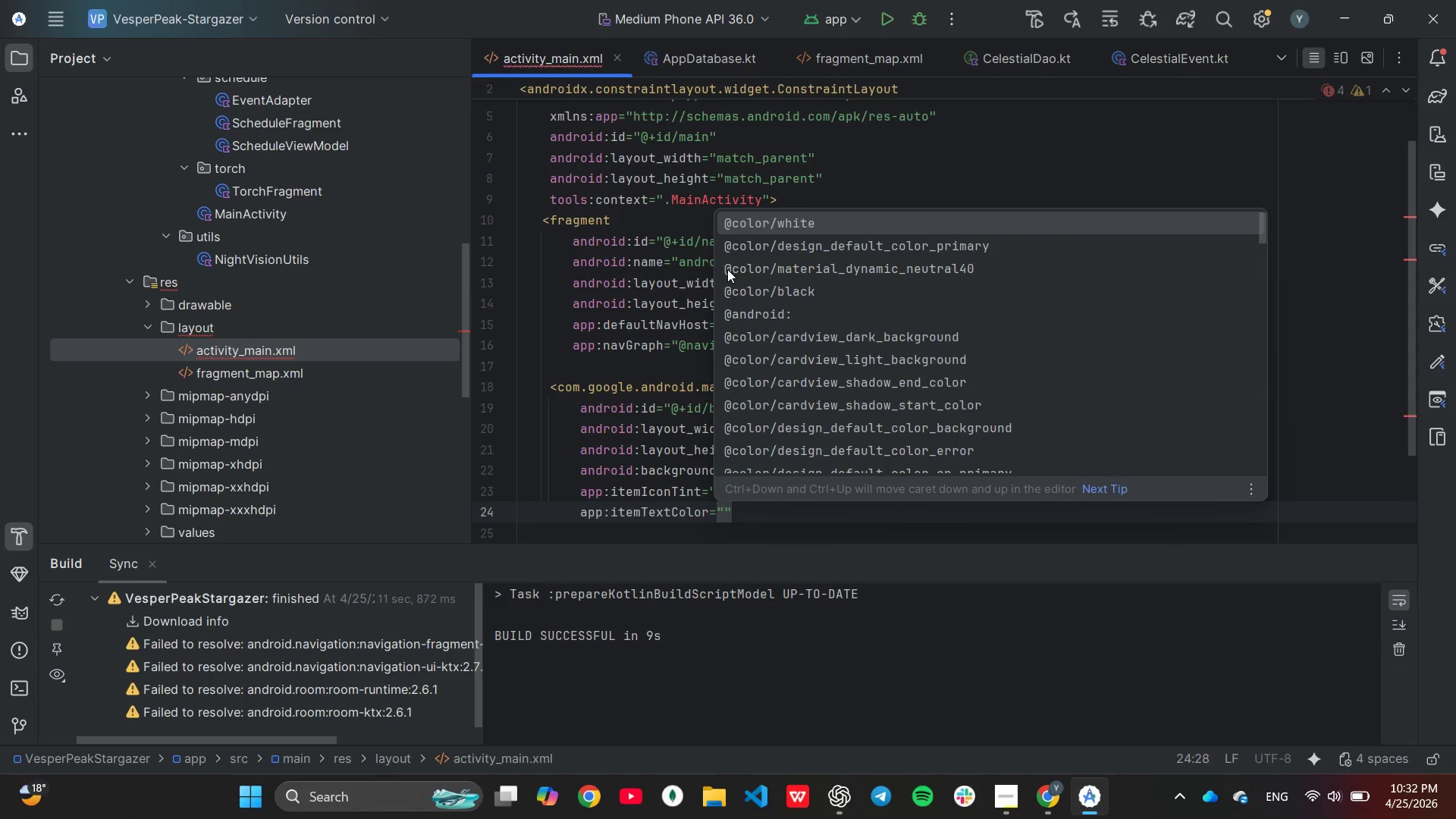 
type(#FF0000)
 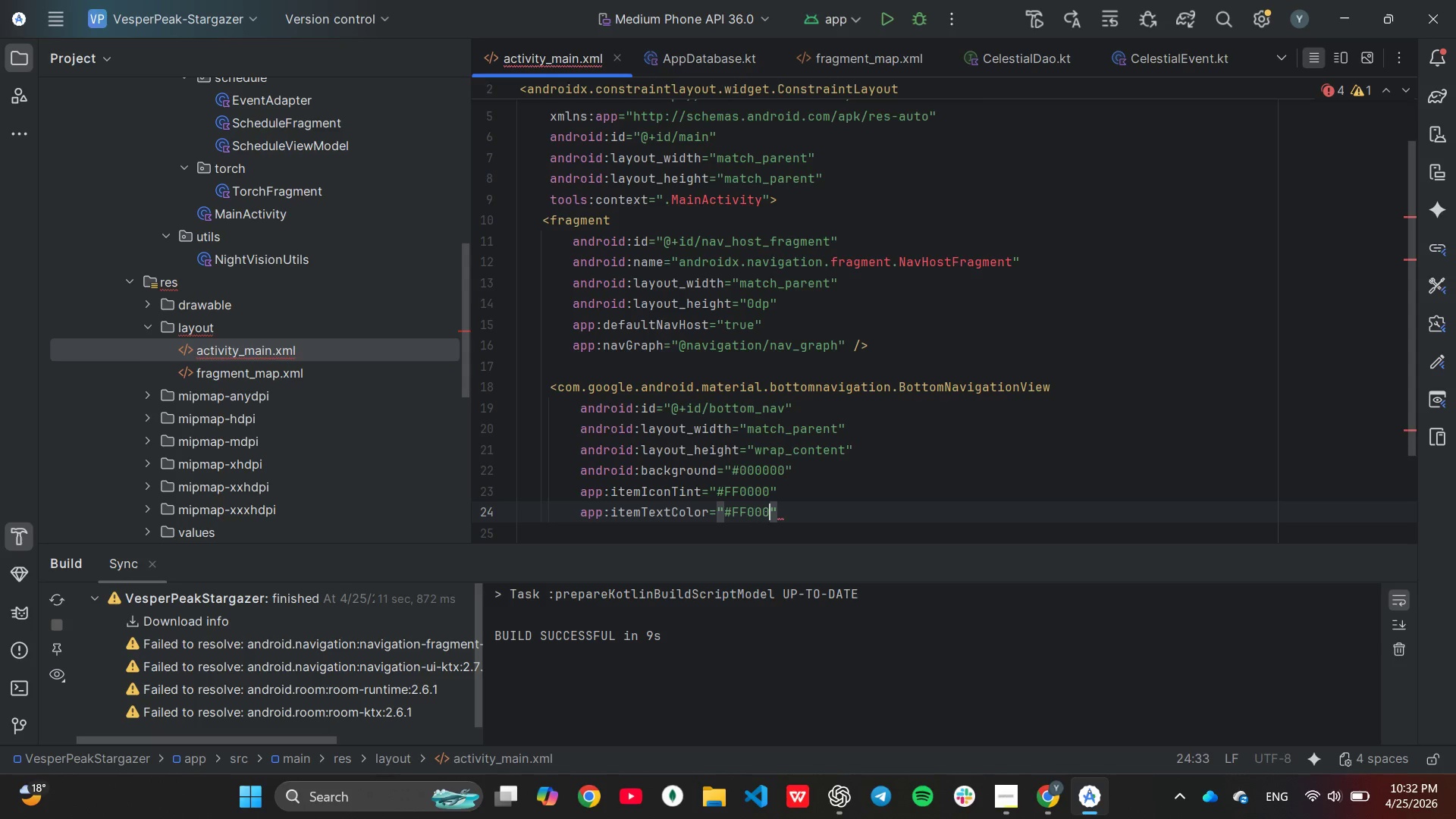 
key(ArrowRight)
 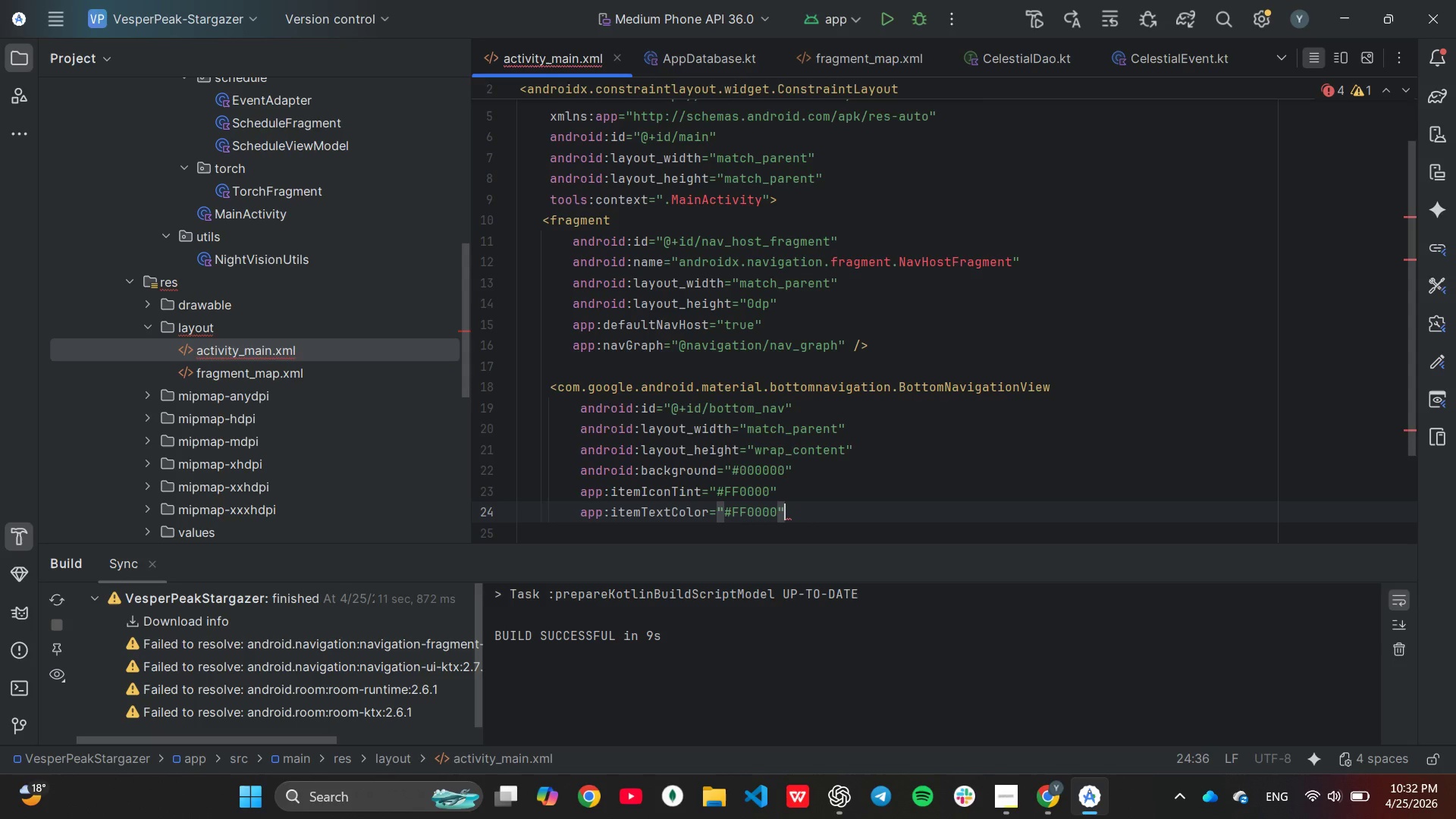 
key(Enter)
 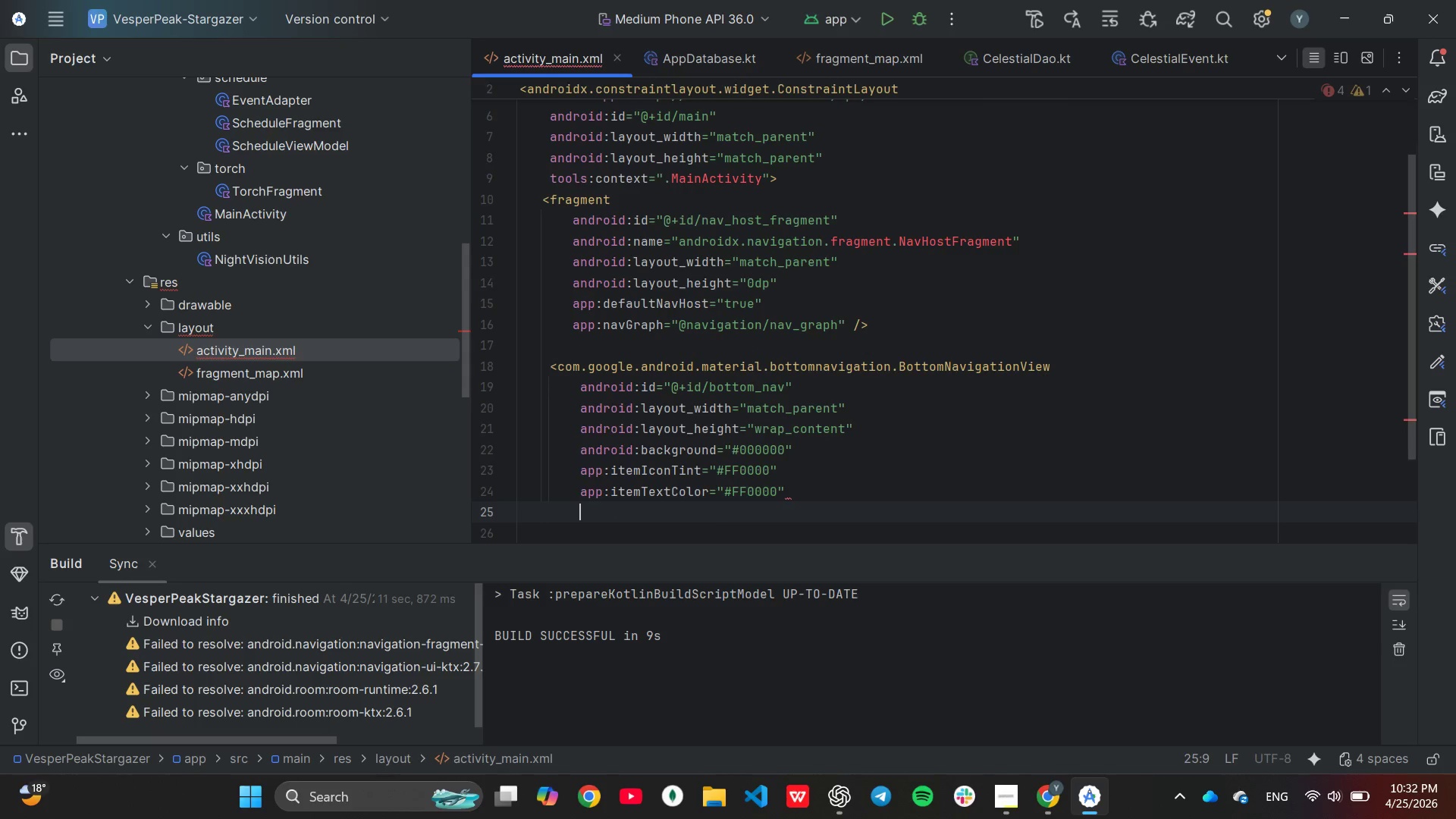 
type(app:menu="@menu/bottom)
 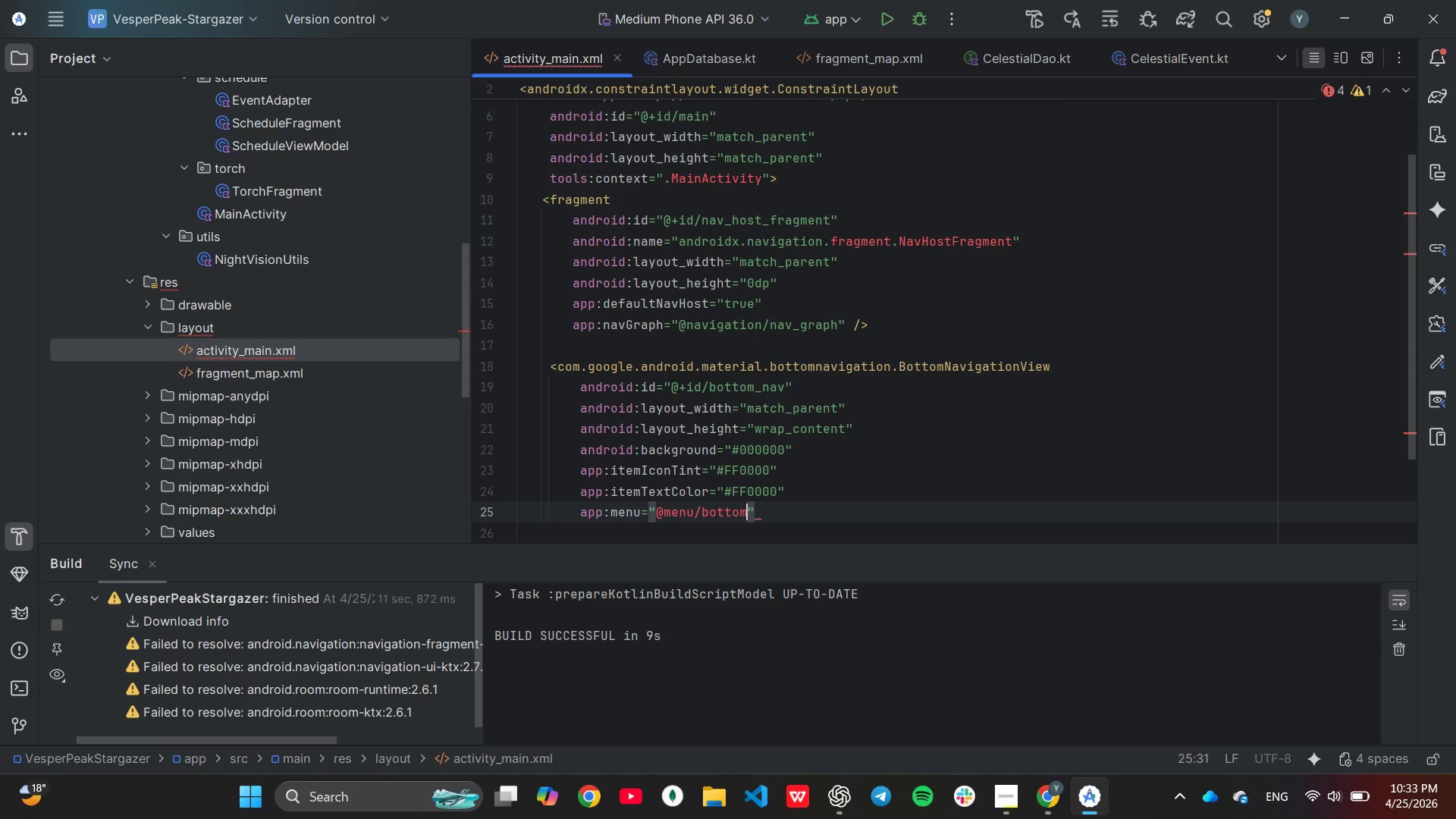 
type(_nav_menu)
 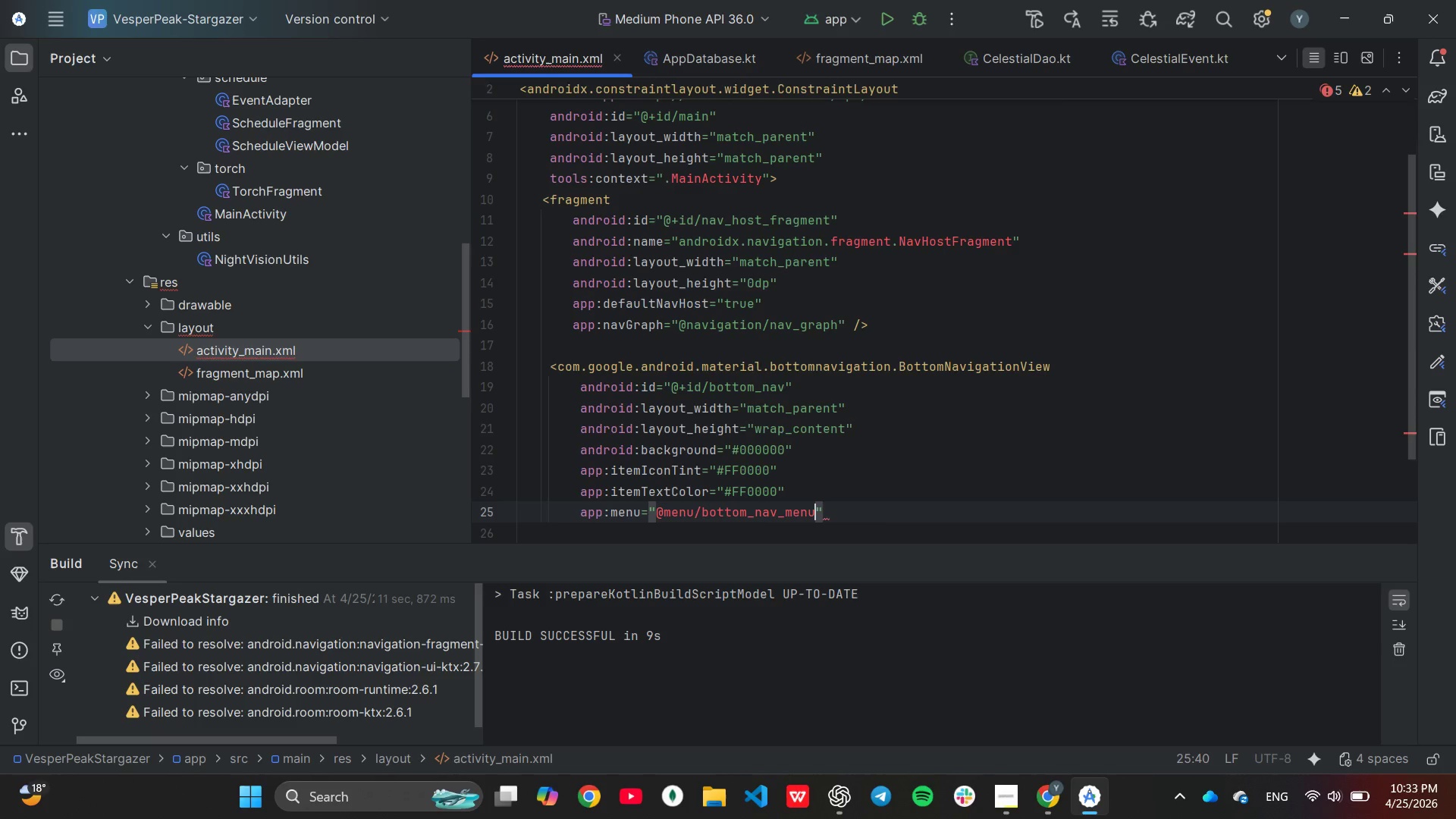 
wait(5.53)
 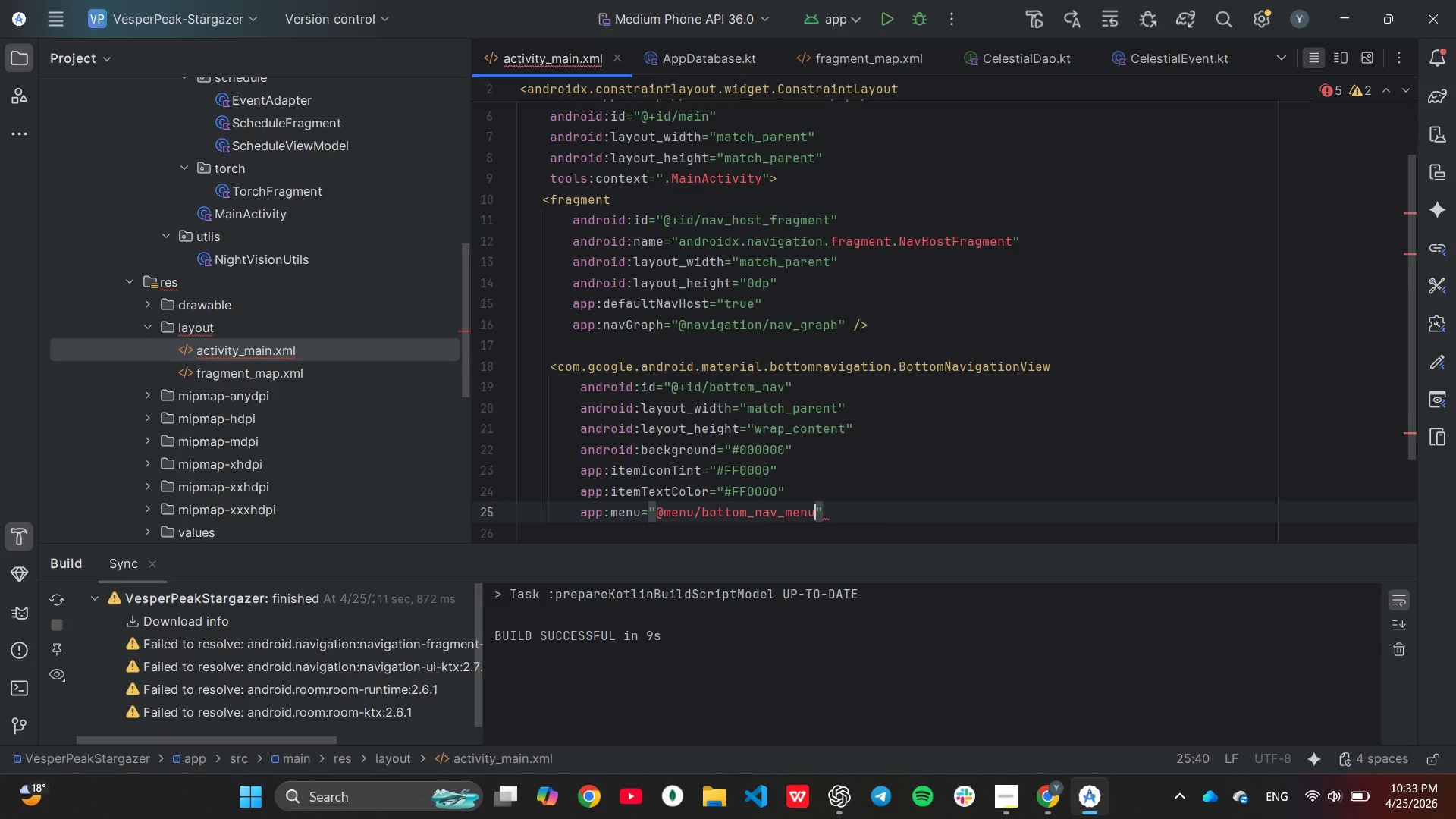 
key(ArrowRight)
 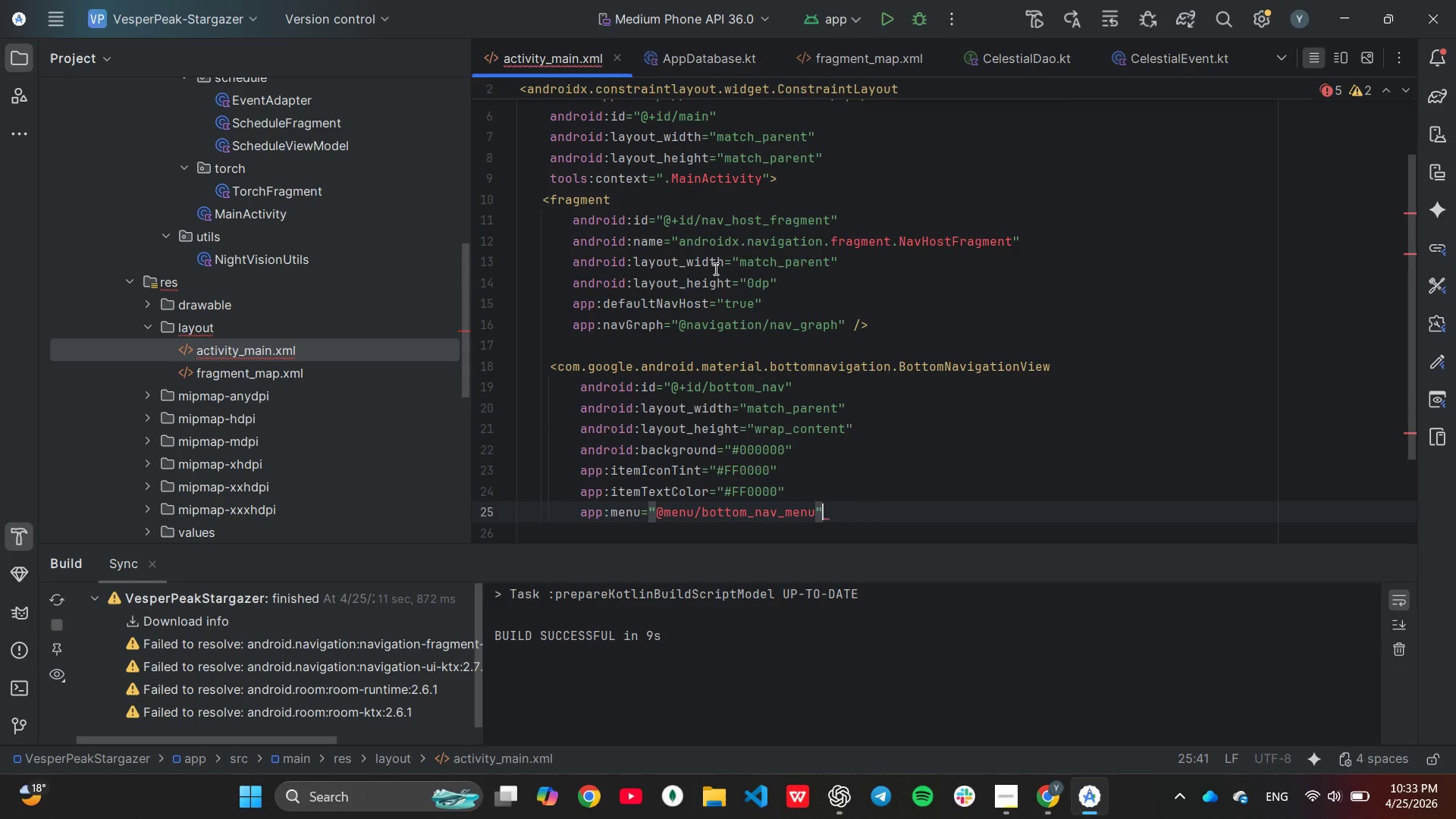 
key(Space)
 